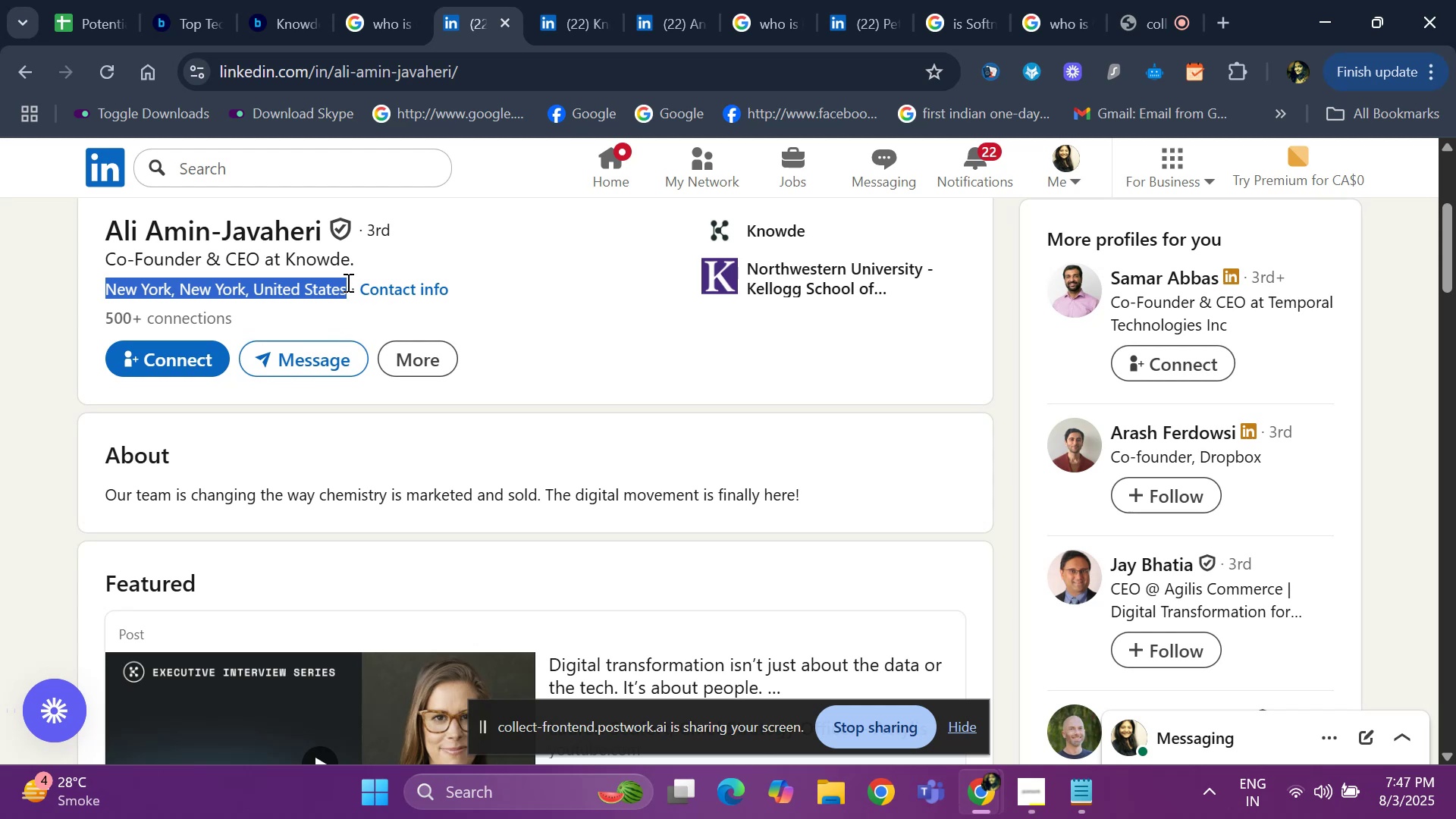 
key(Control+C)
 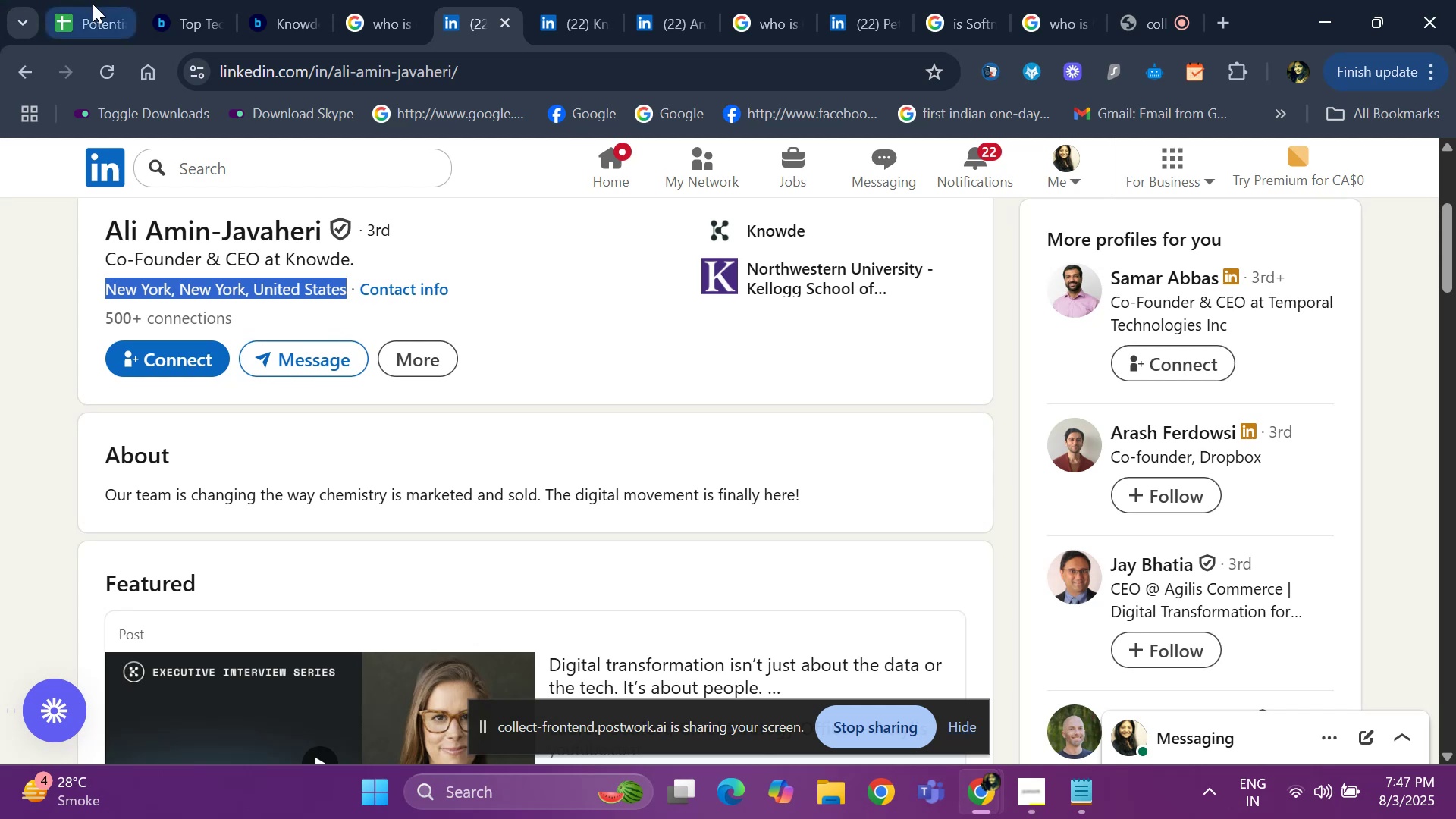 
left_click([93, 4])
 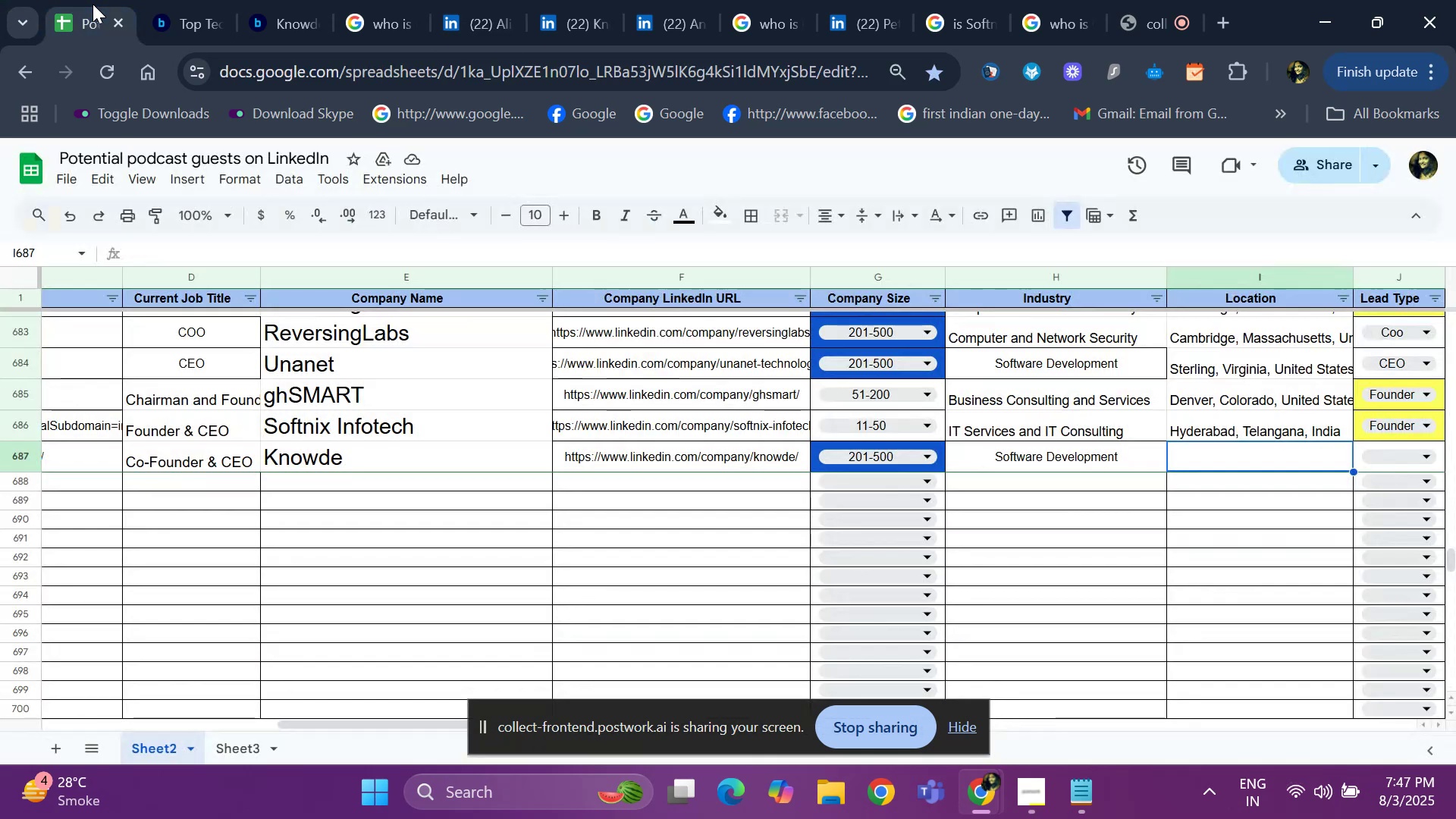 
key(Control+ControlLeft)
 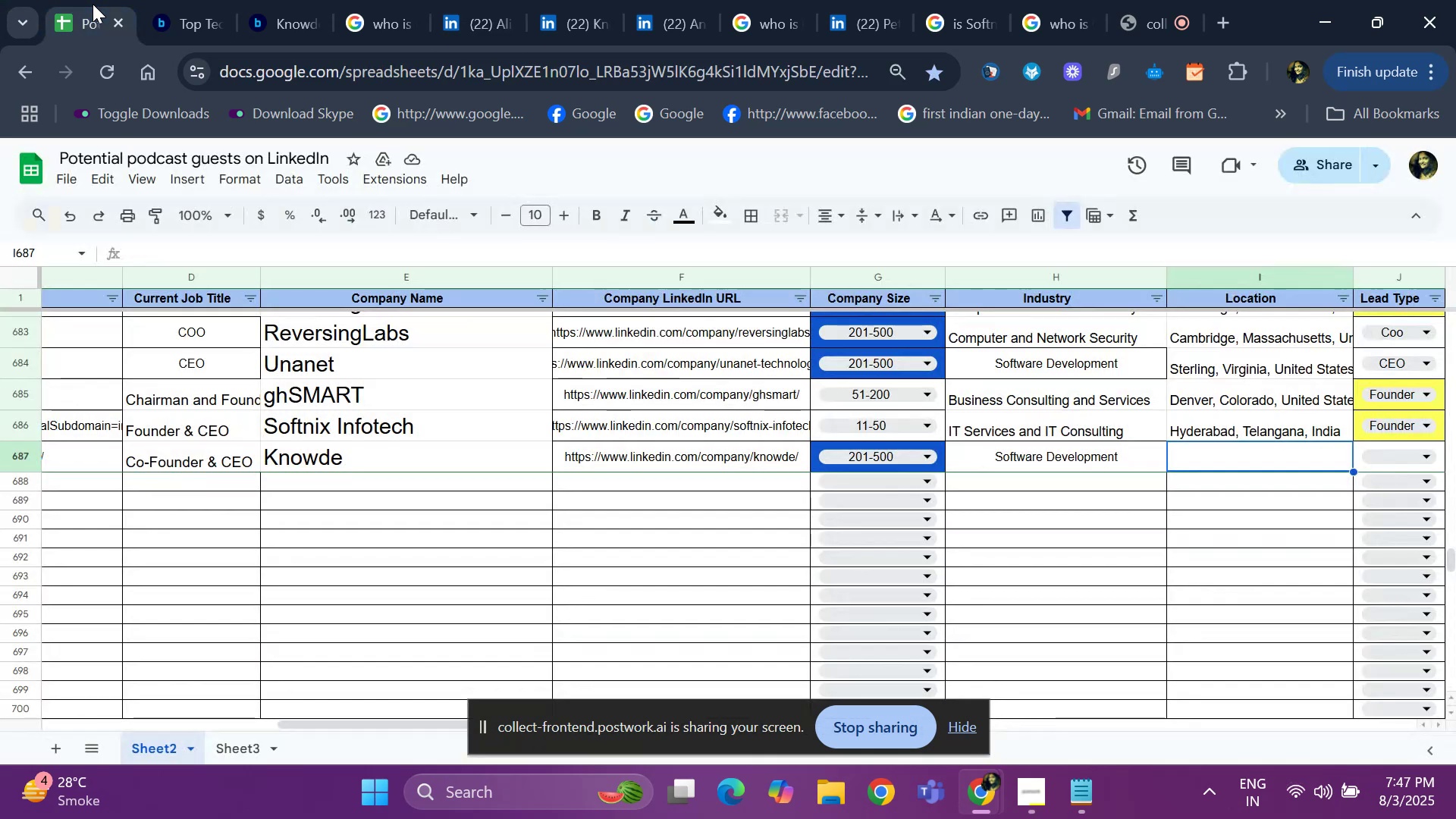 
key(Control+V)
 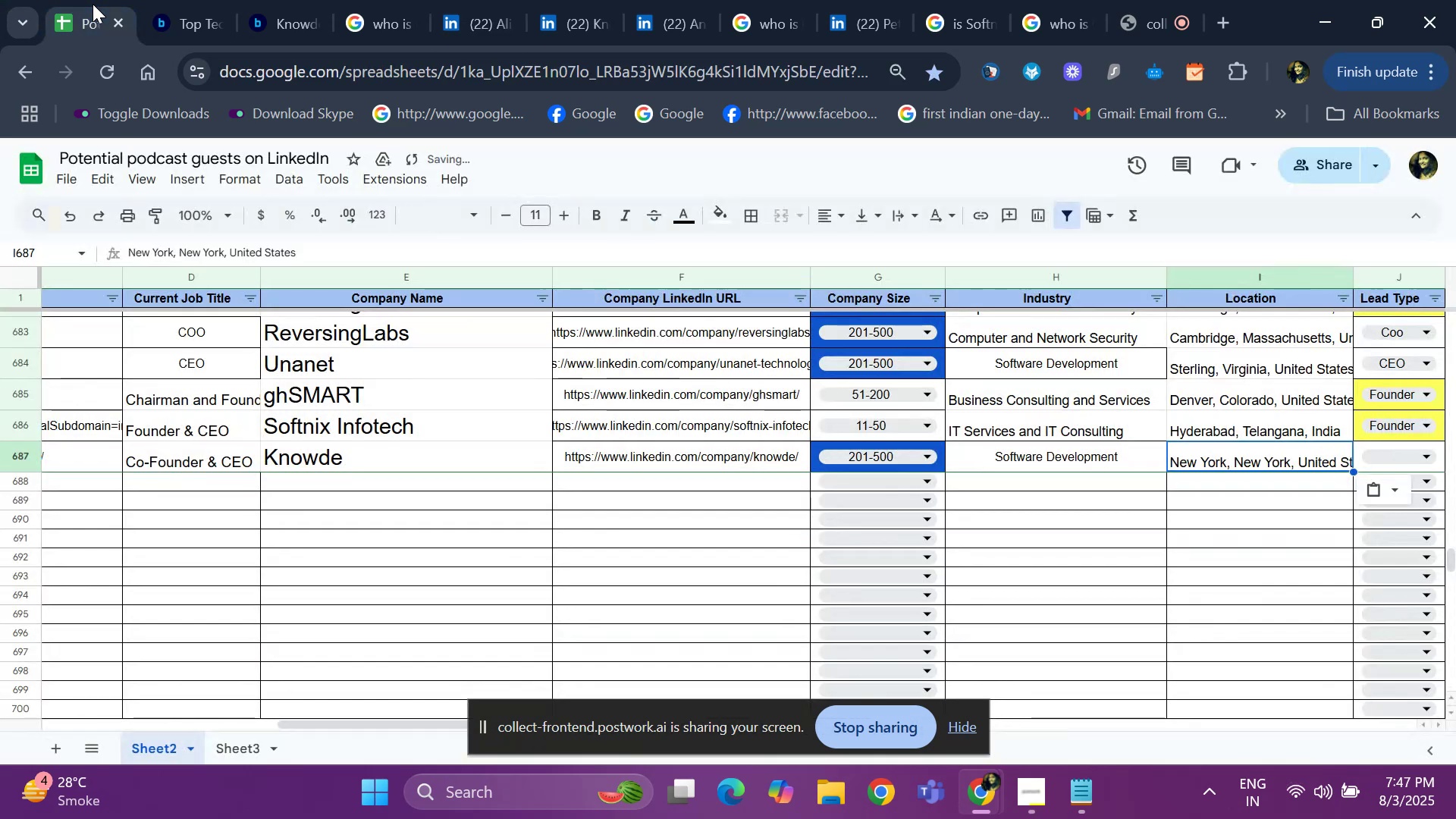 
key(ArrowLeft)
 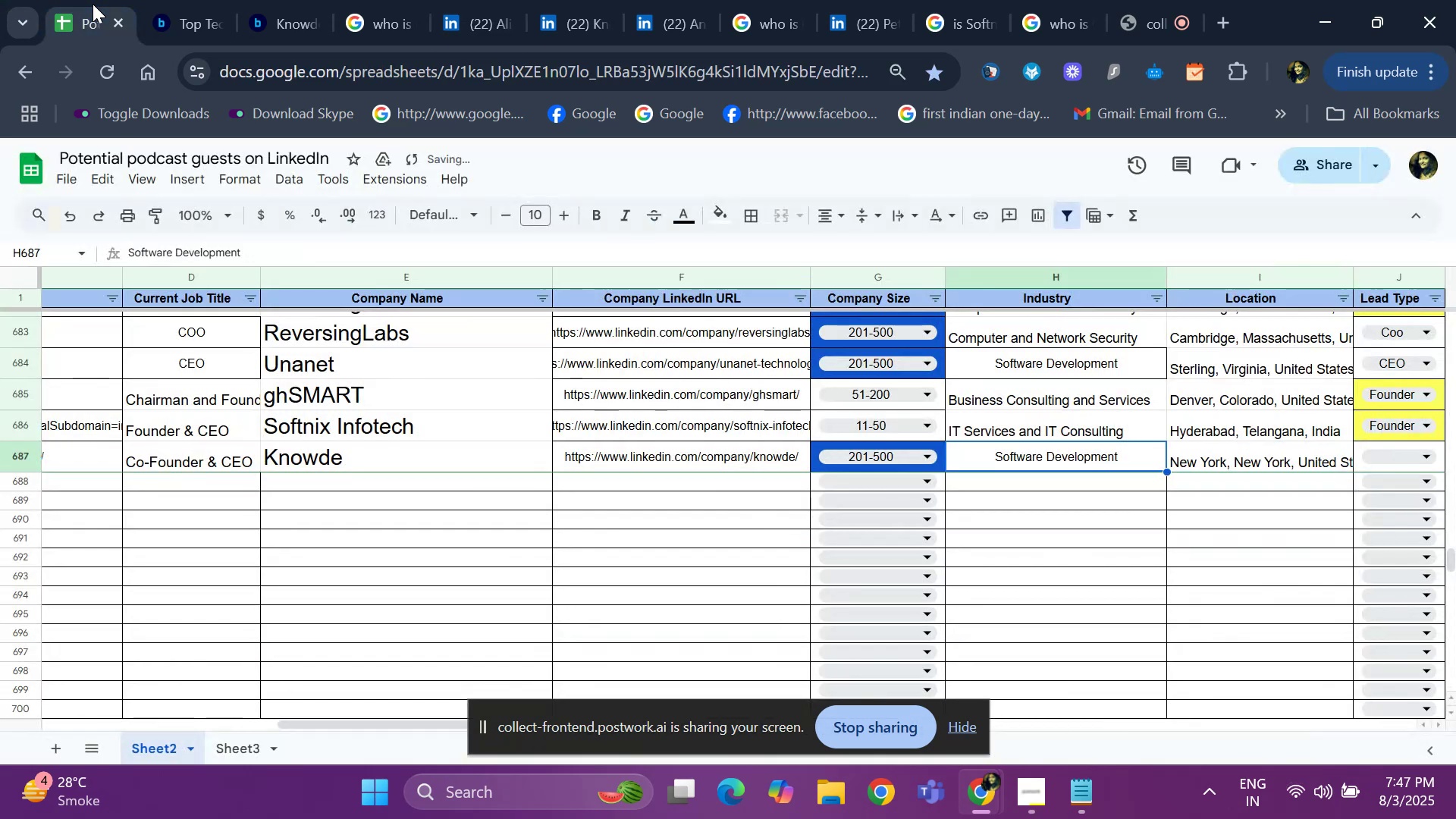 
key(ArrowRight)
 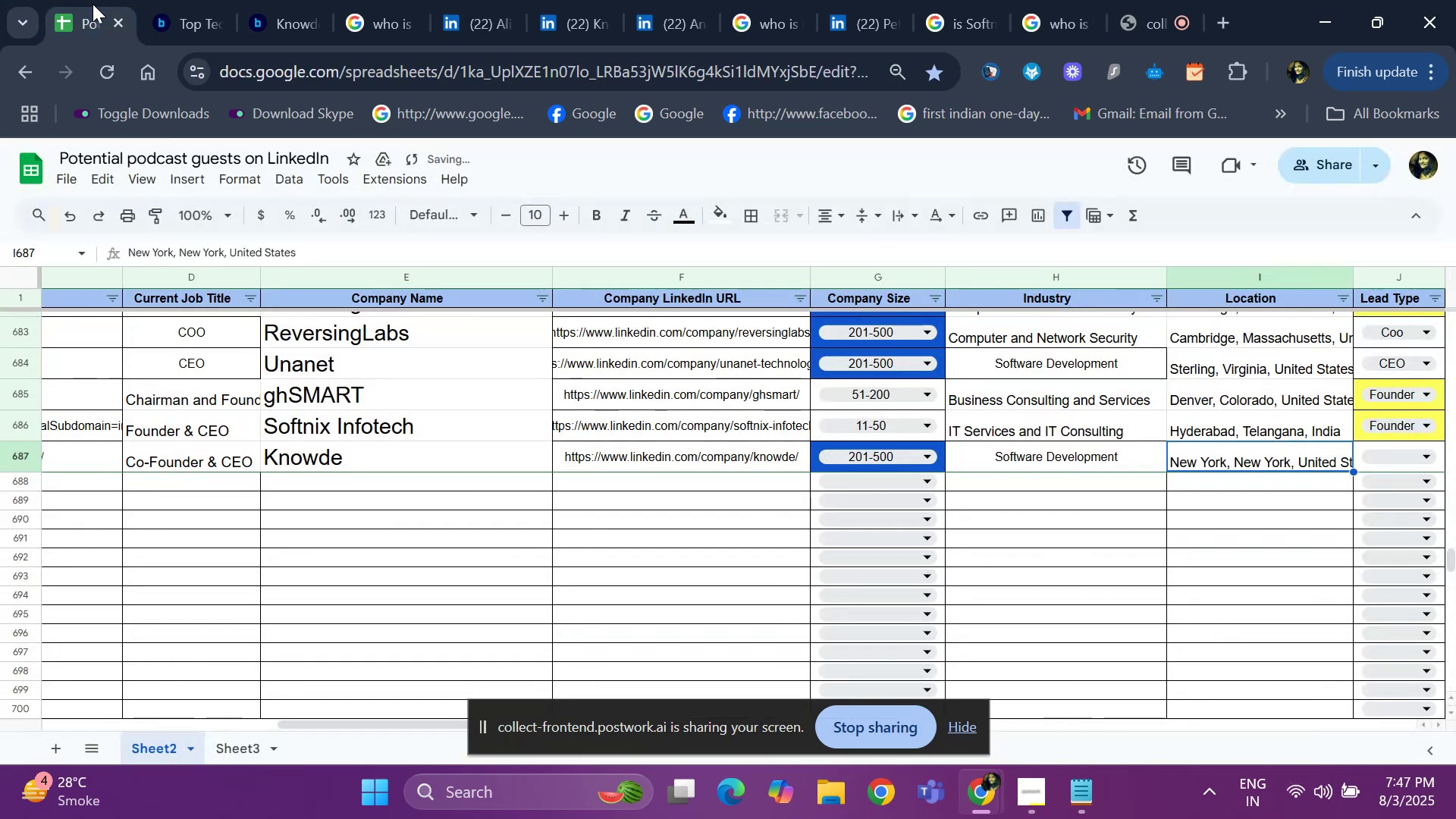 
key(ArrowRight)
 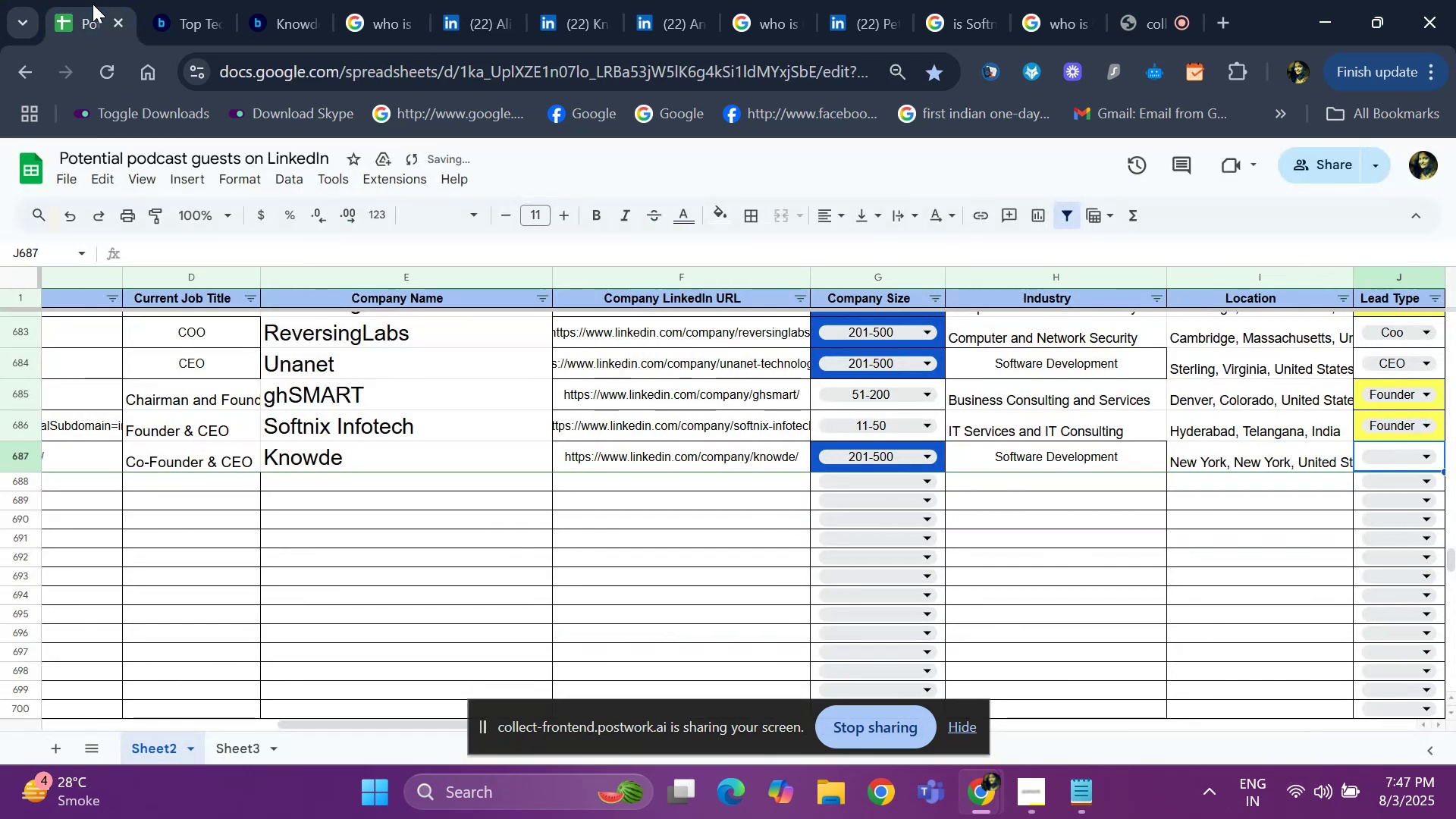 
key(ArrowRight)
 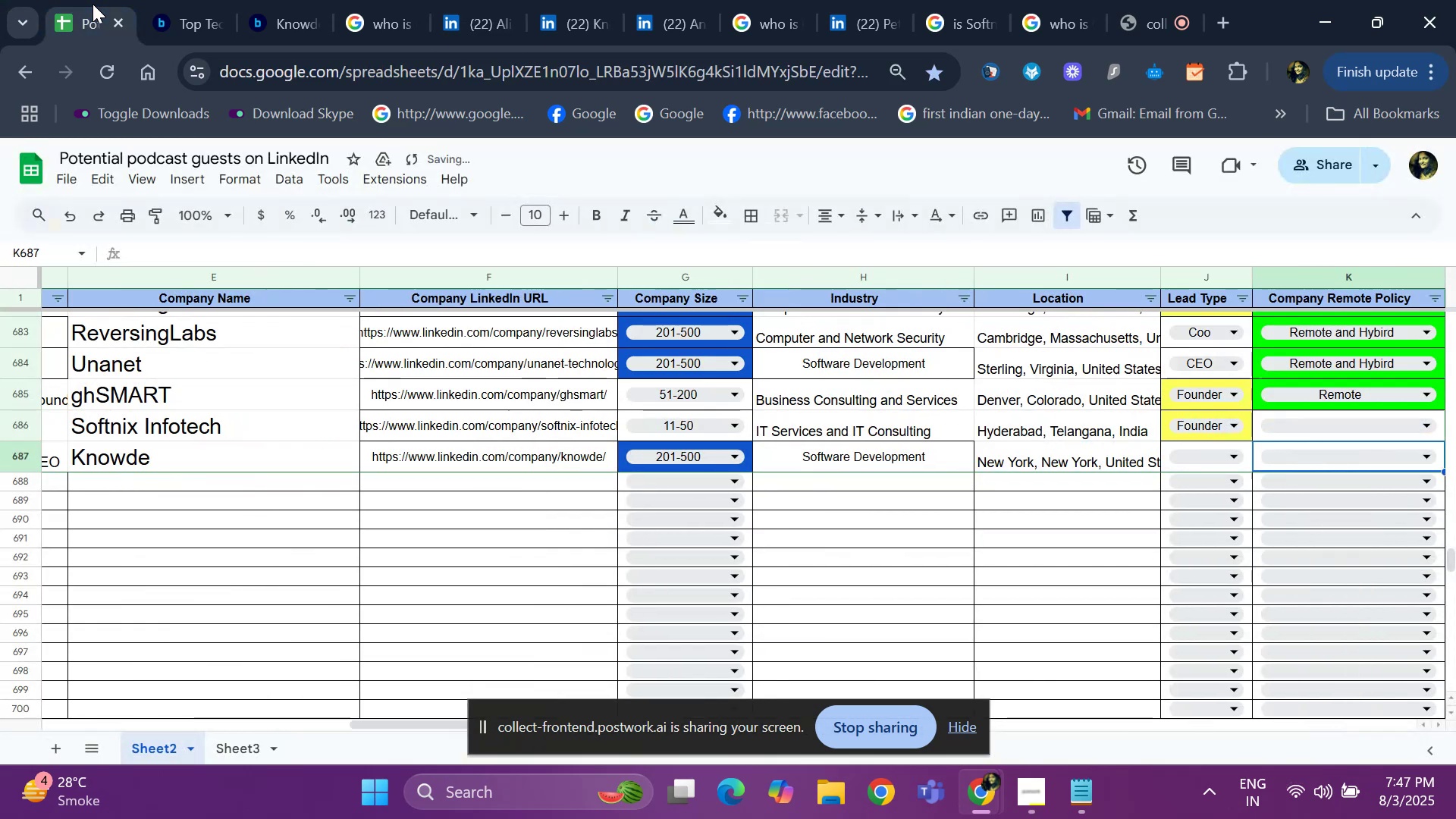 
key(ArrowRight)
 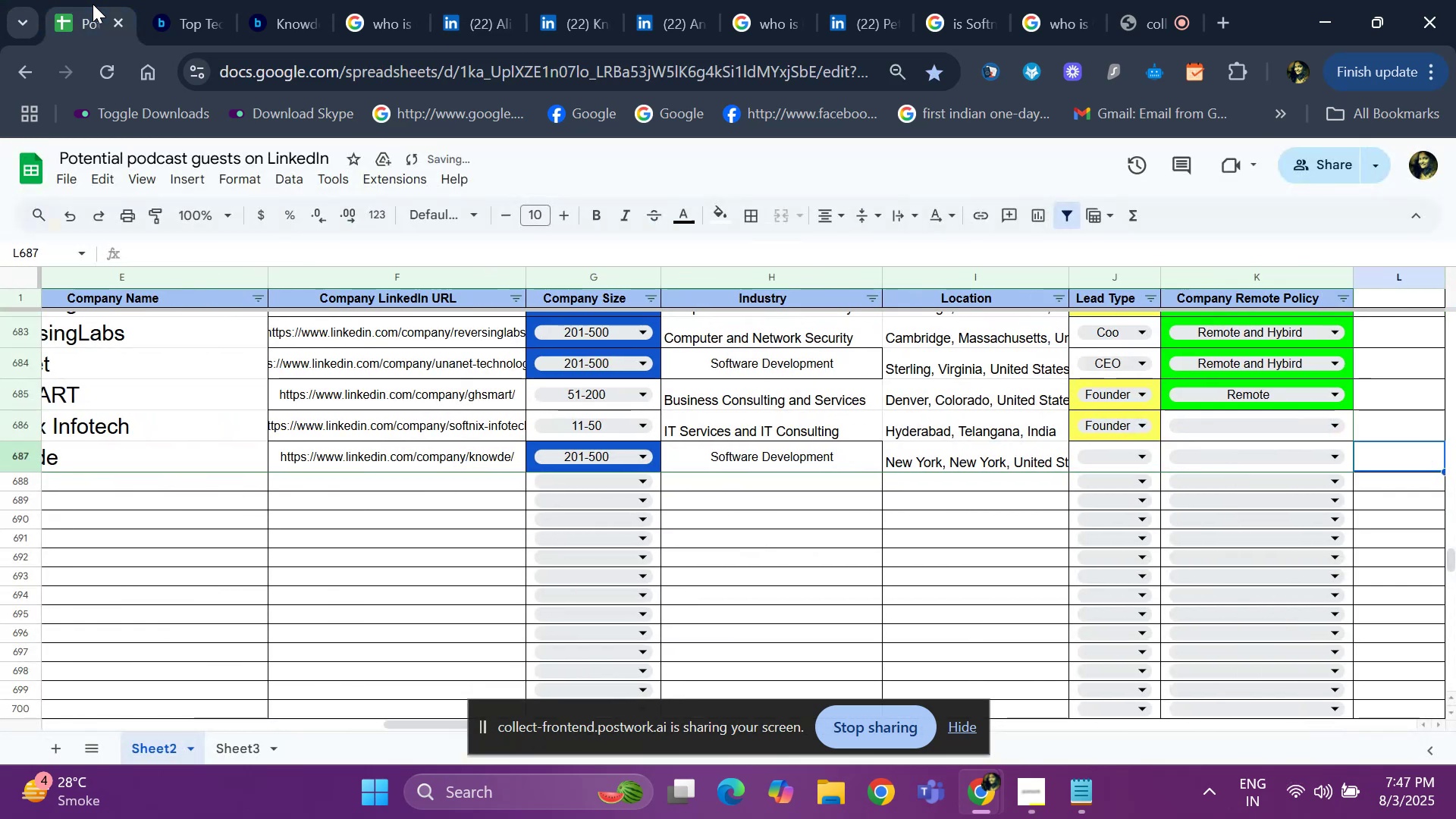 
key(ArrowLeft)
 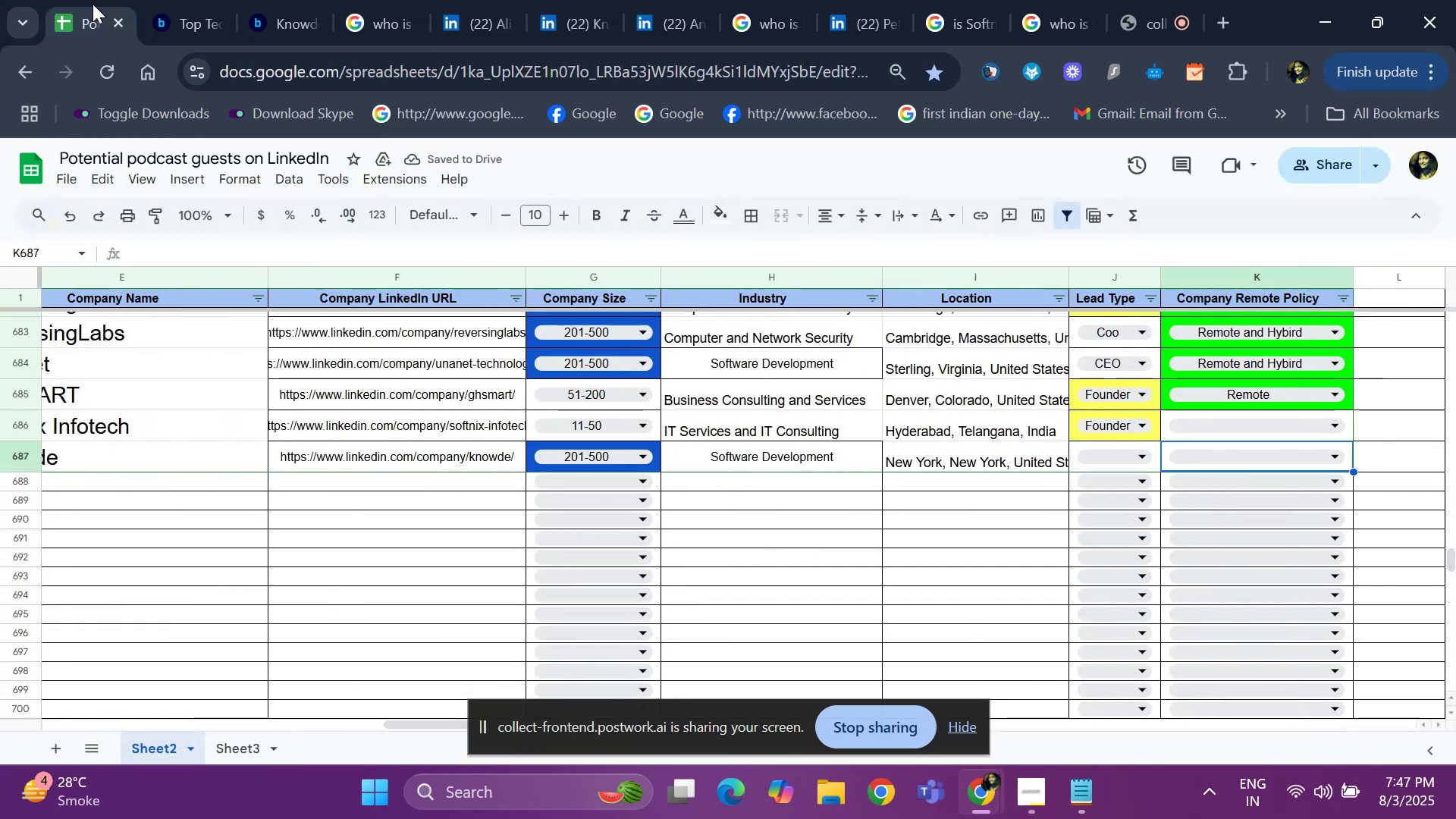 
key(ArrowLeft)
 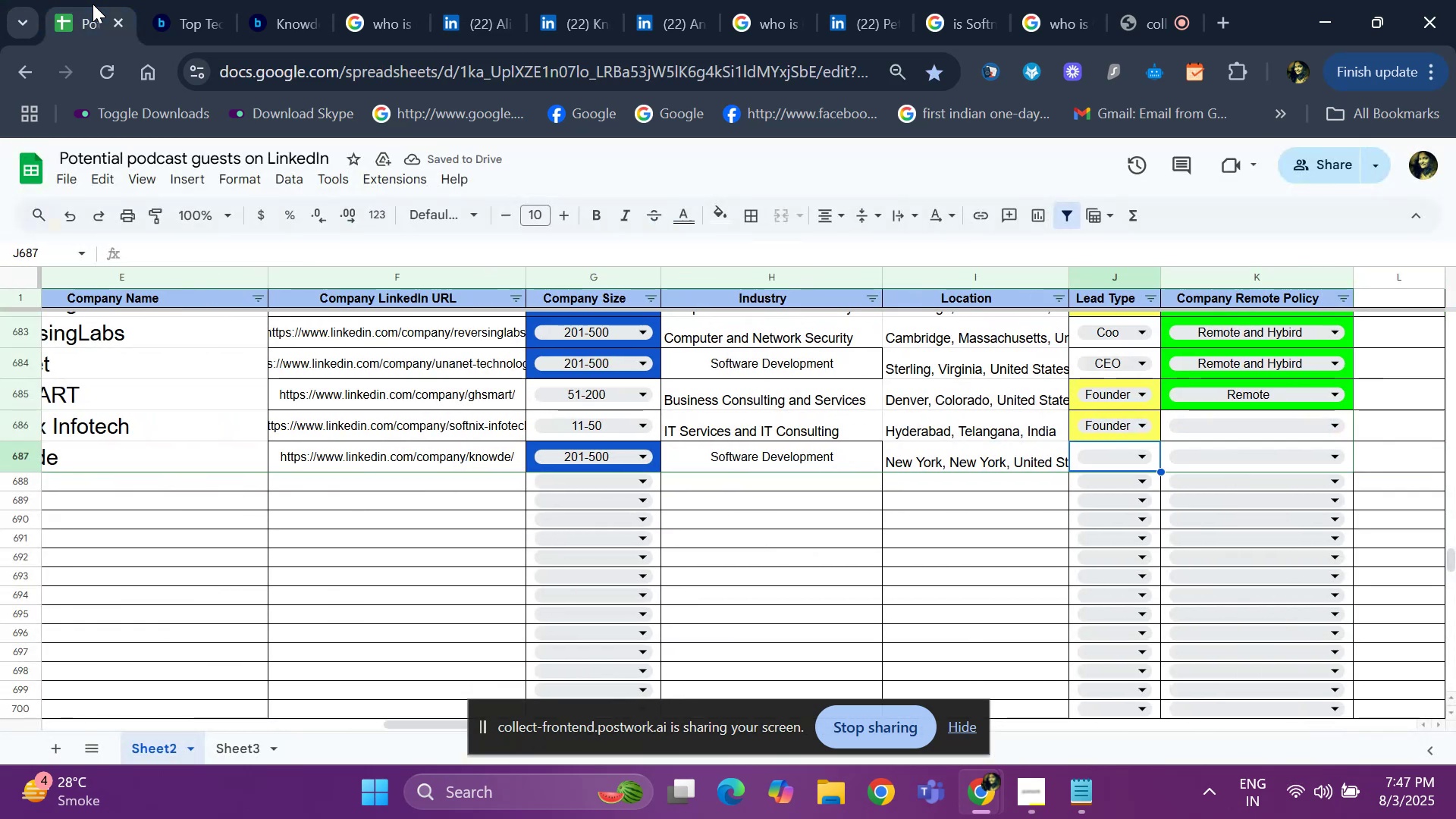 
key(Enter)
 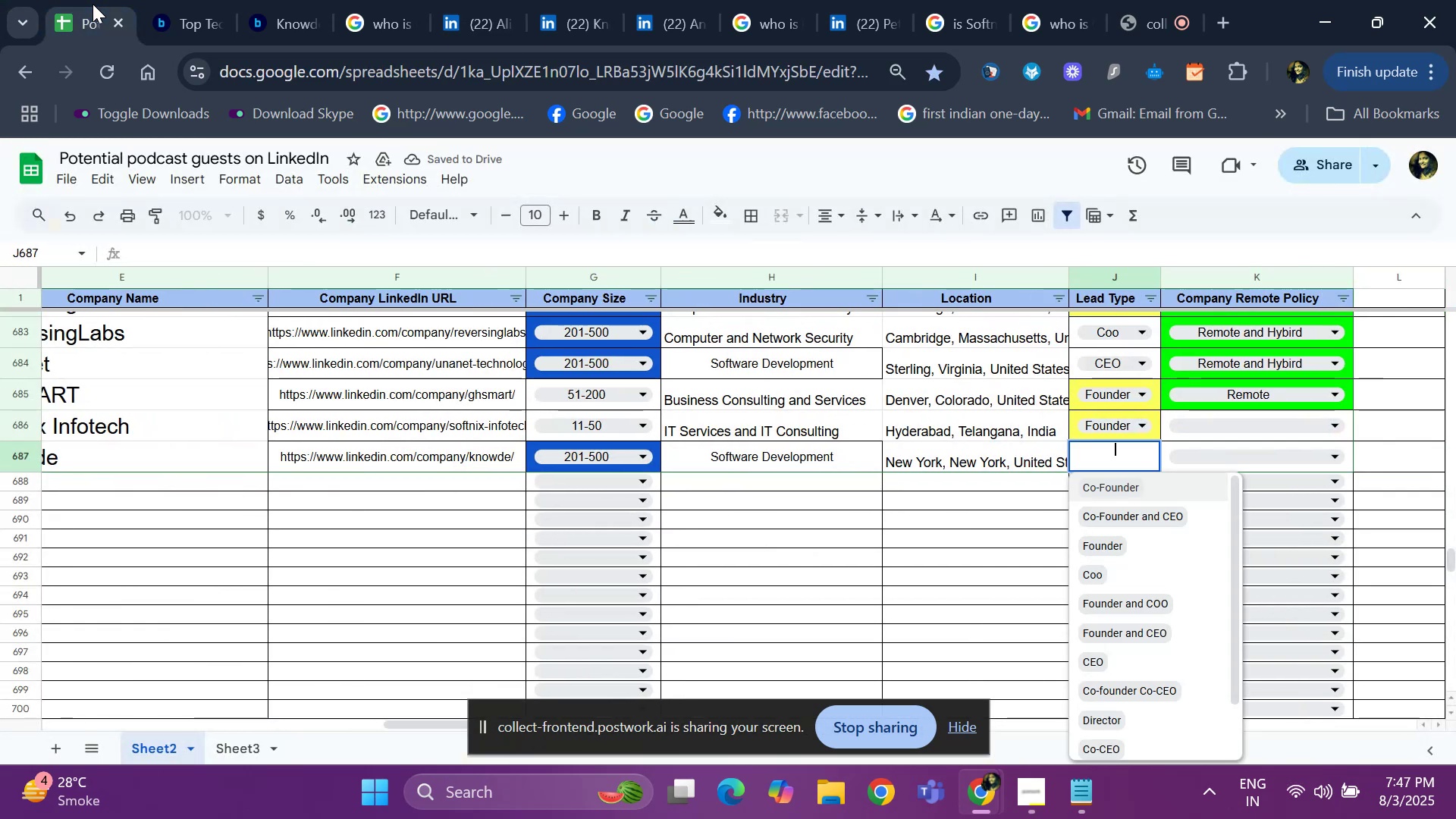 
key(ArrowDown)
 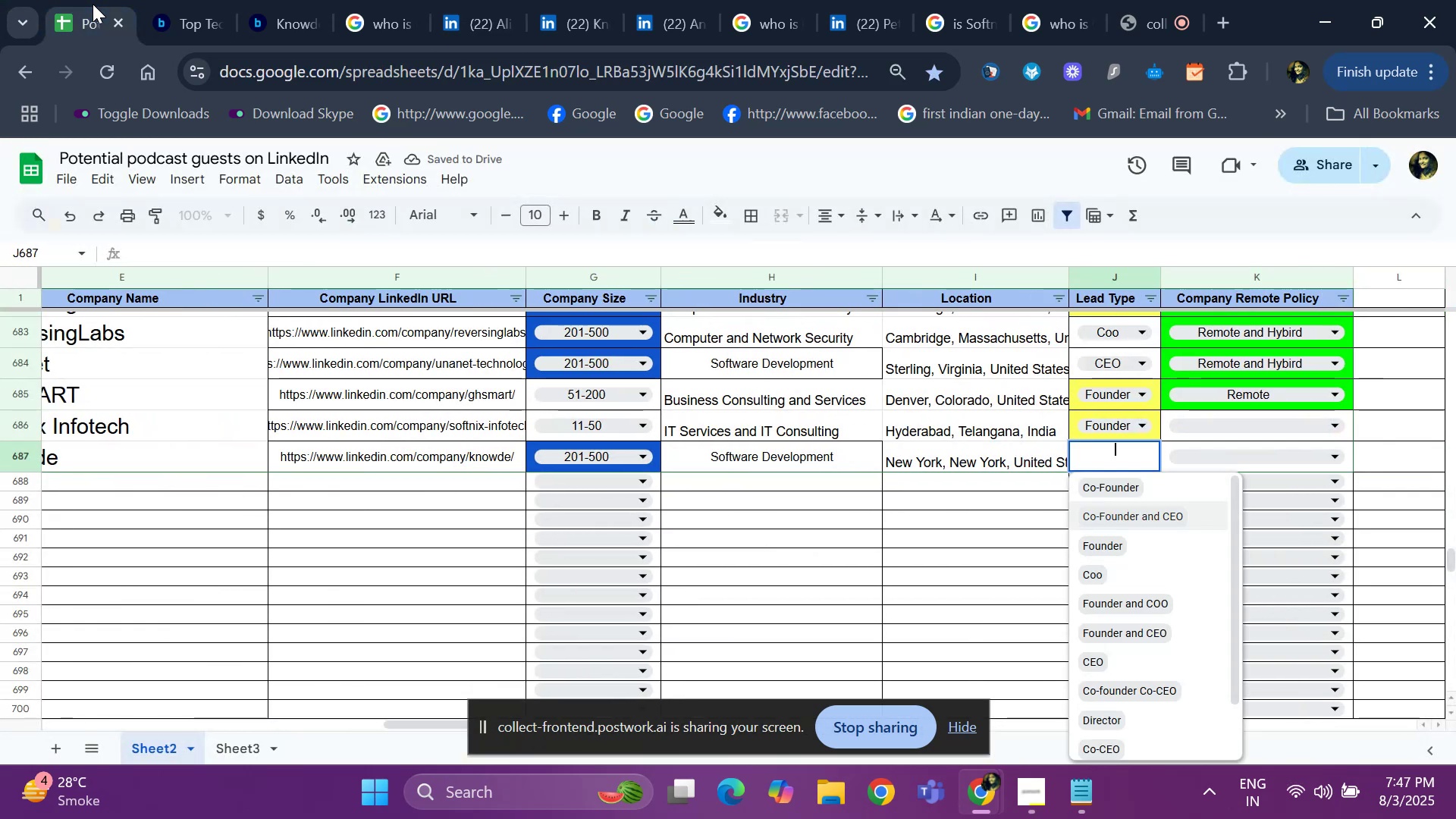 
key(ArrowUp)
 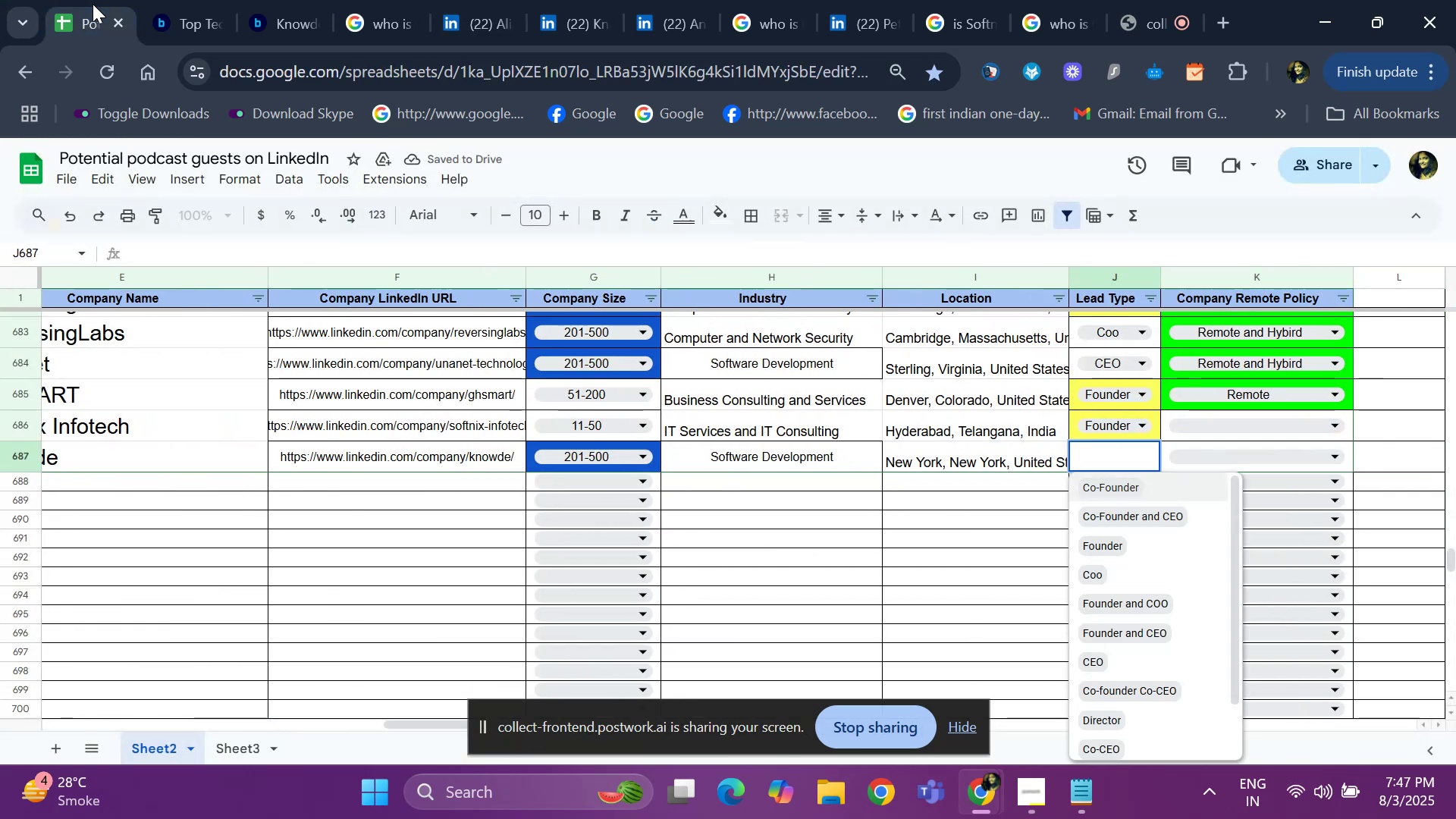 
key(Enter)
 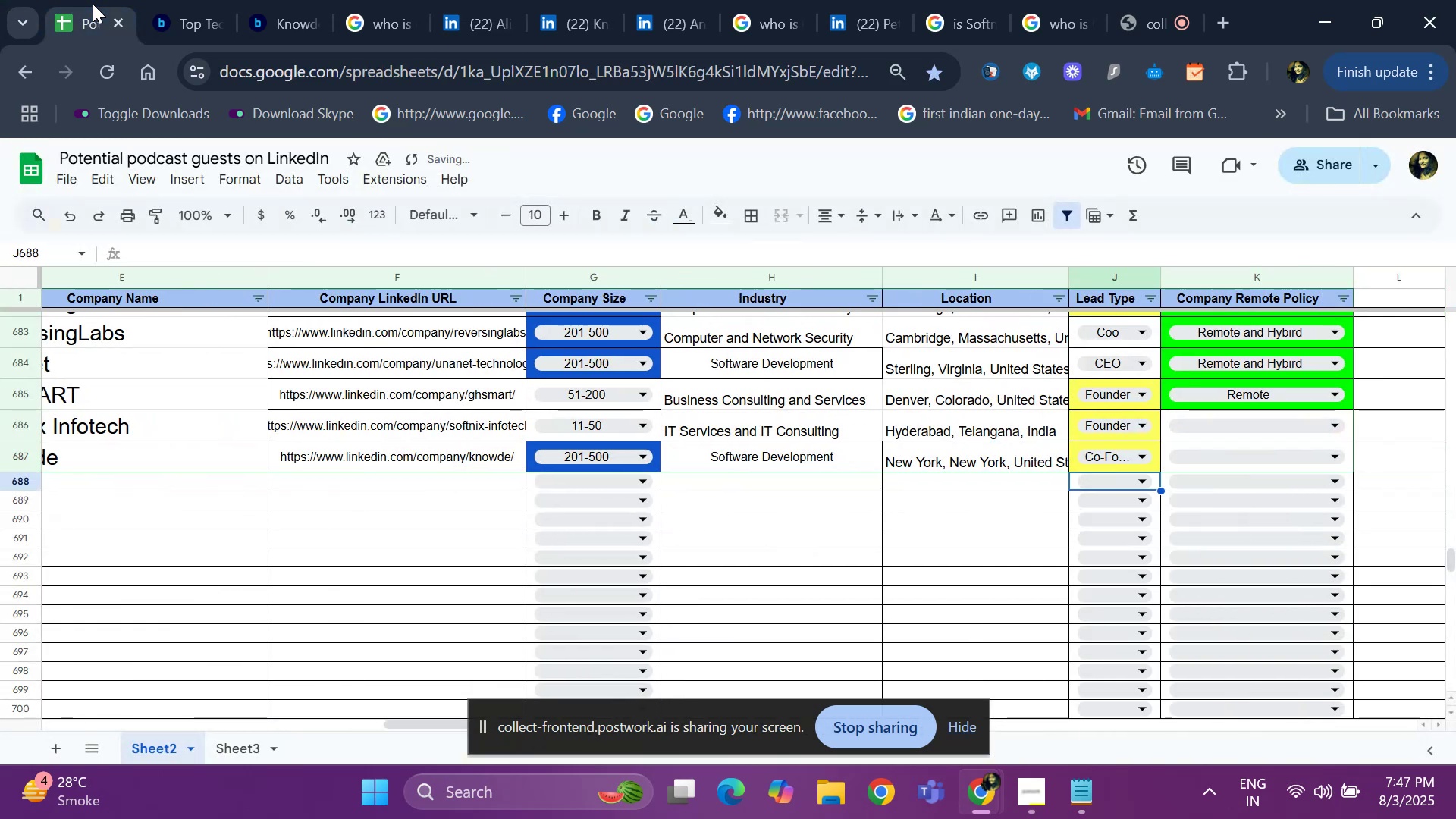 
hold_key(key=ArrowLeft, duration=0.78)
 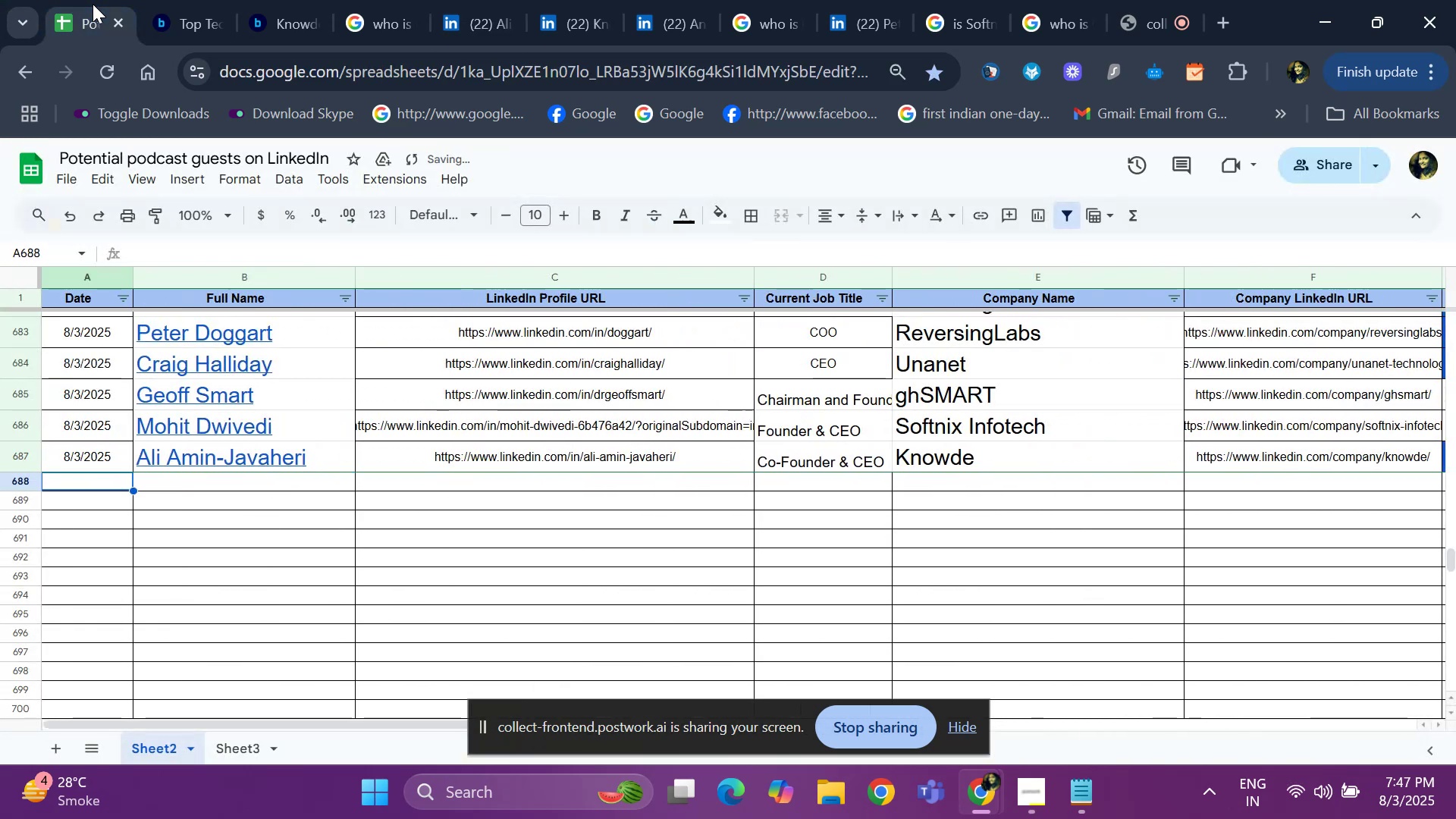 
key(ArrowUp)
 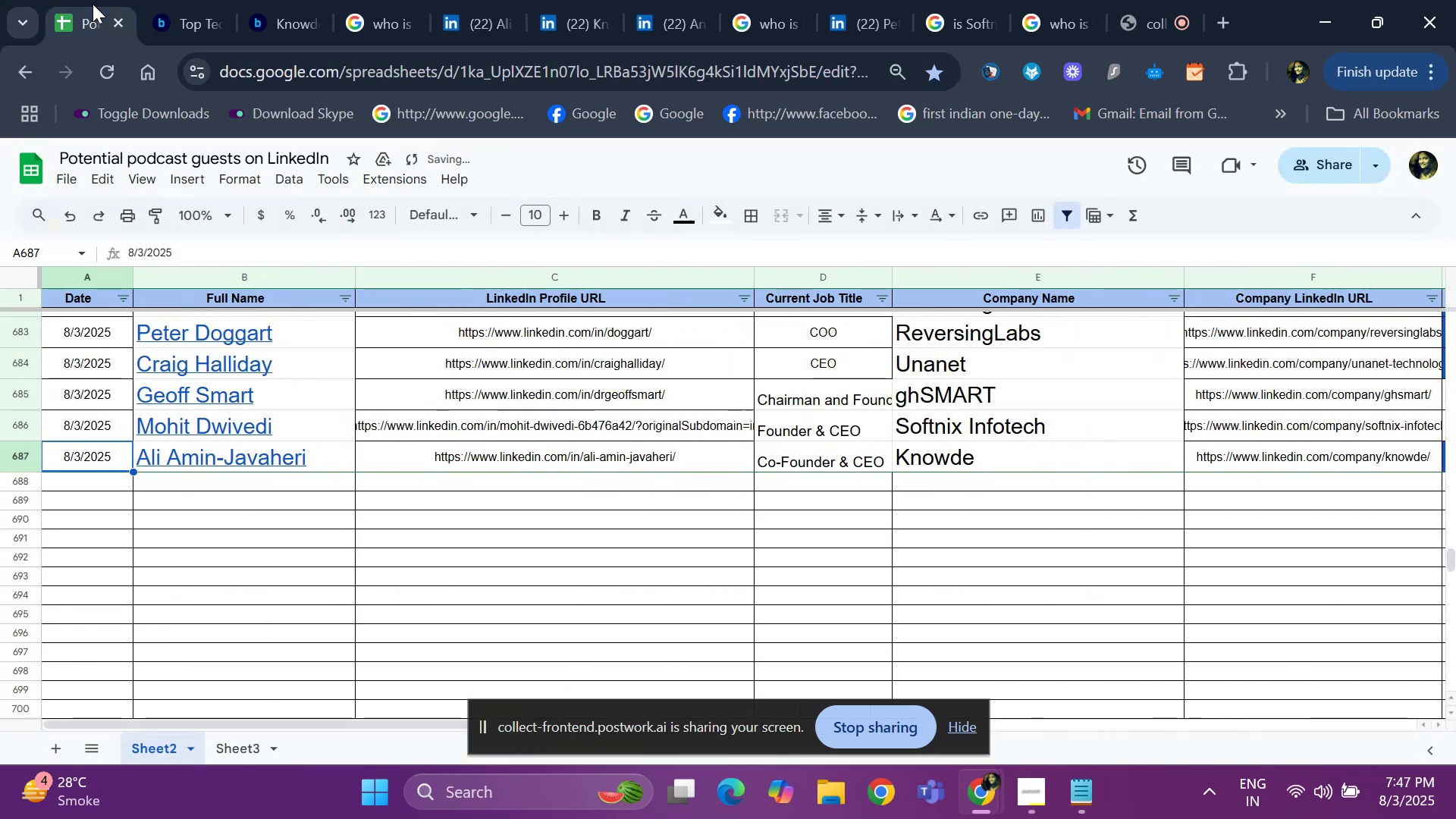 
key(ArrowRight)
 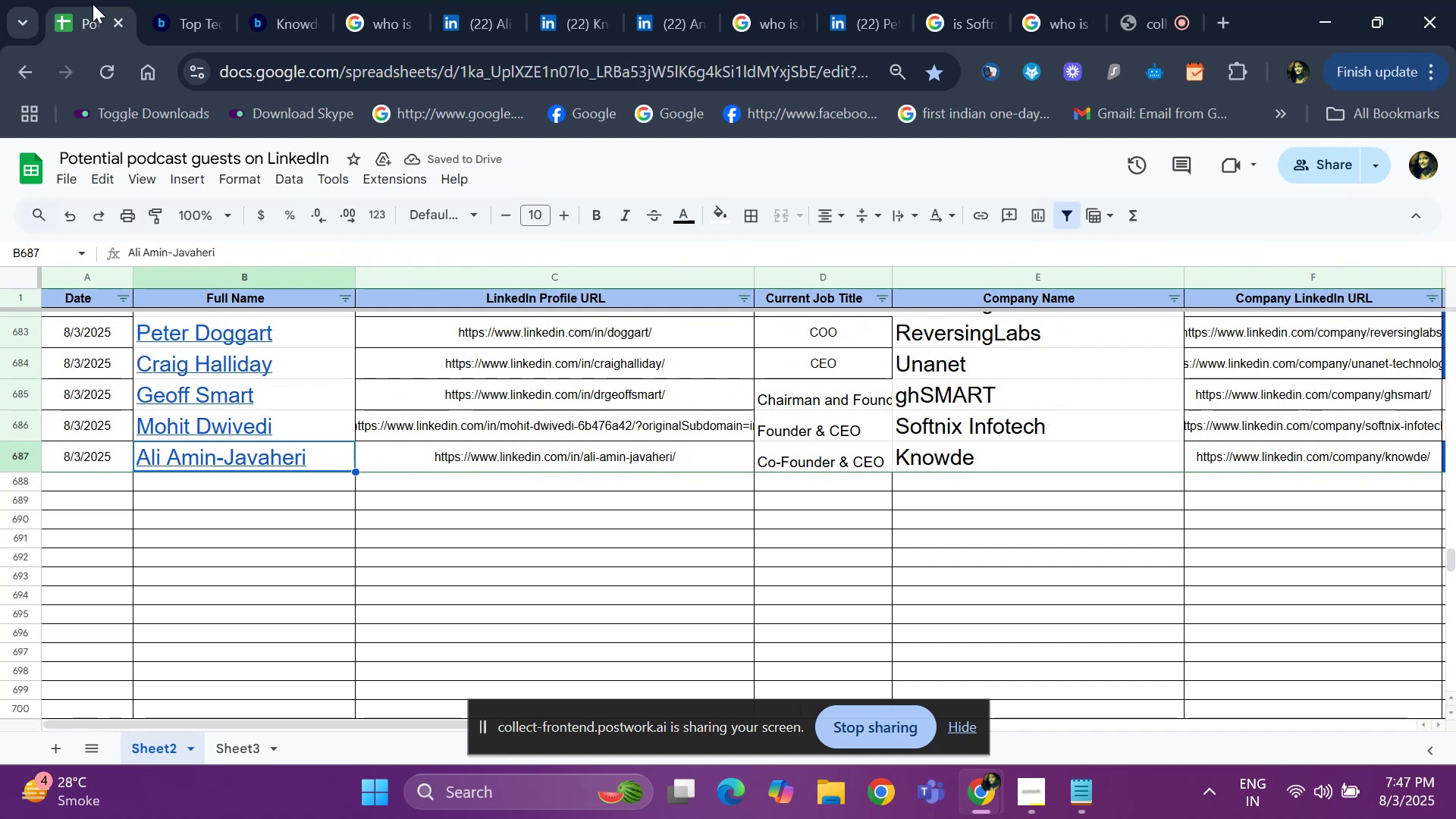 
key(ArrowRight)
 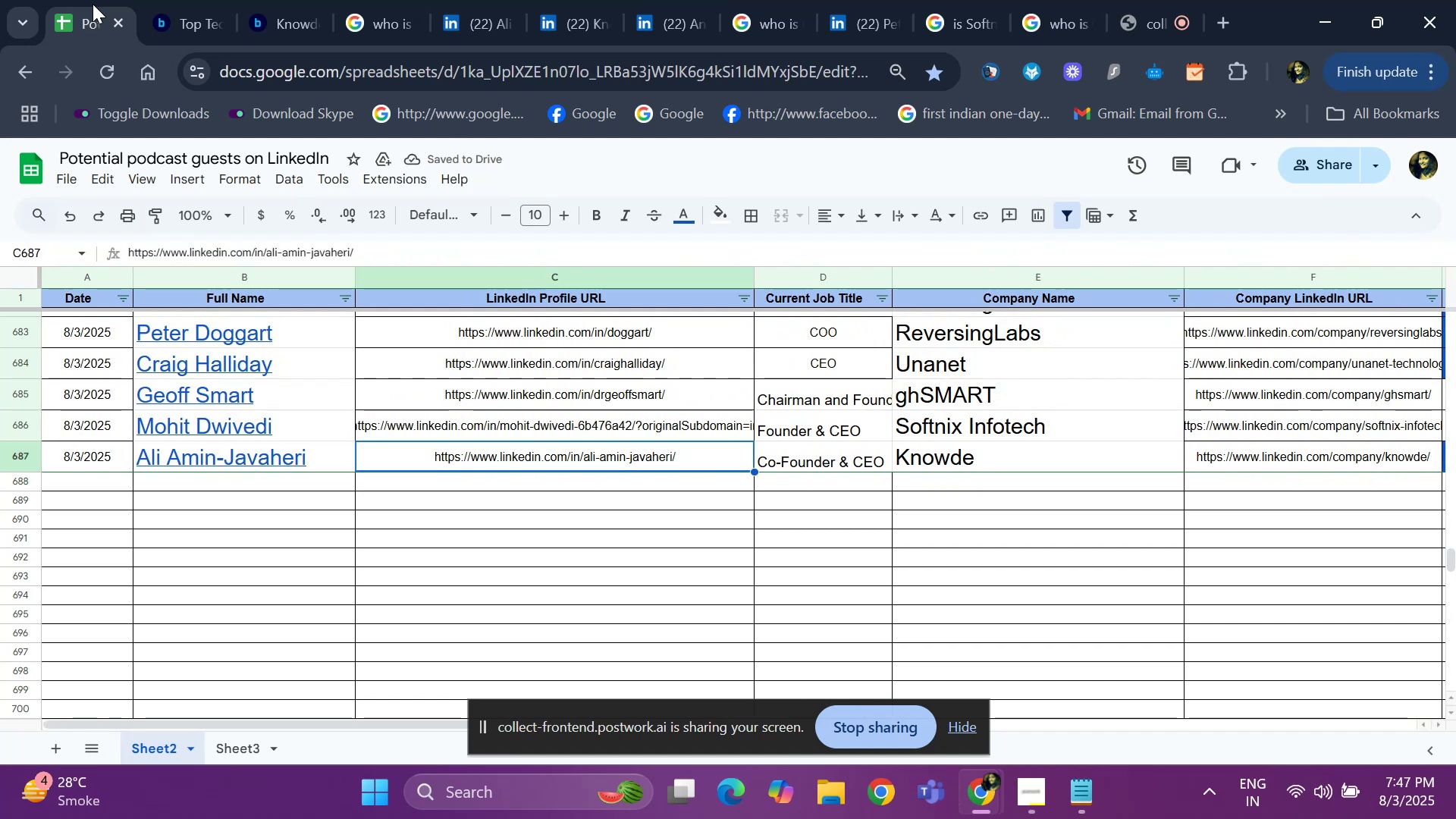 
key(ArrowRight)
 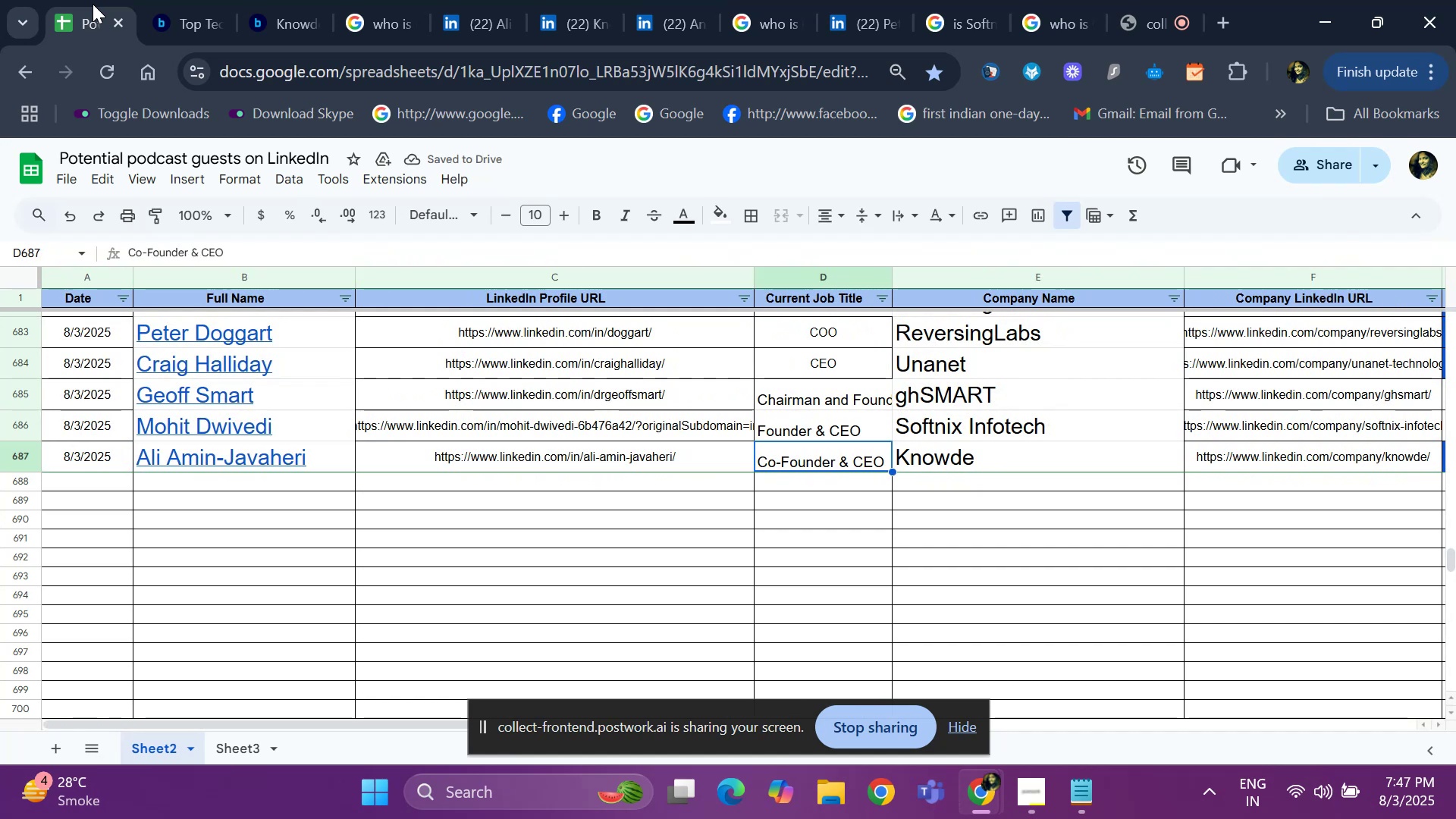 
key(ArrowRight)
 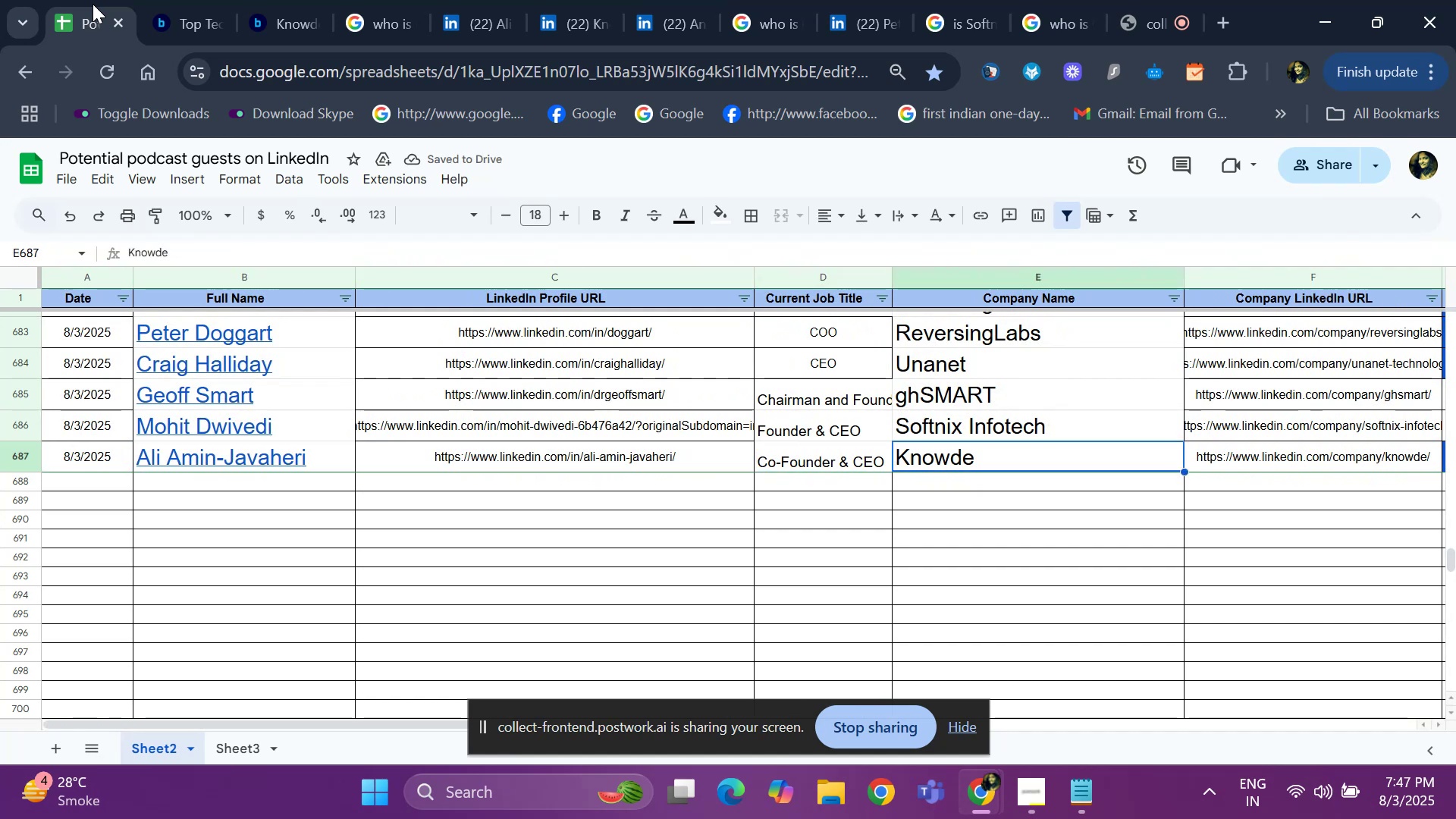 
key(Control+C)
 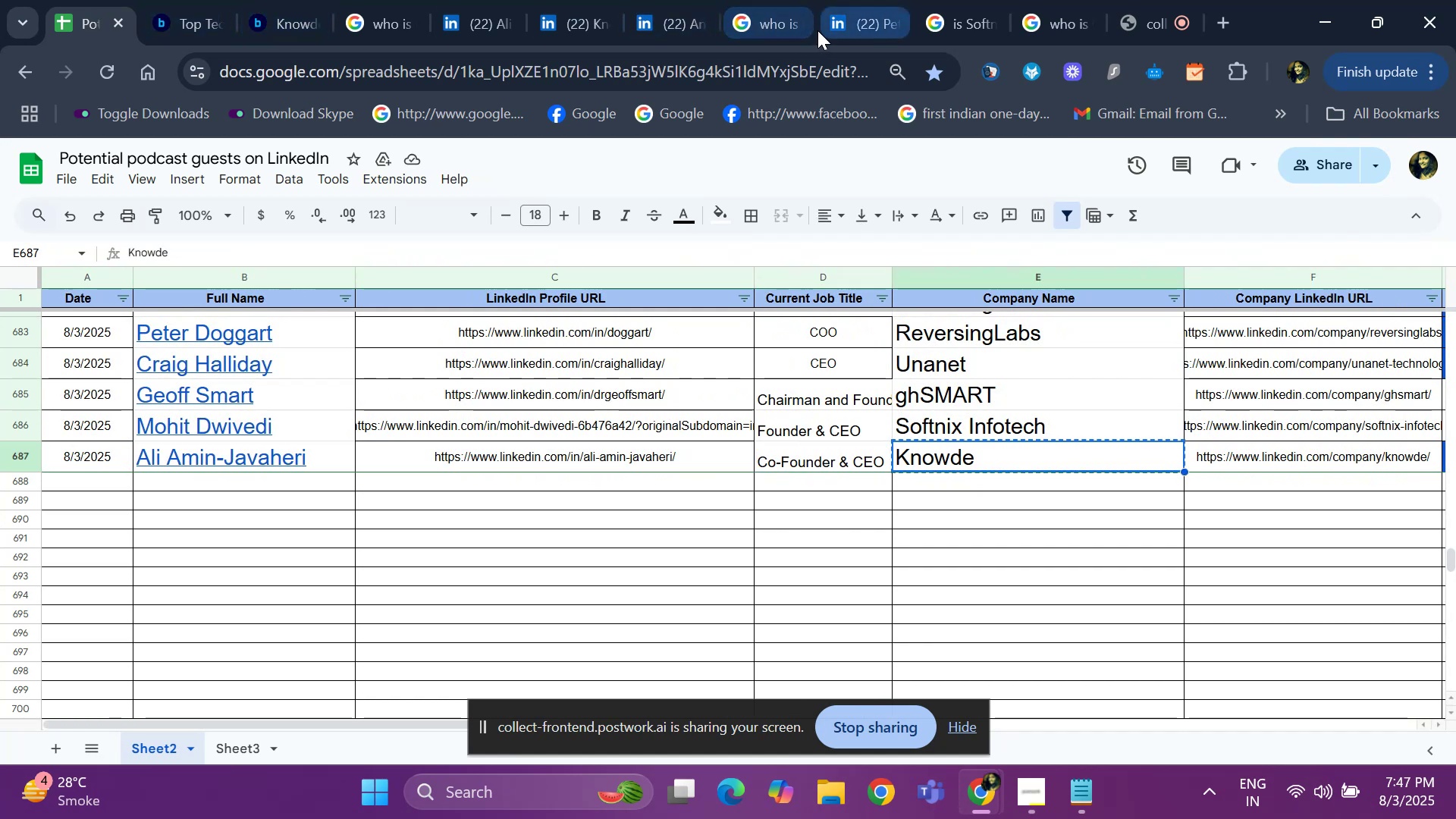 
left_click([947, 14])
 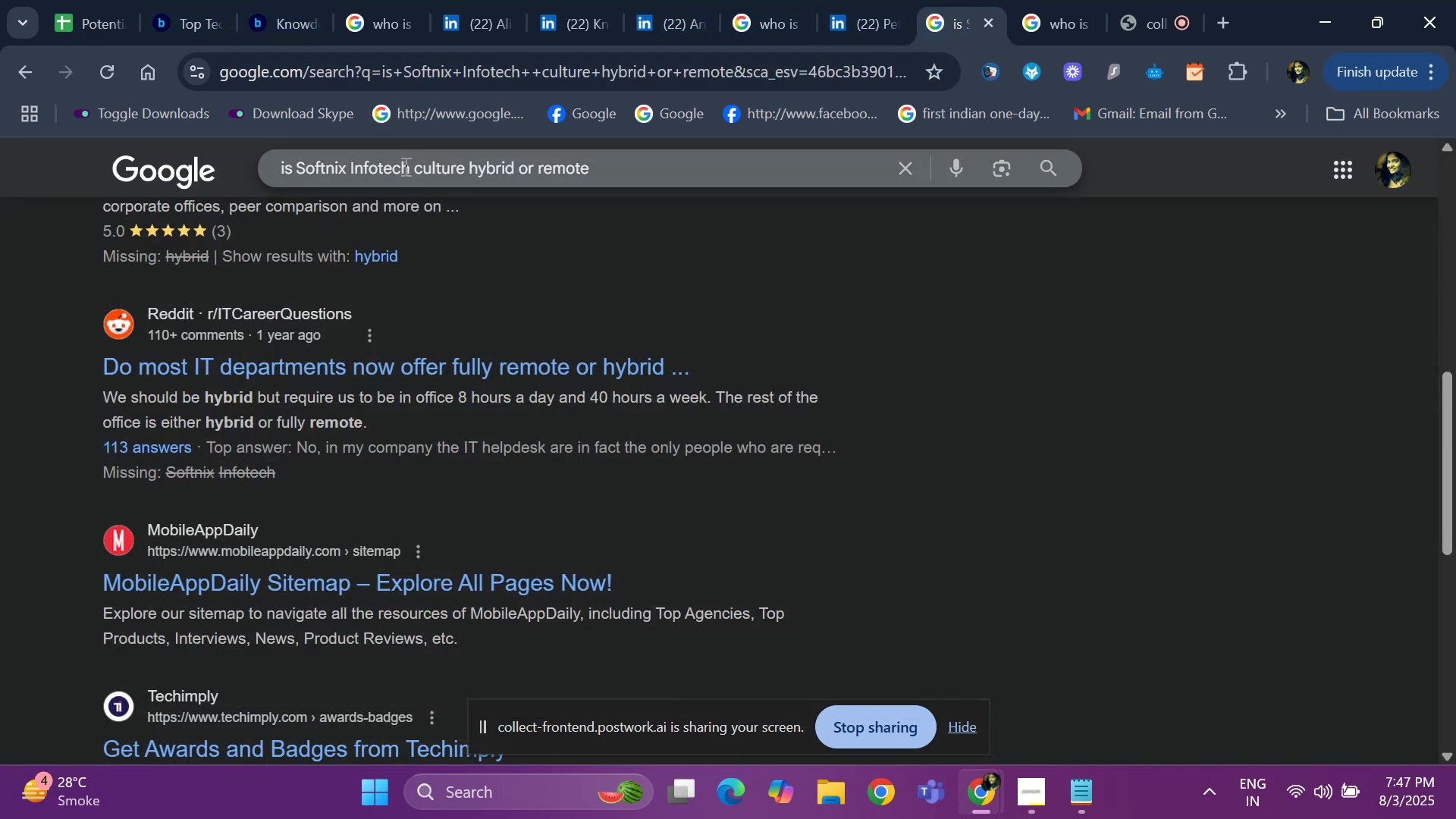 
left_click([406, 171])
 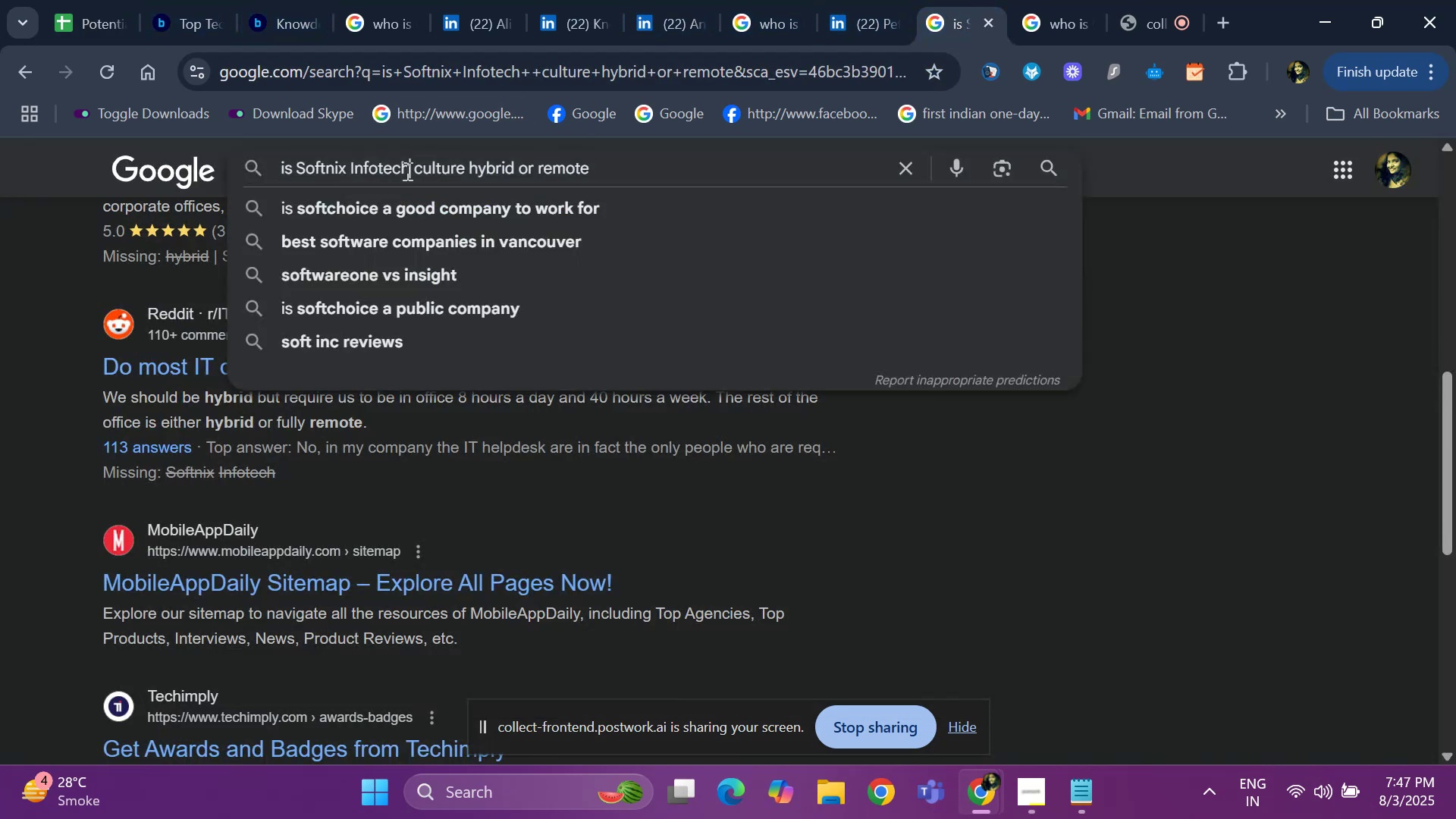 
key(Backspace)
 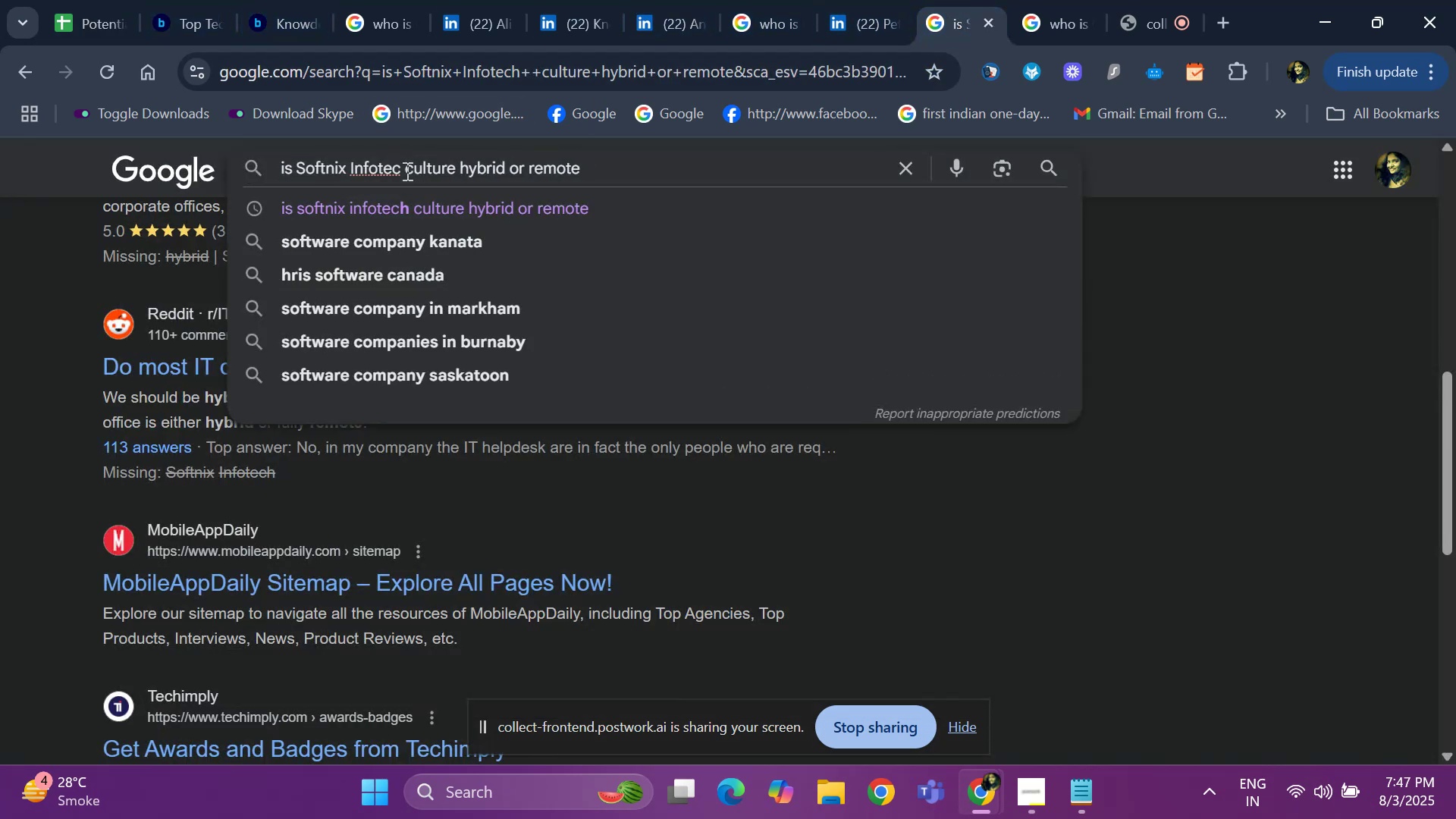 
key(Backspace)
 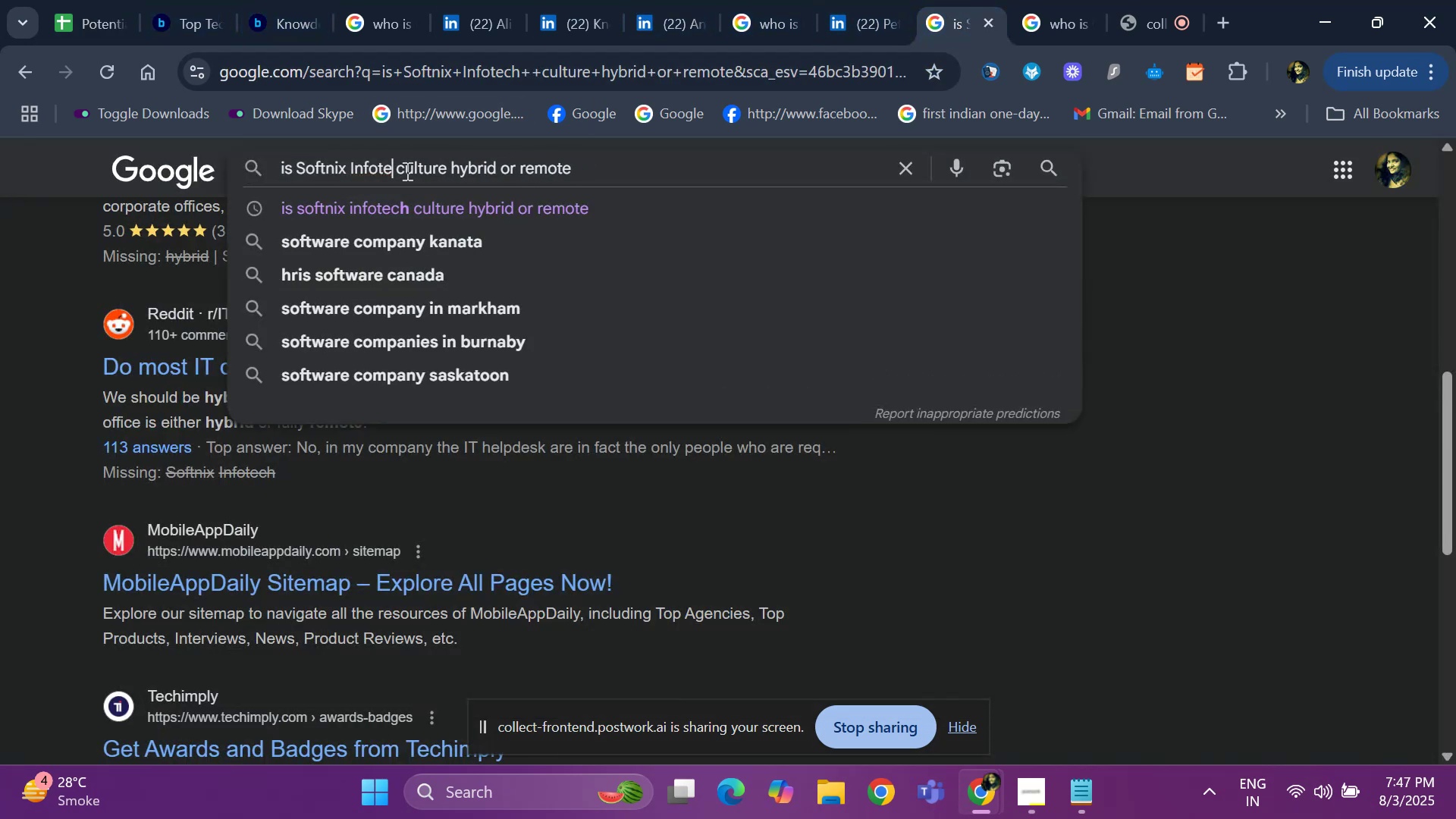 
key(Backspace)
 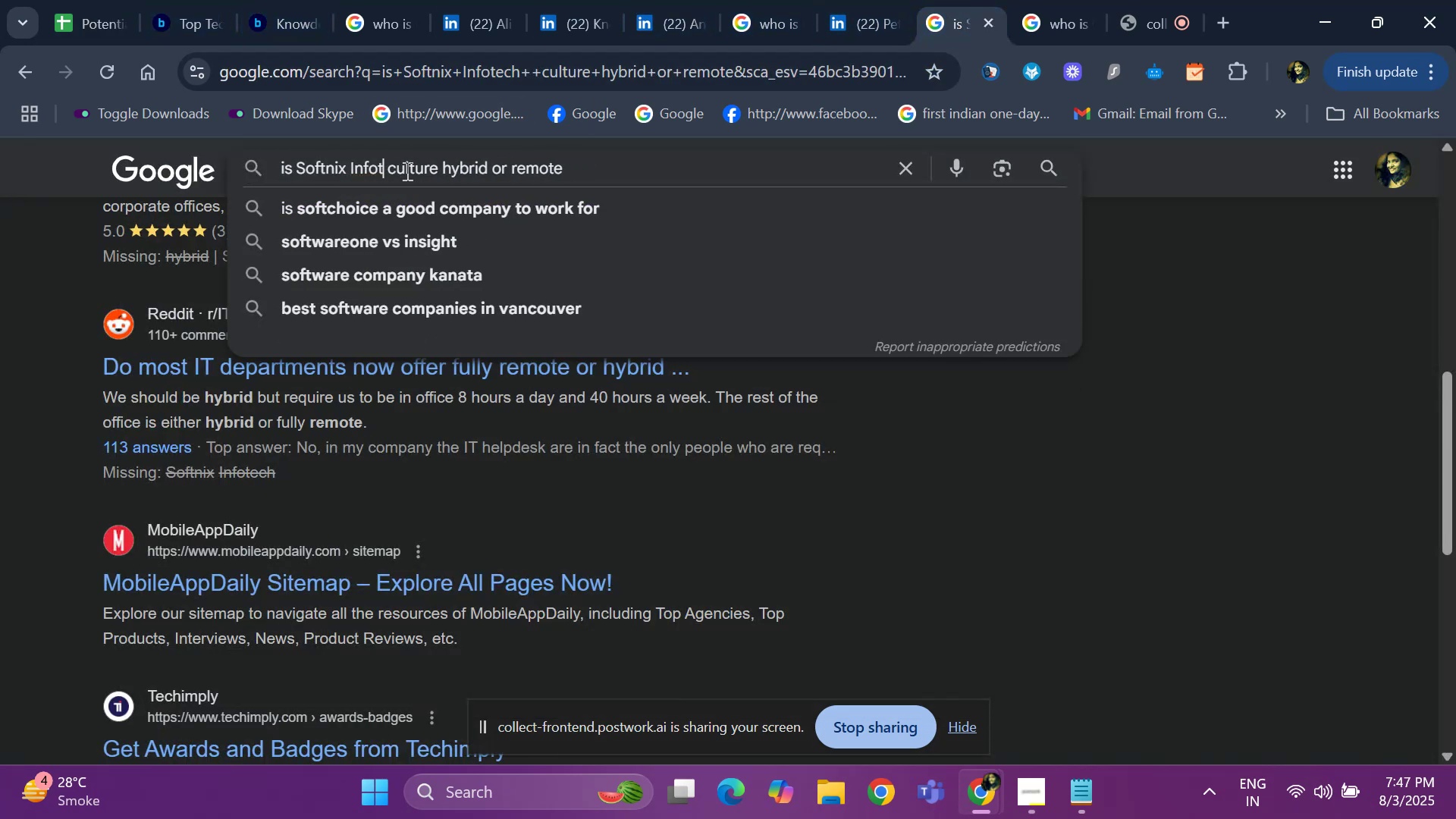 
key(Backspace)
 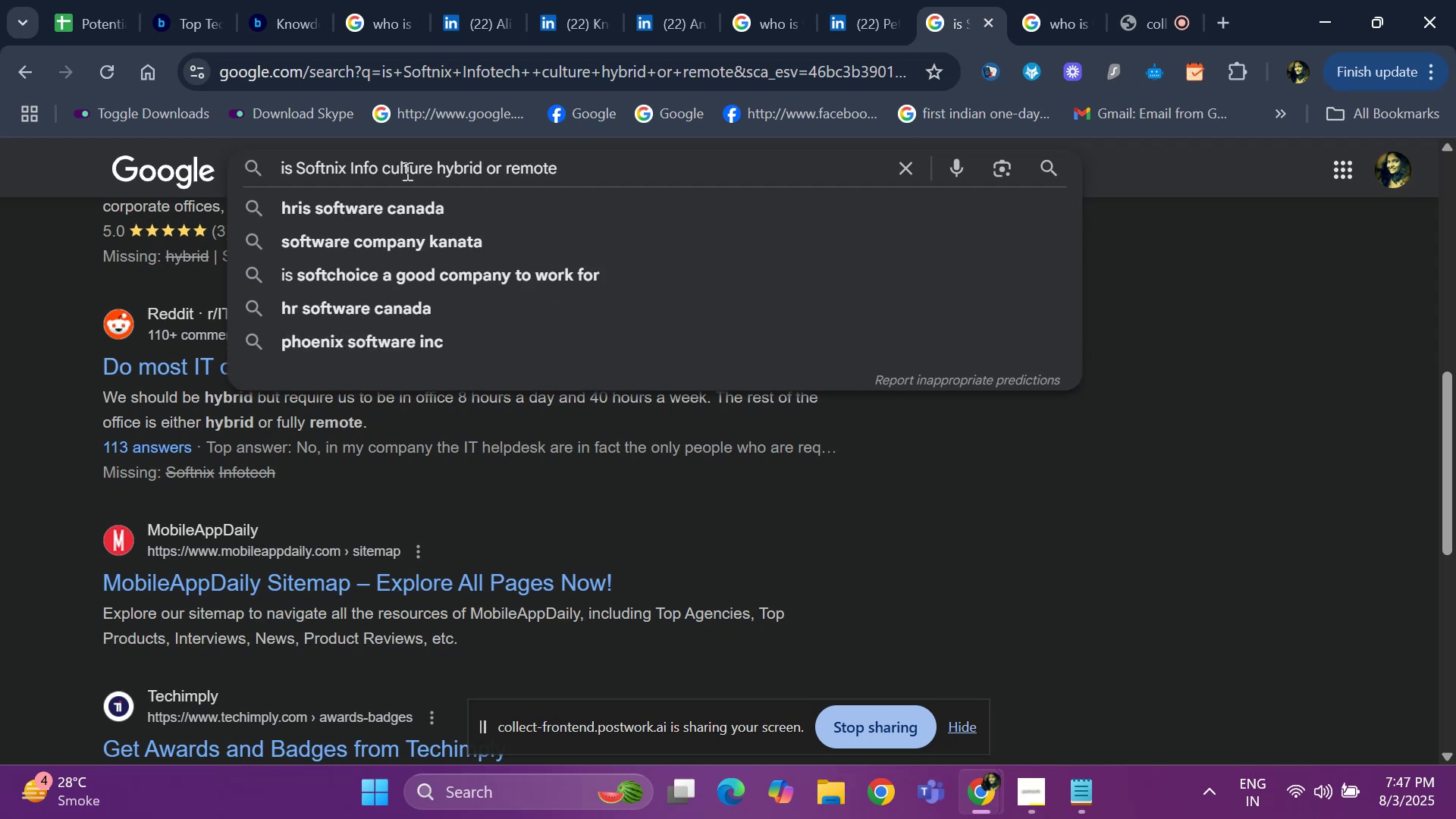 
key(Backspace)
 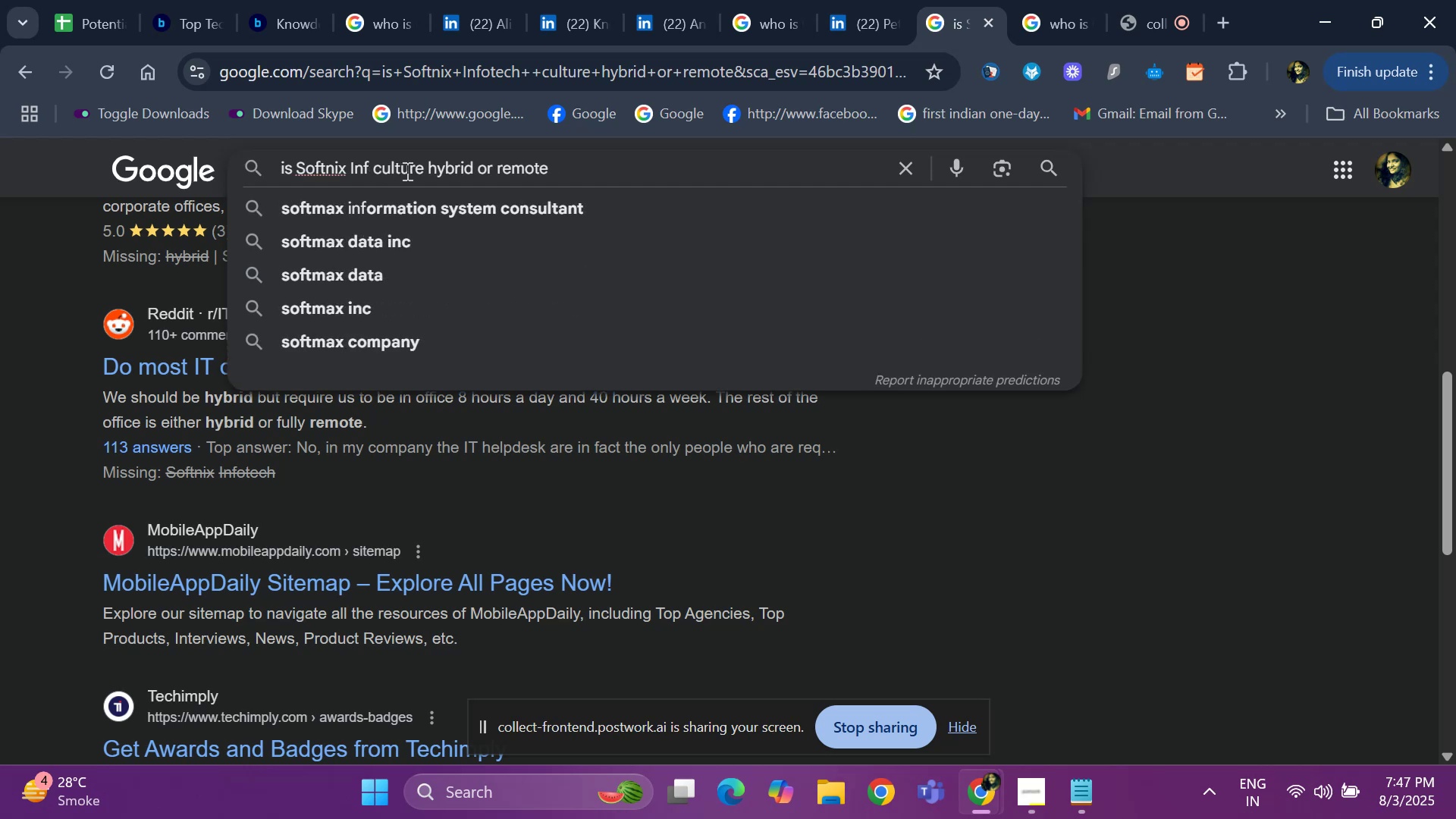 
key(Backspace)
 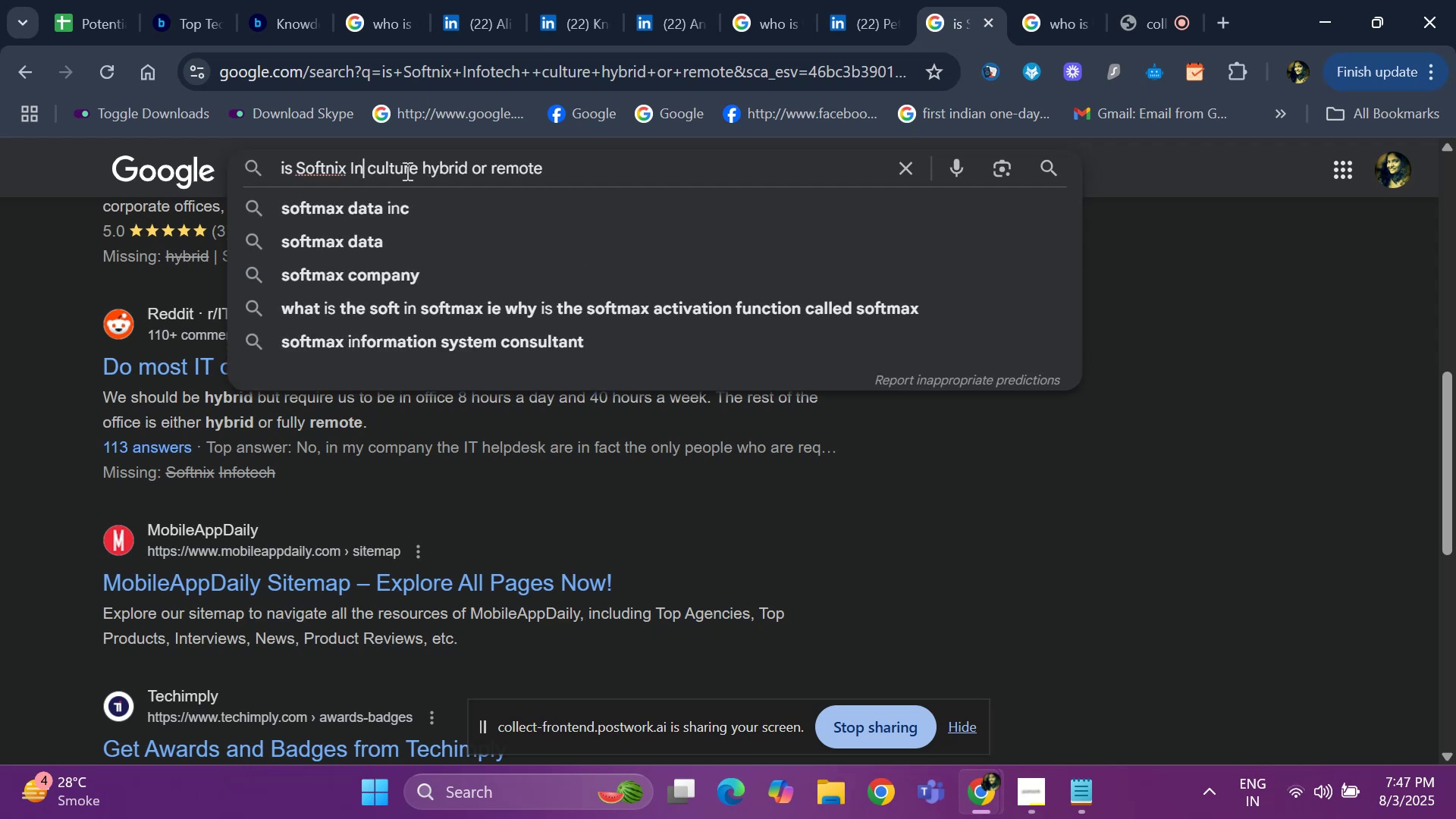 
key(Backspace)
 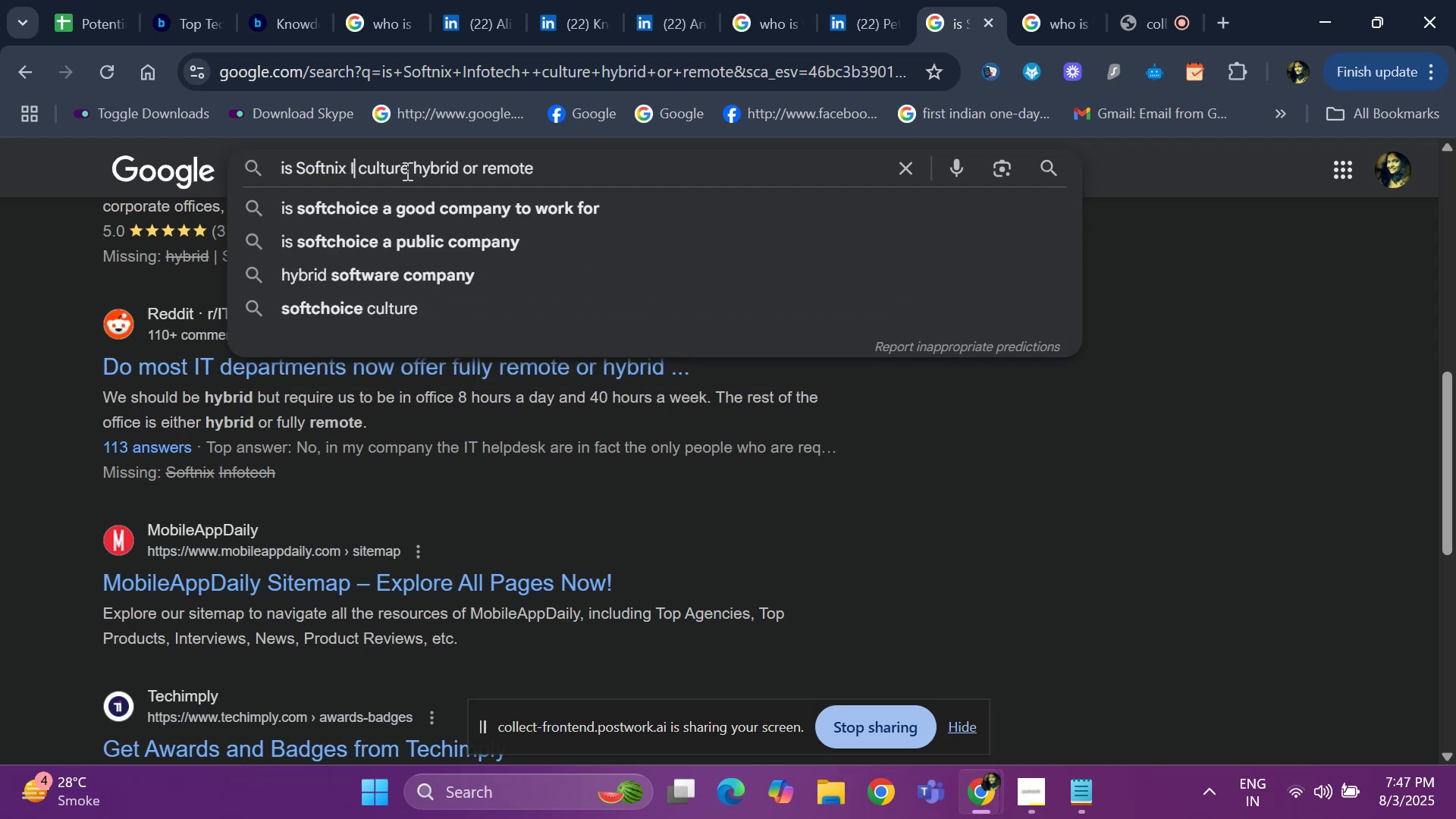 
key(Backspace)
 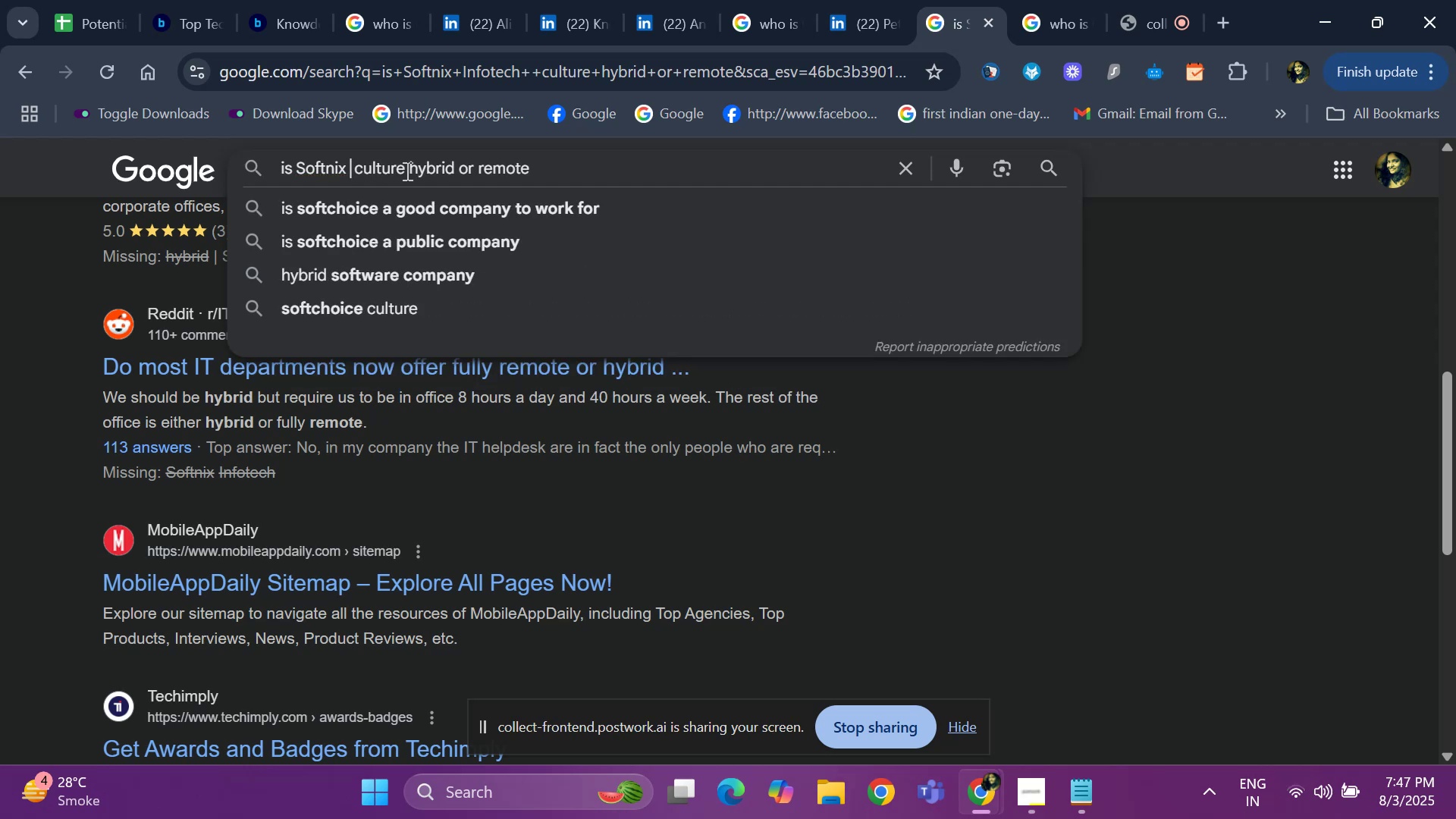 
key(Backspace)
 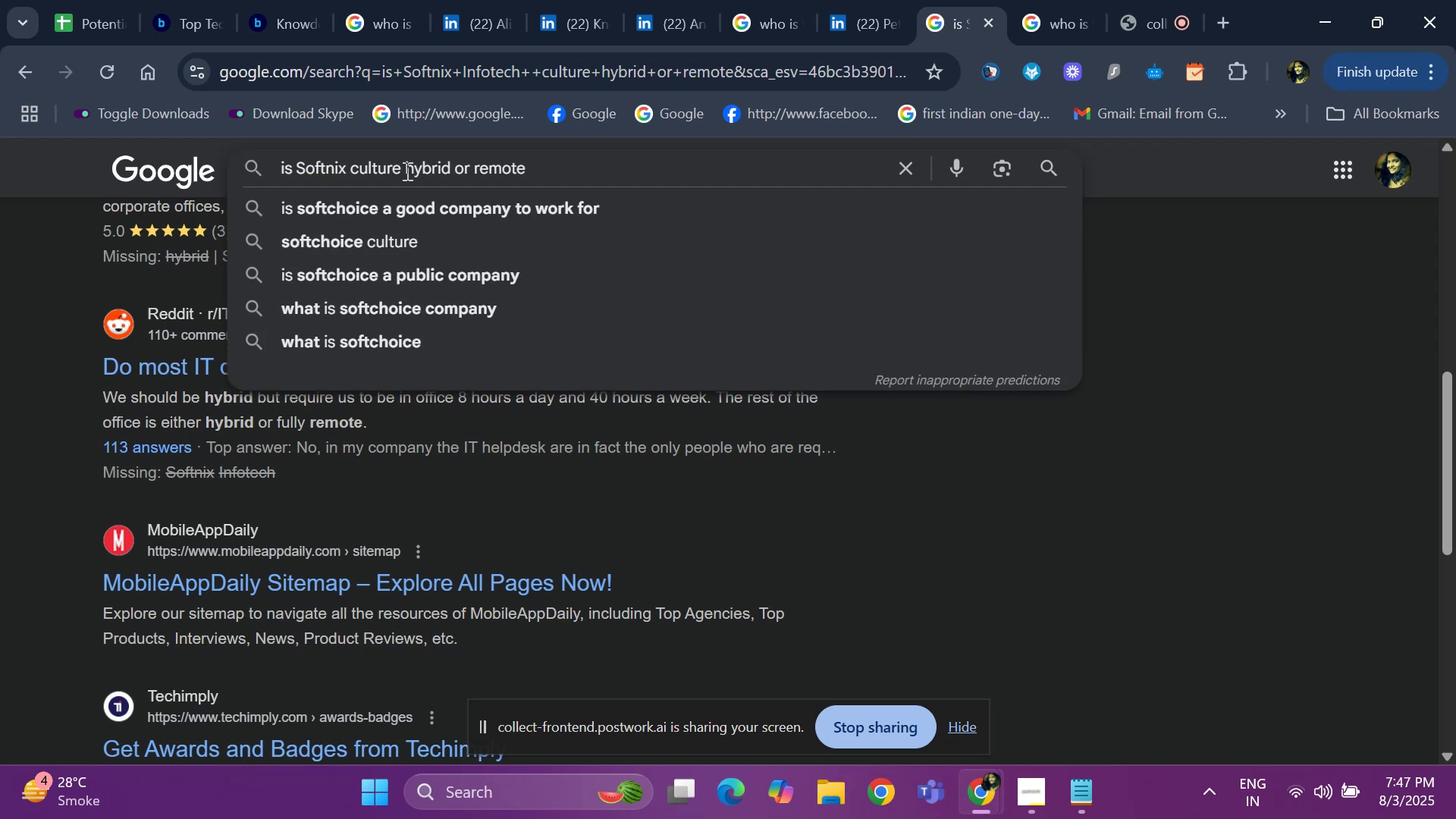 
key(Backspace)
 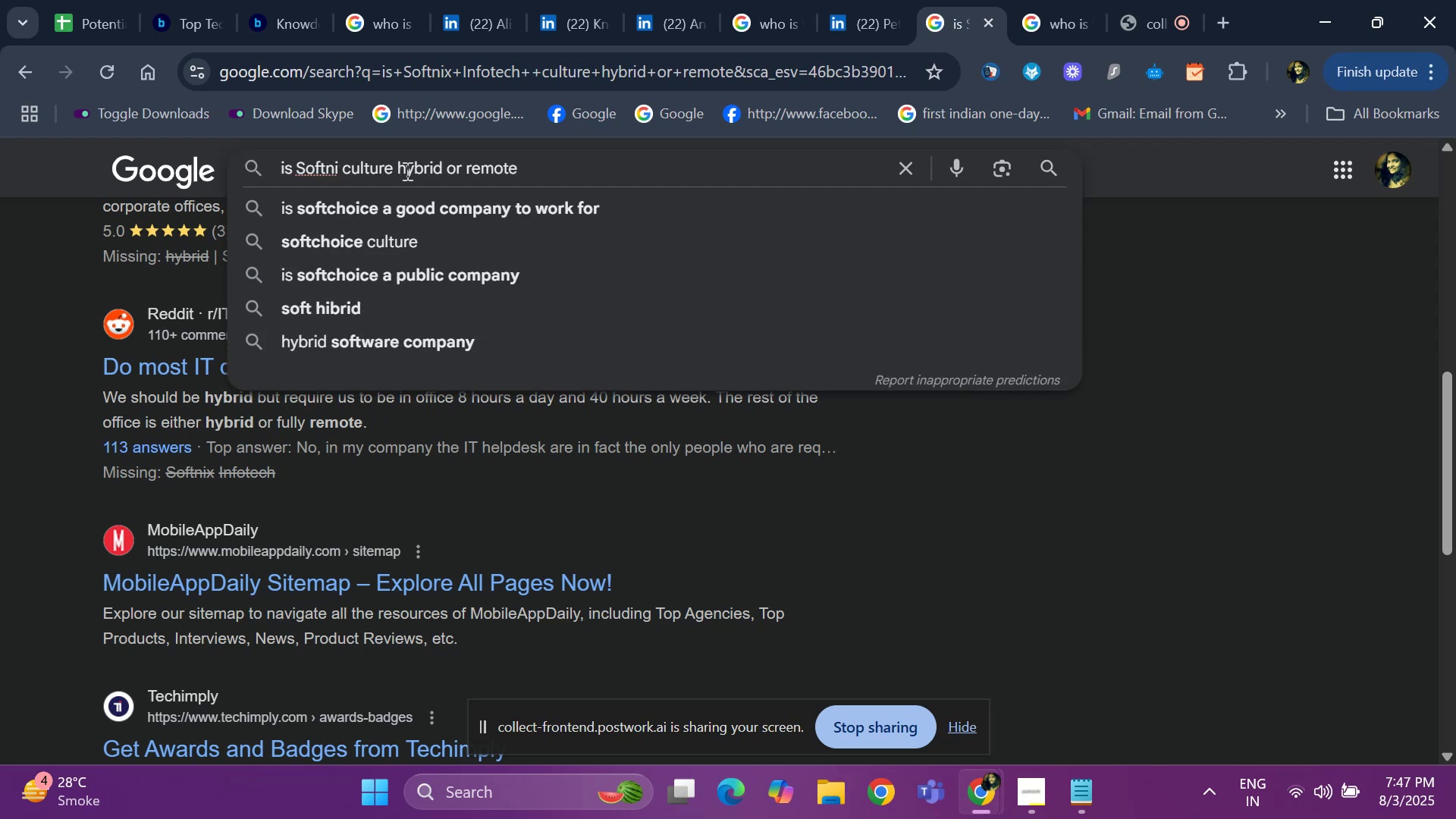 
key(Backspace)
 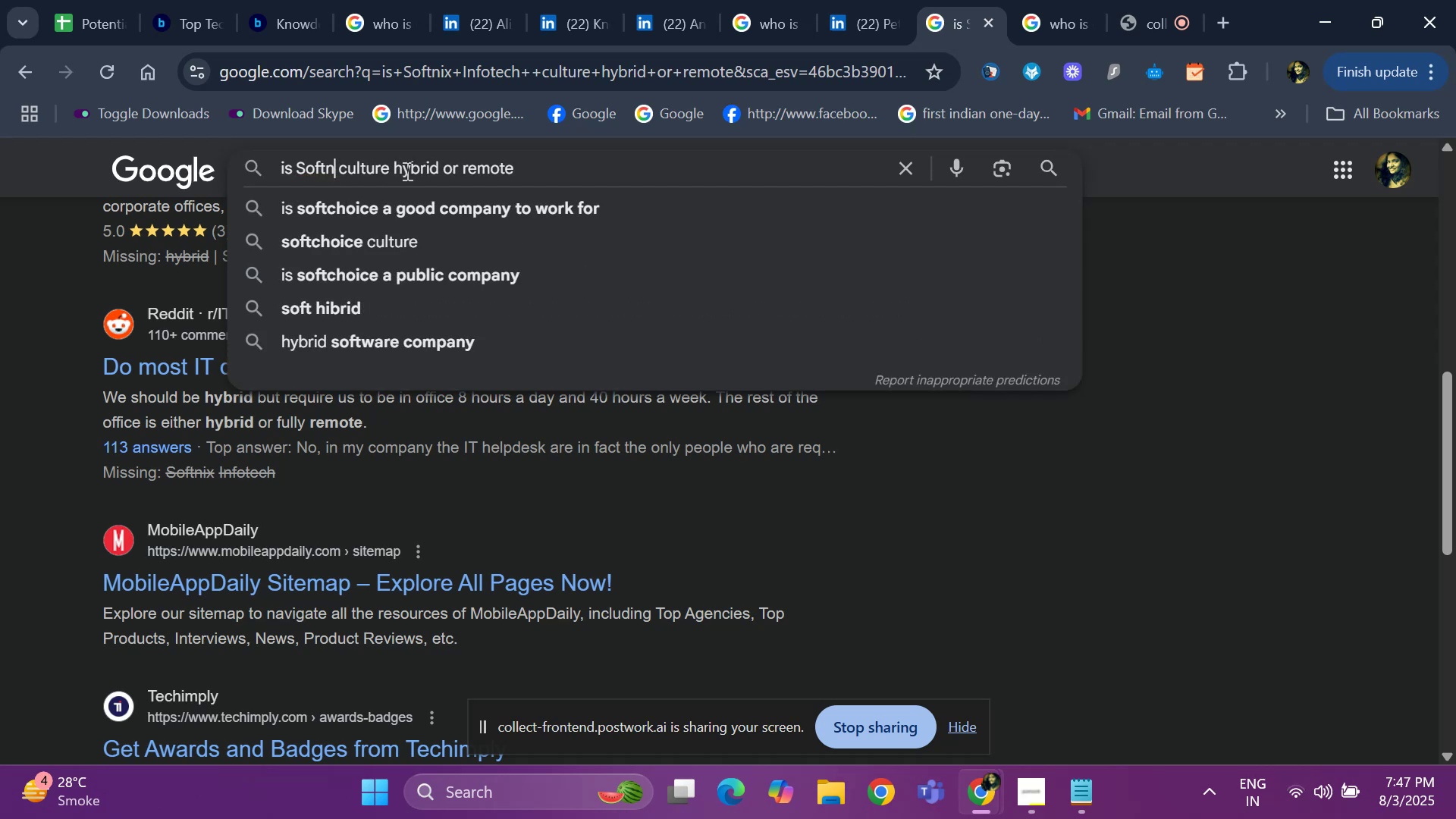 
key(Backspace)
 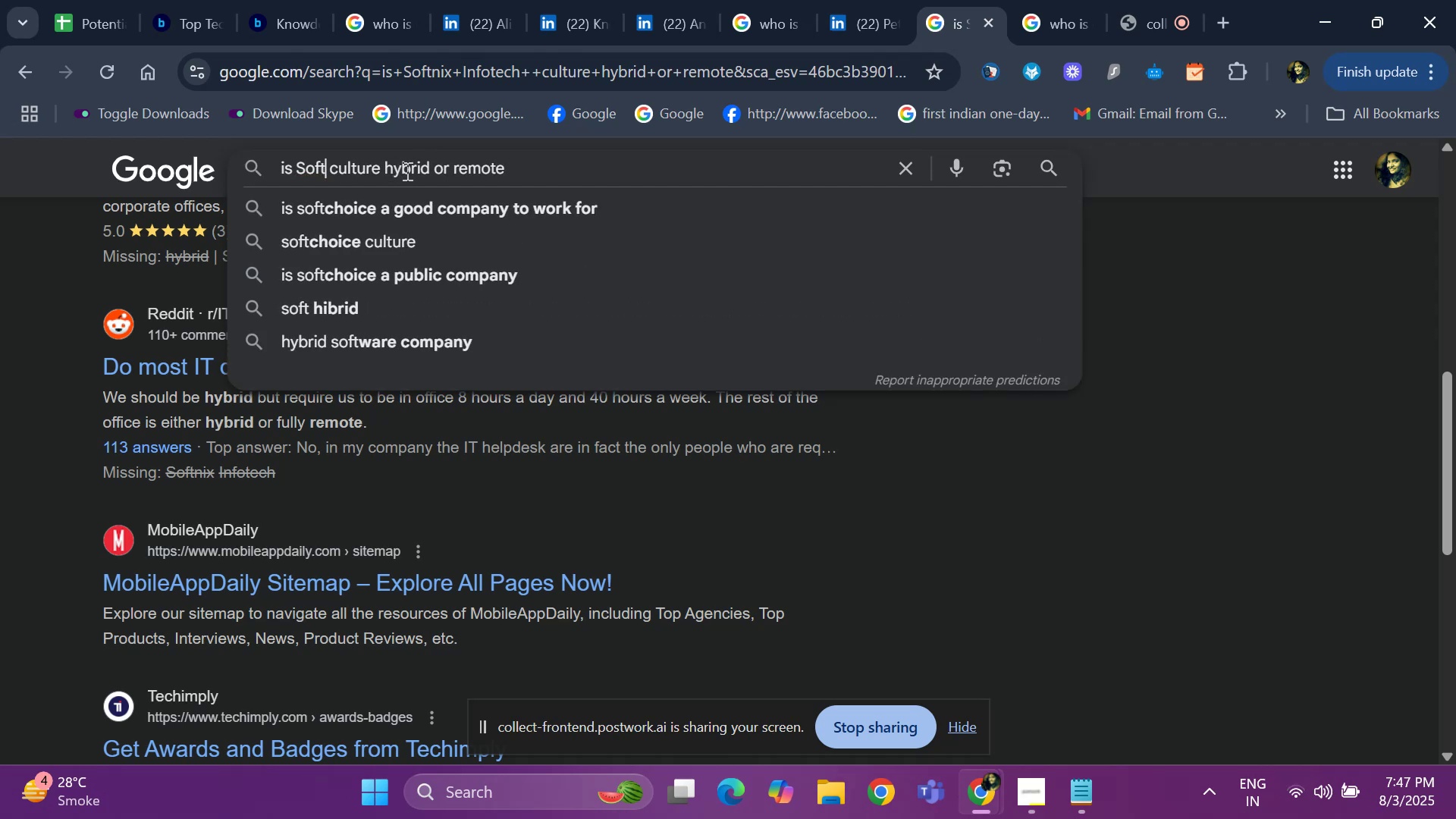 
key(Backspace)
 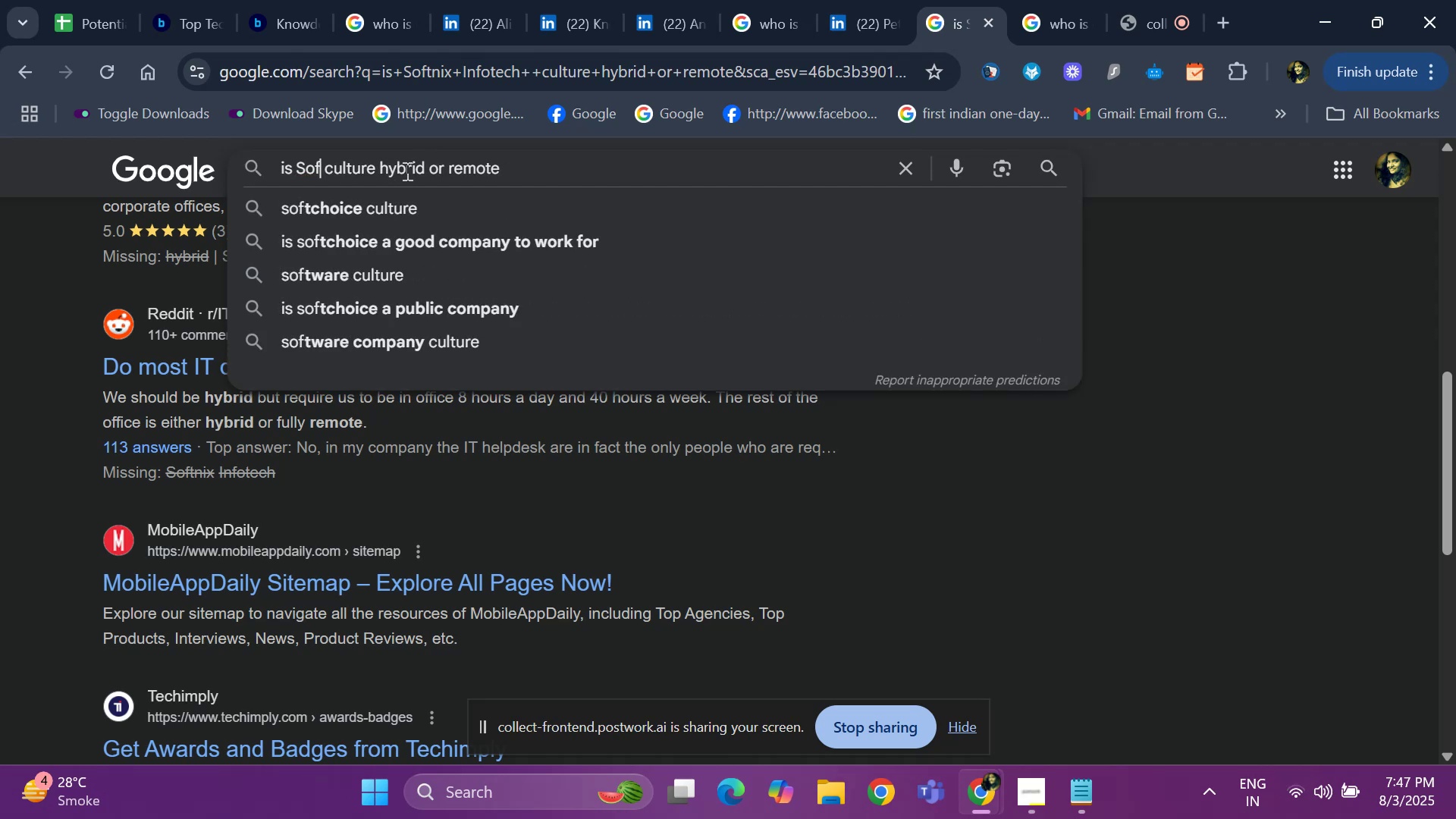 
key(Backspace)
 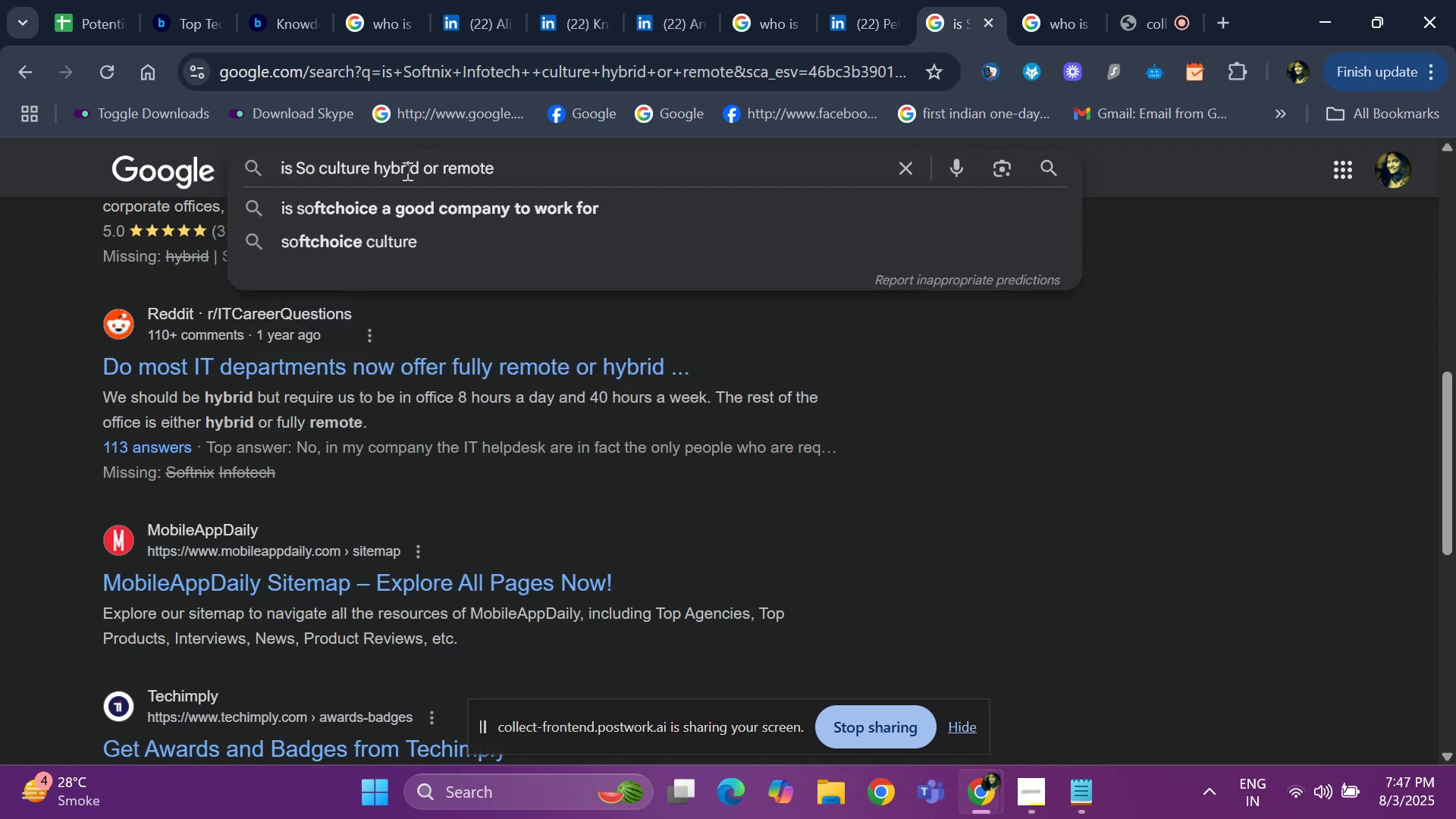 
key(Backspace)
 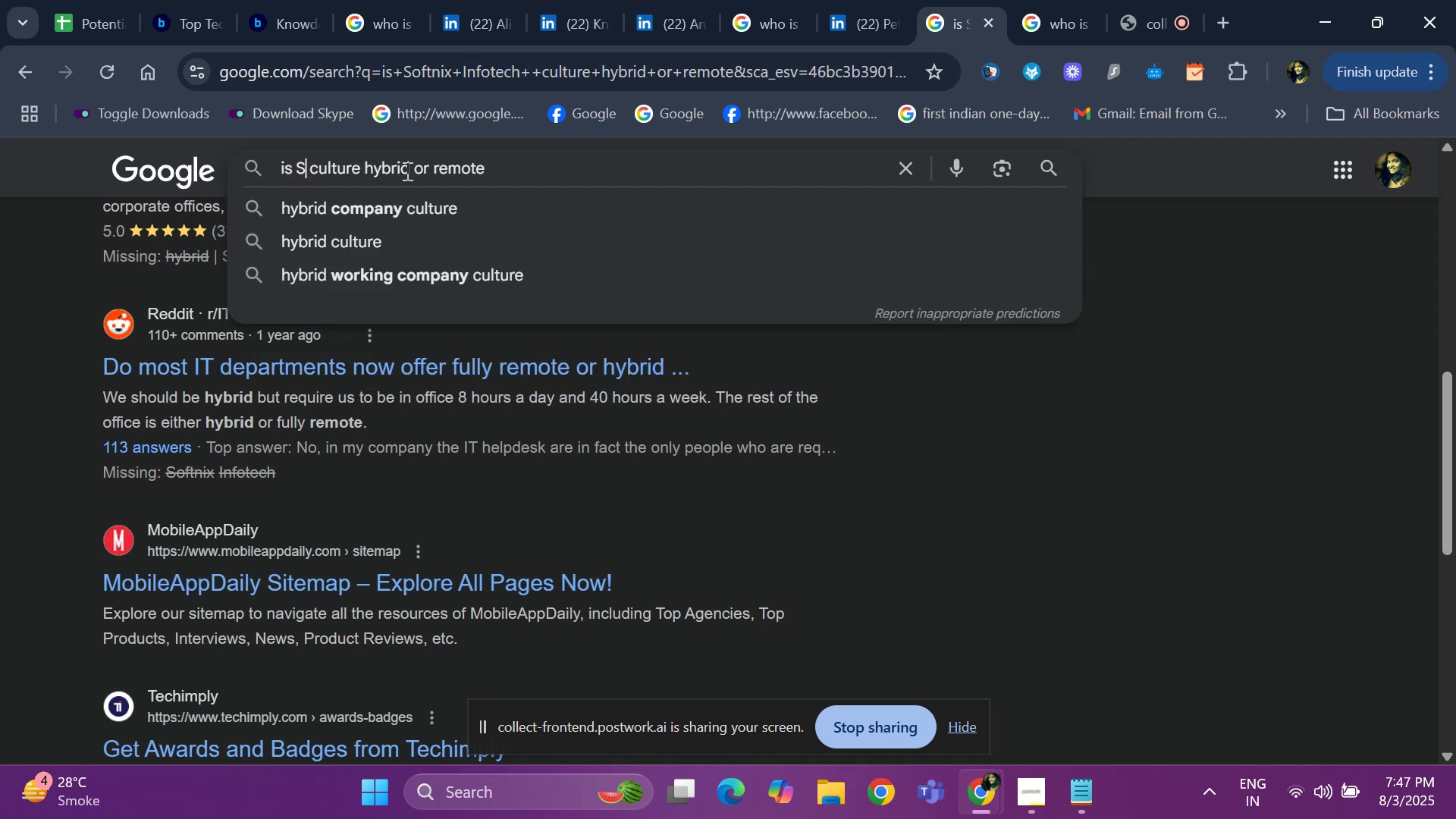 
key(Backspace)
 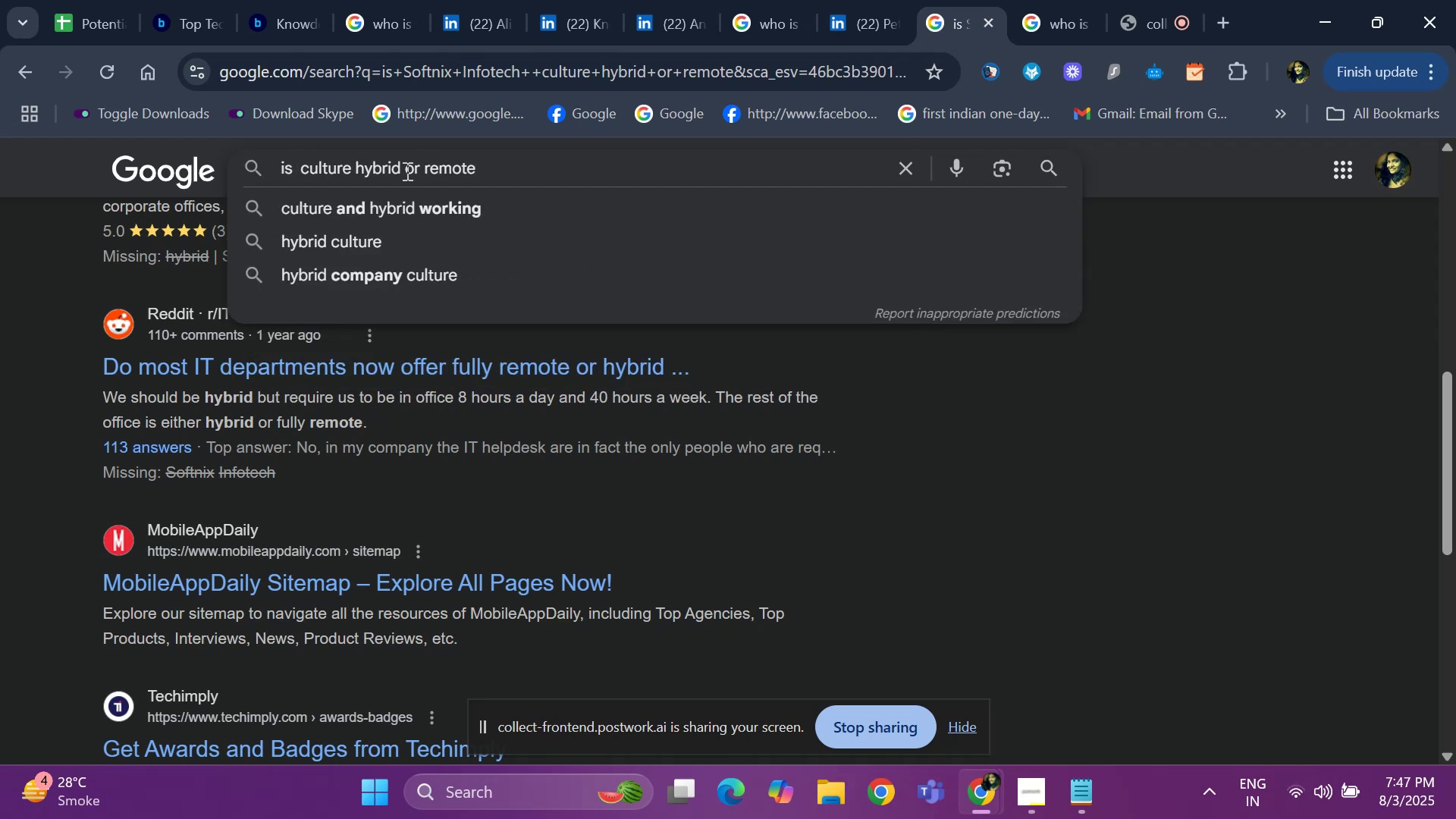 
key(Control+V)
 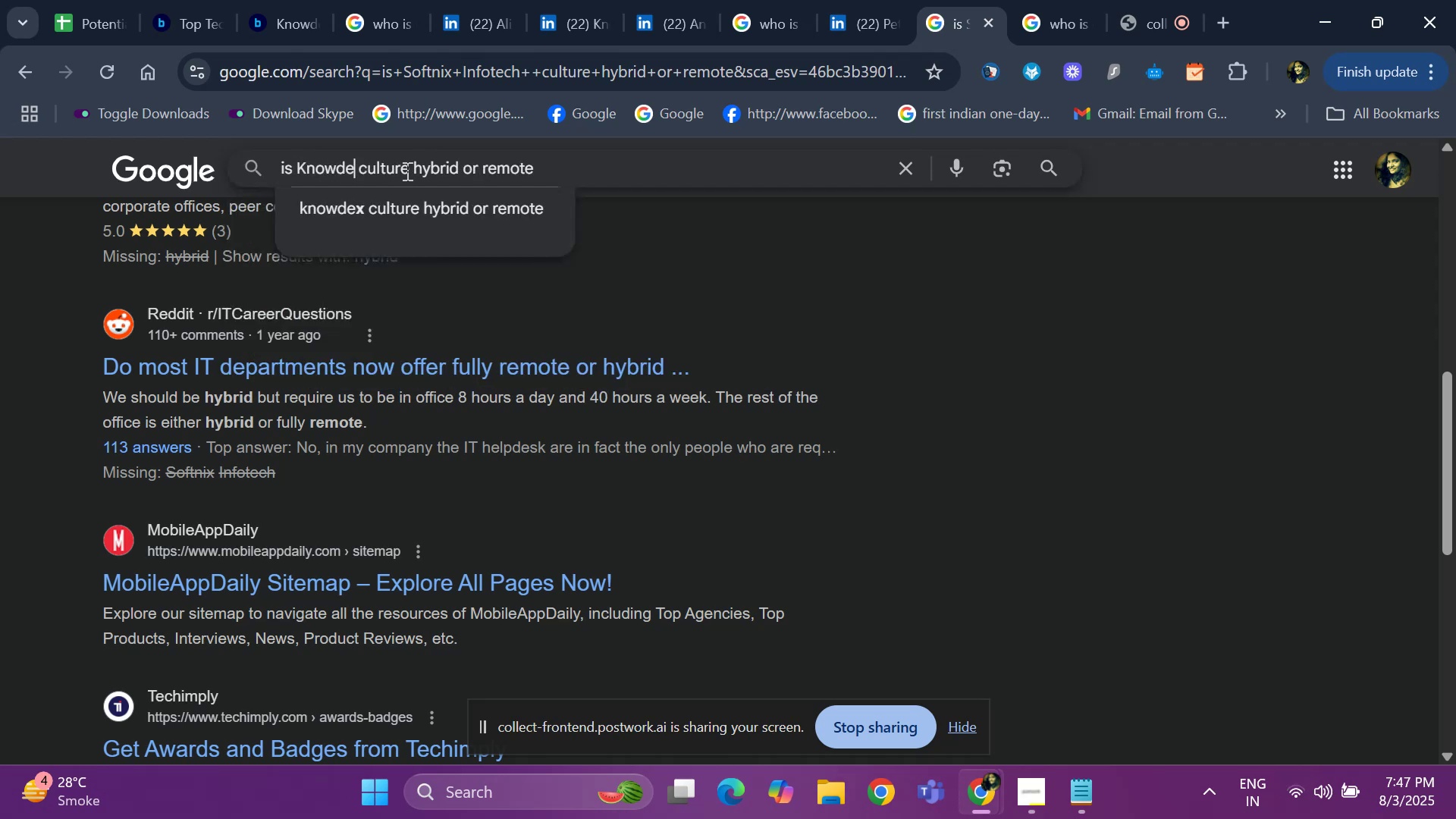 
key(Space)
 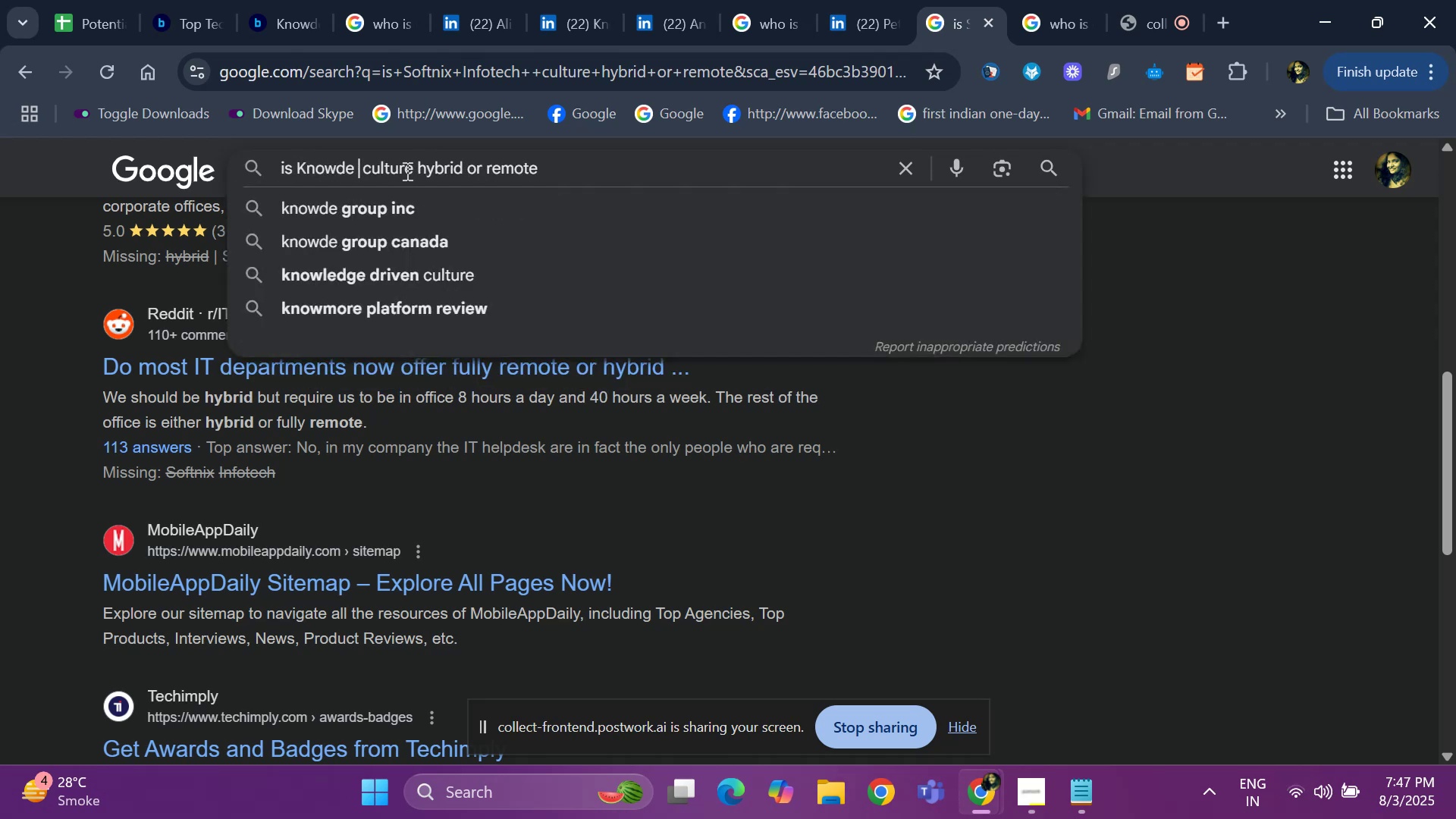 
key(Enter)
 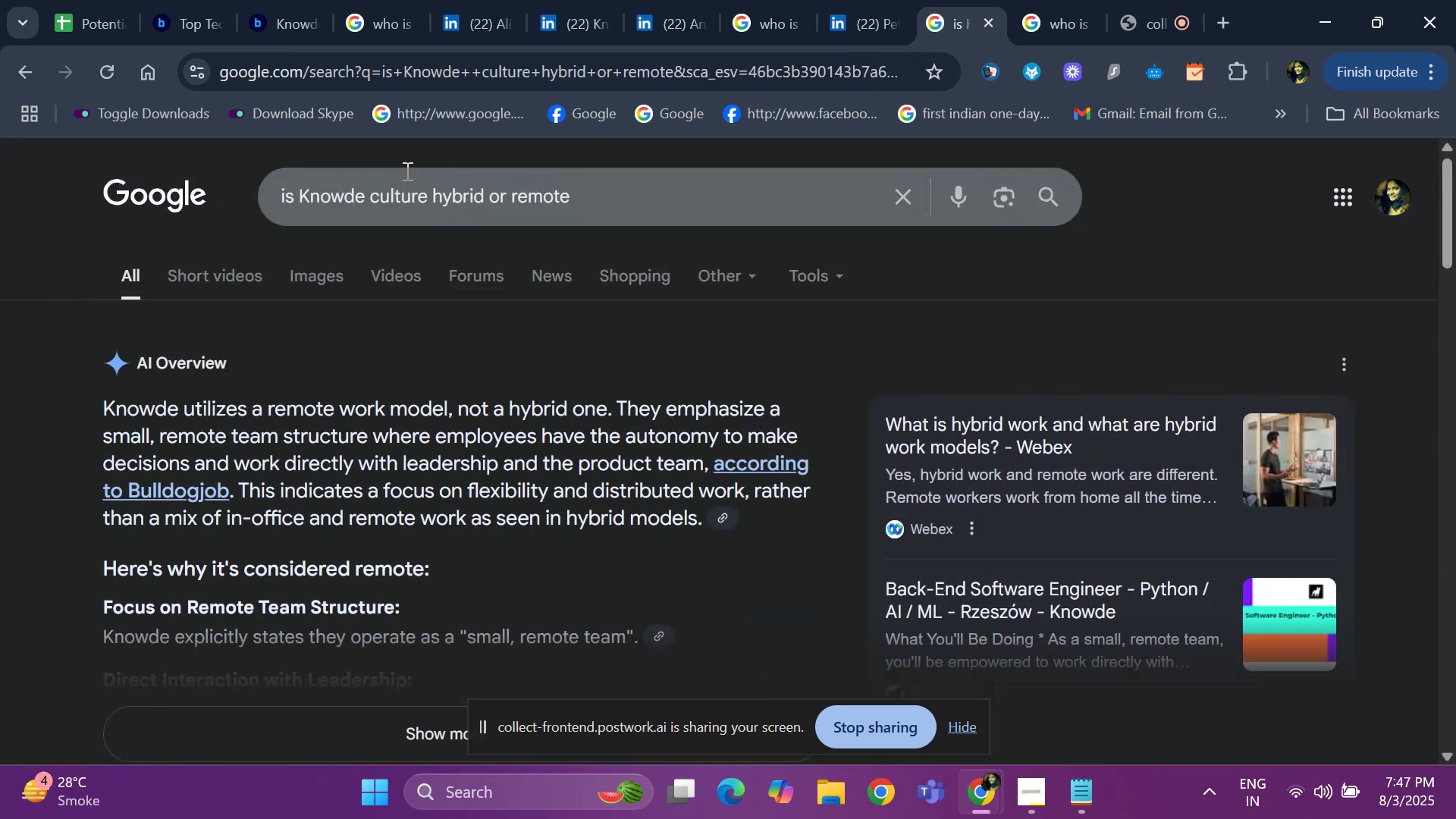 
wait(9.45)
 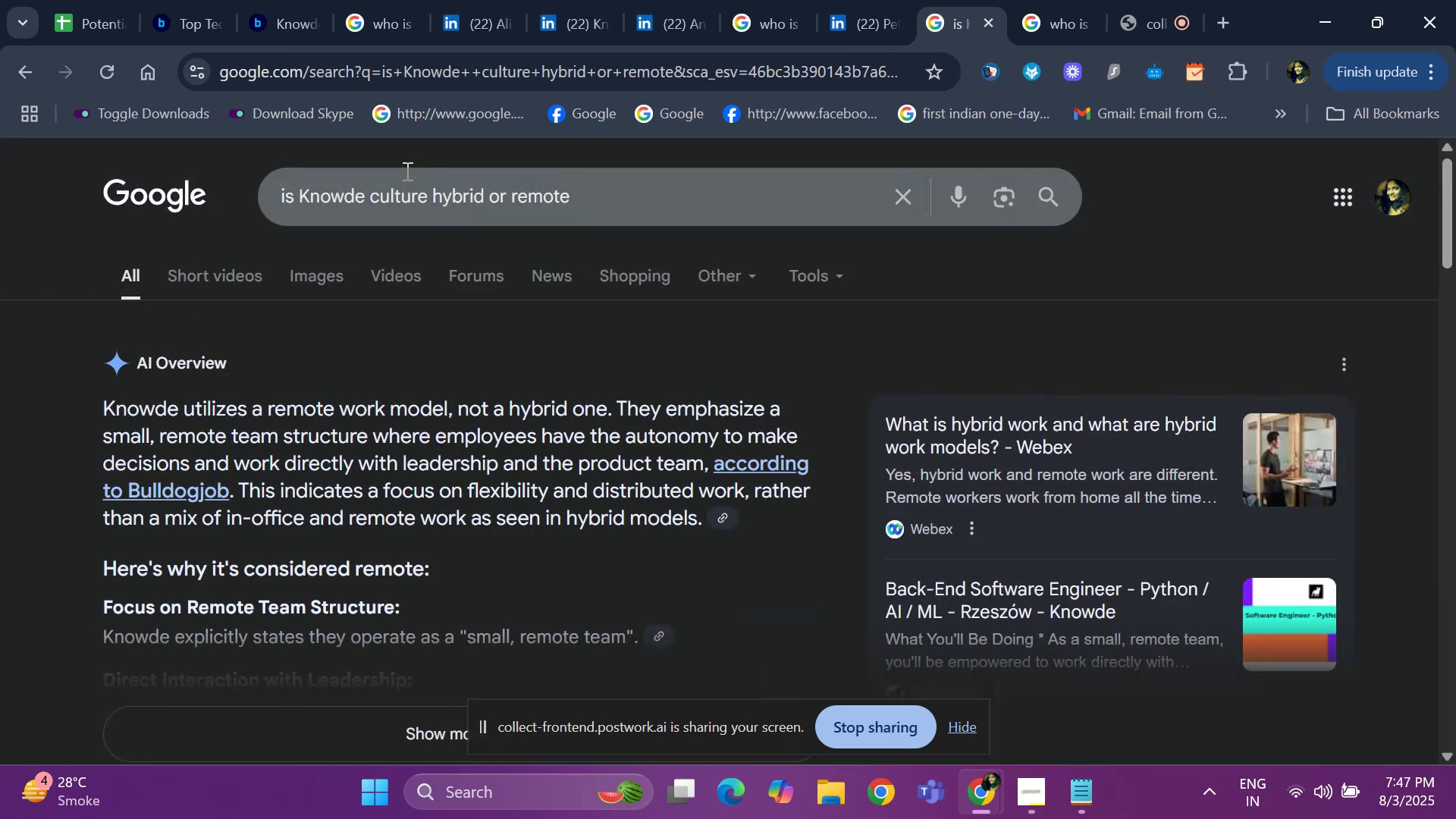 
left_click([80, 5])
 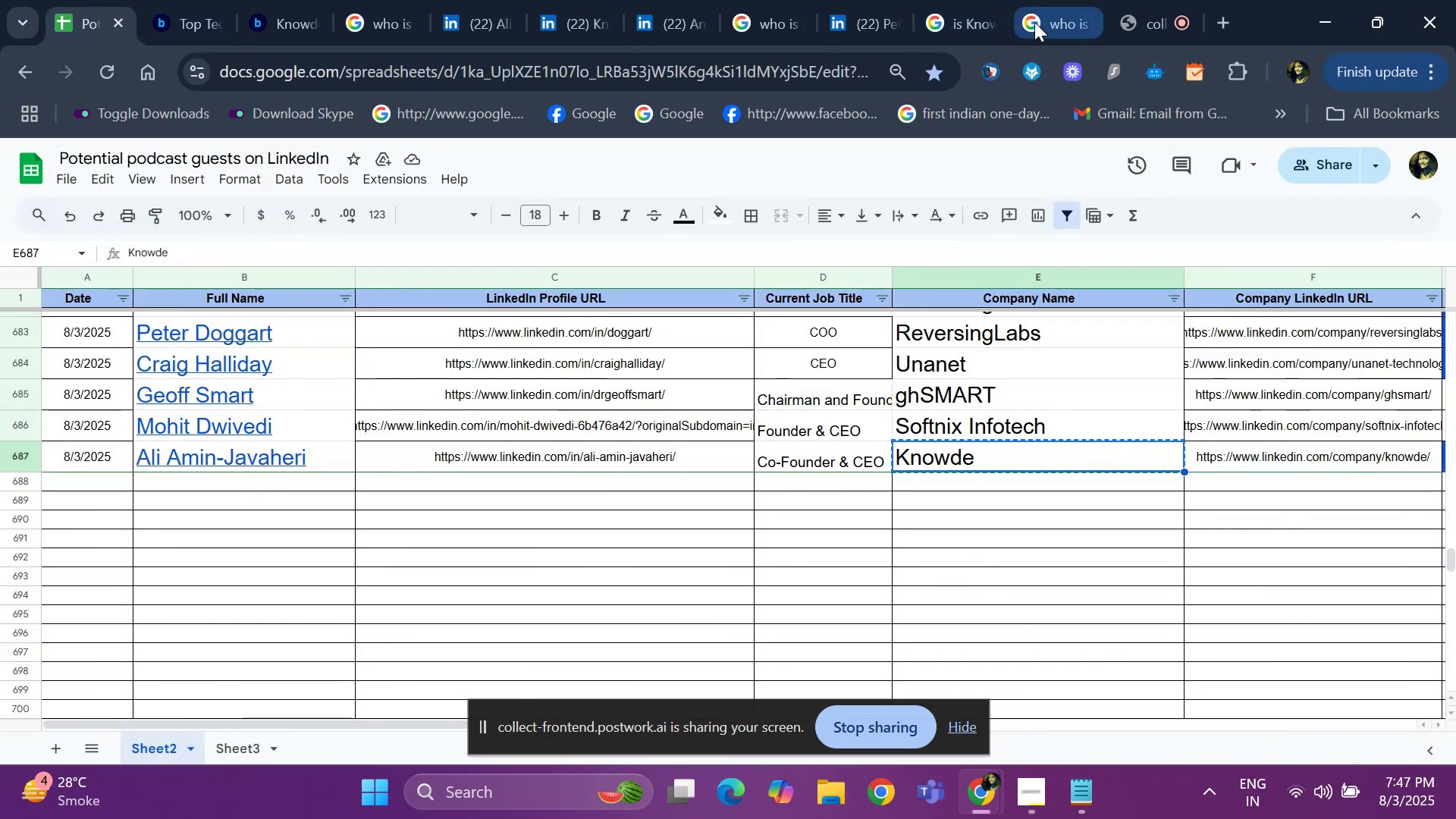 
left_click([962, 20])
 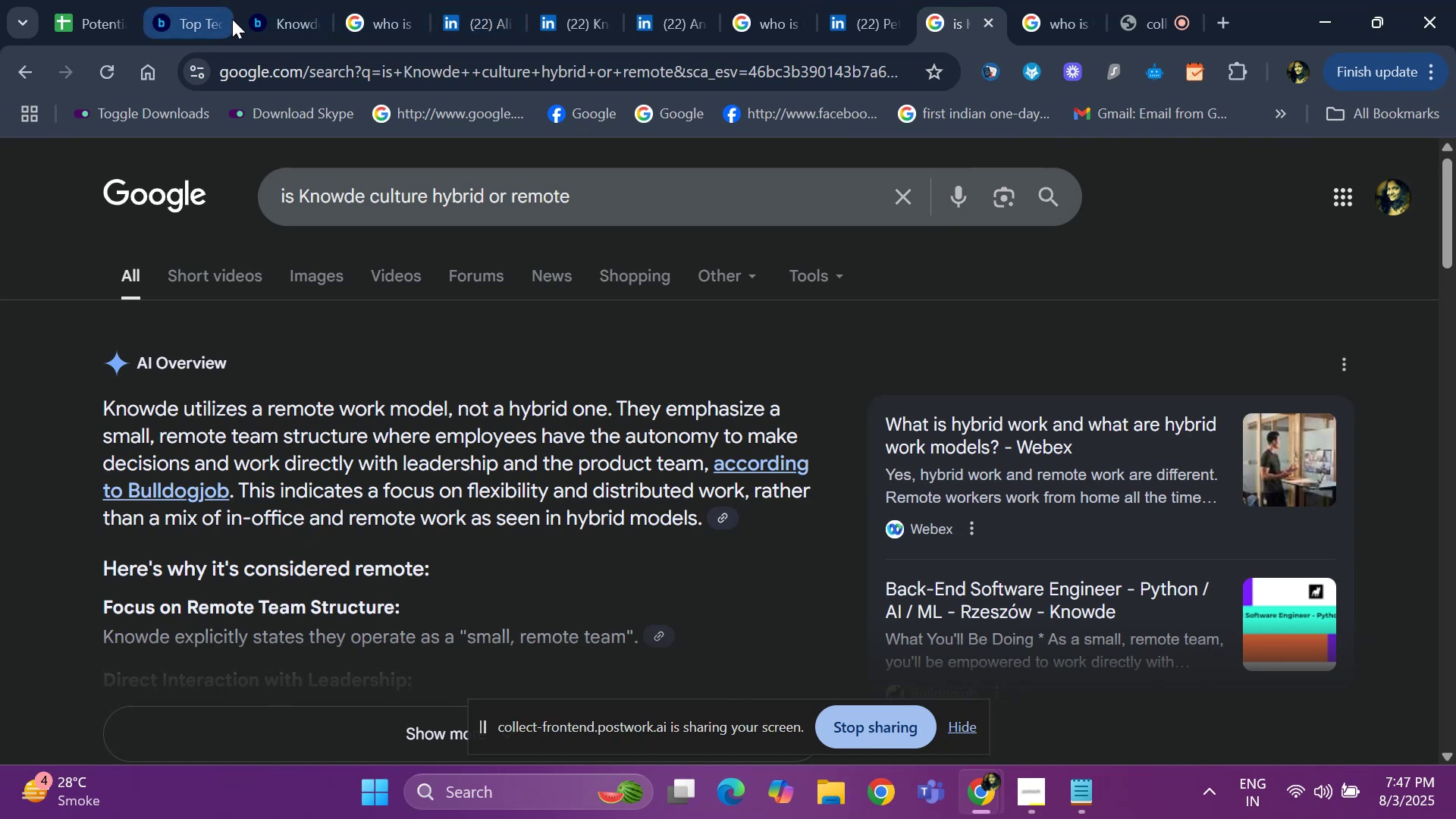 
left_click([93, 17])
 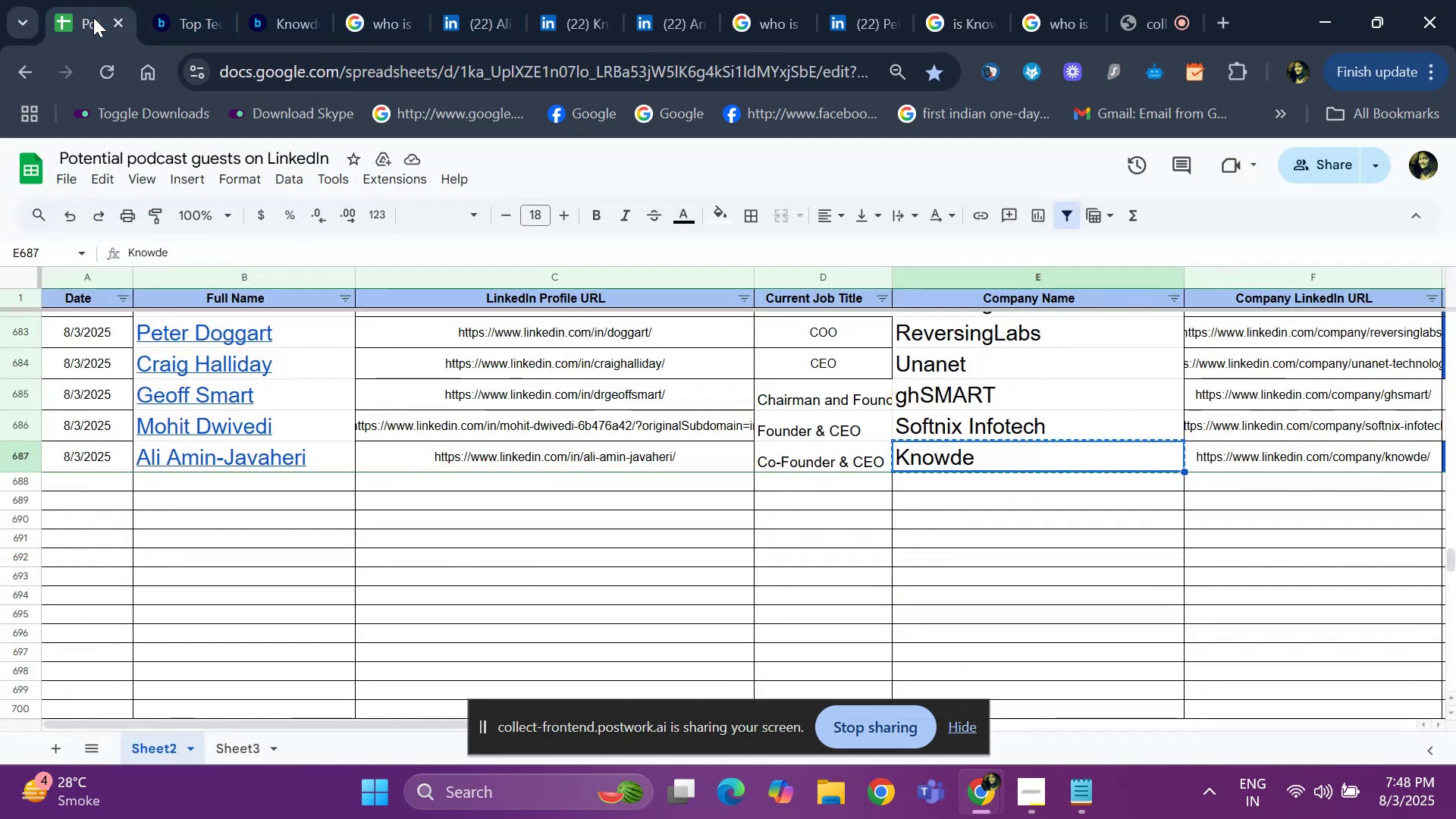 
key(ArrowRight)
 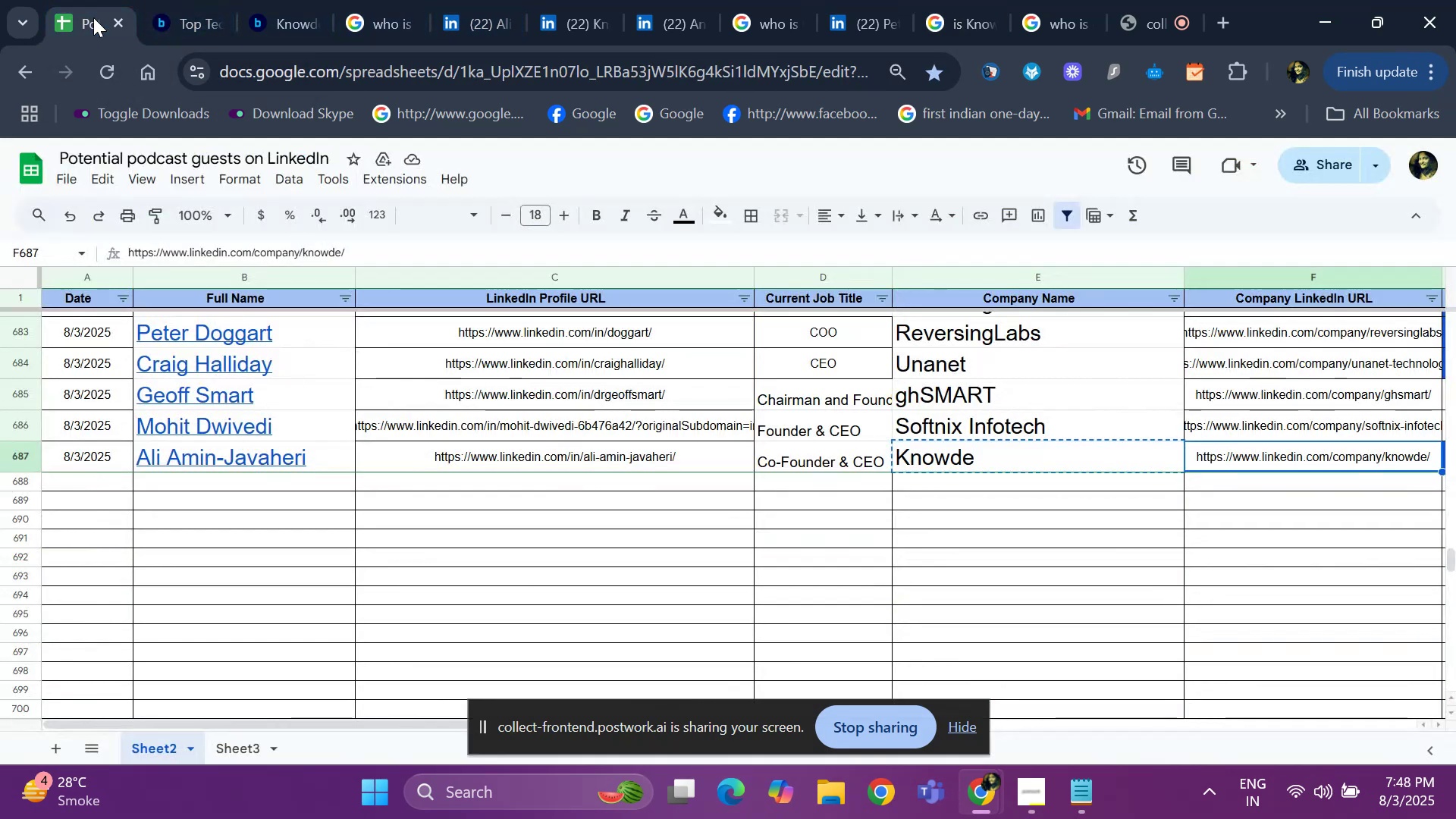 
key(ArrowRight)
 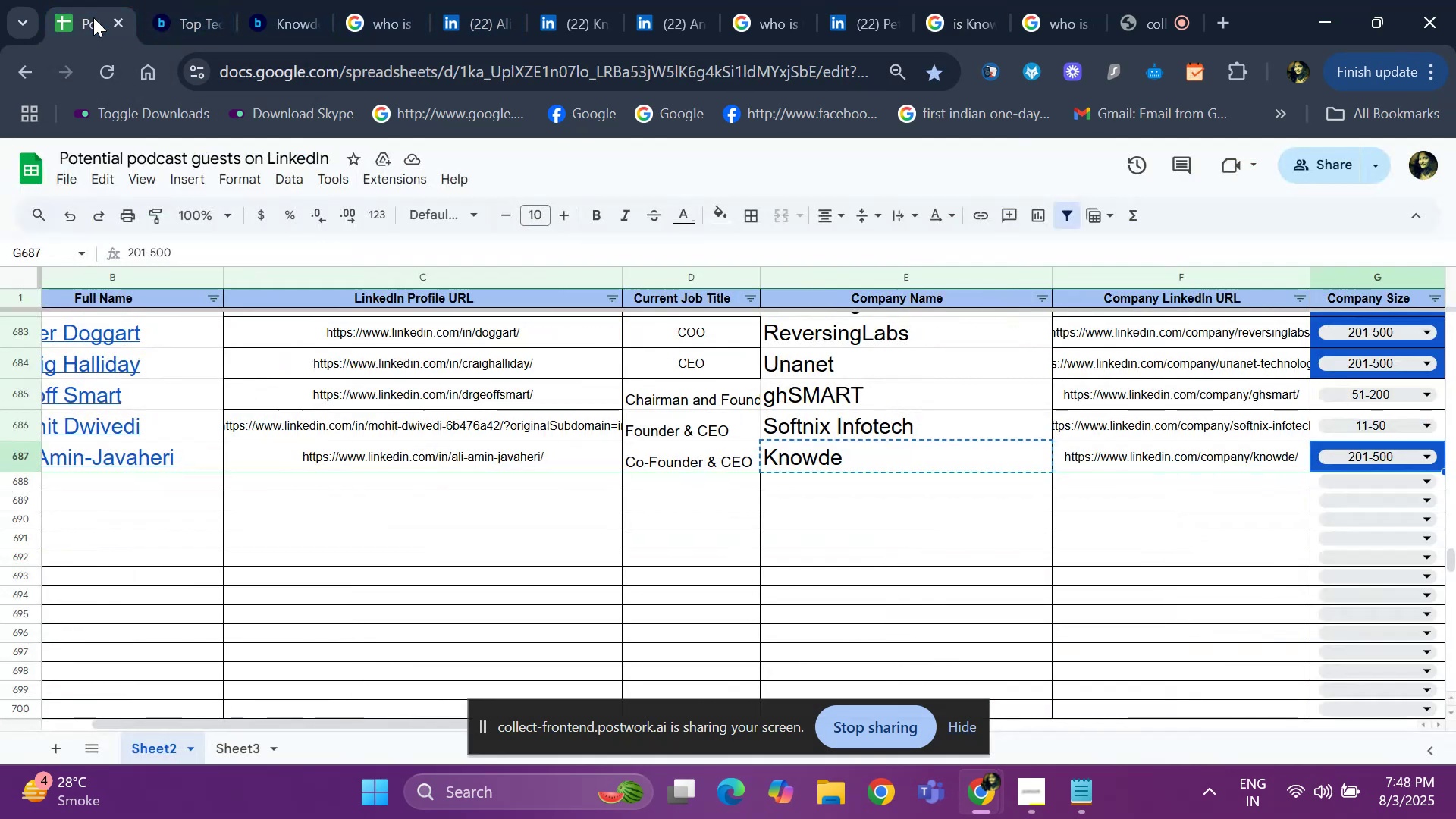 
key(ArrowRight)
 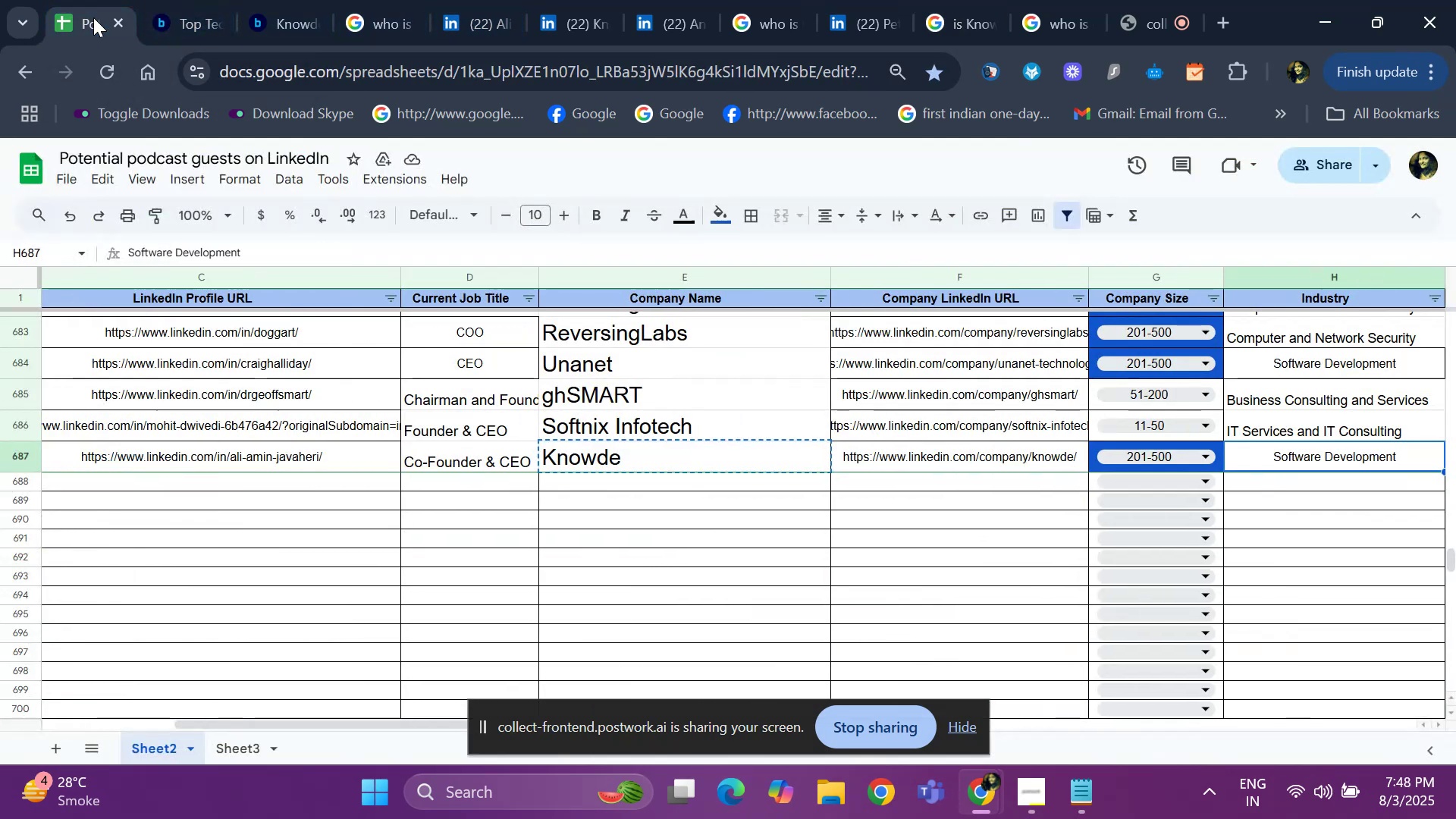 
key(ArrowRight)
 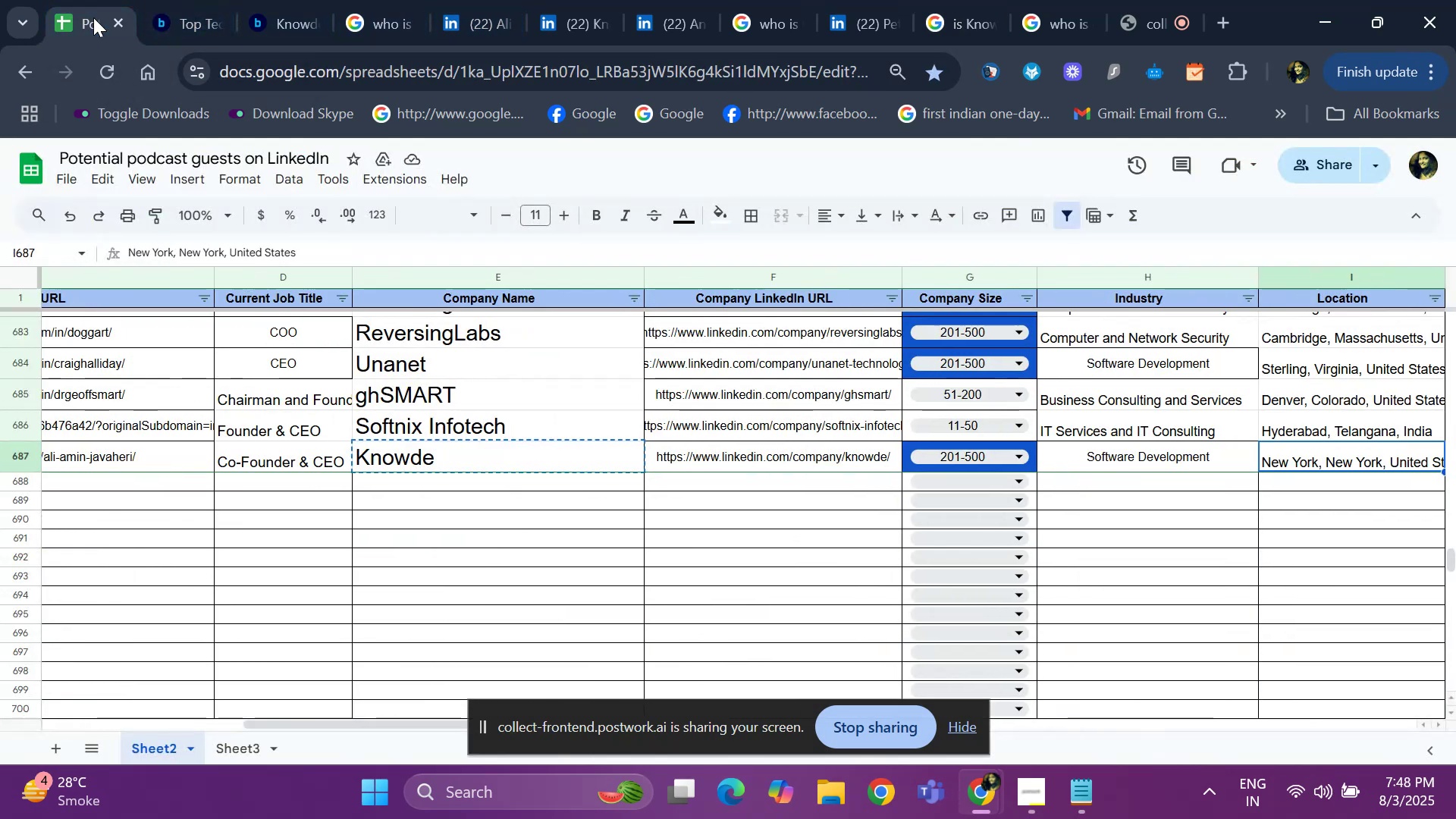 
key(ArrowRight)
 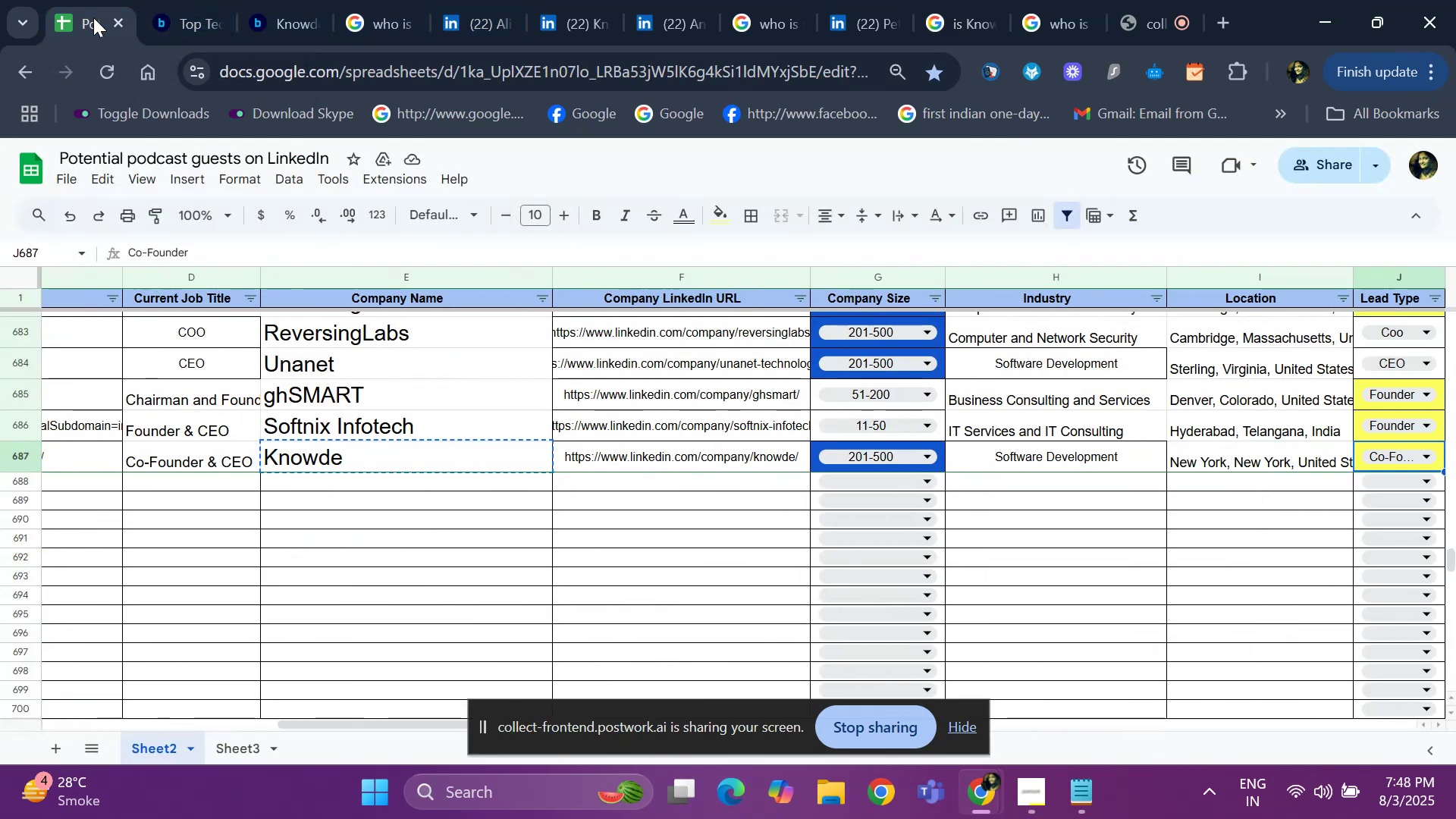 
key(ArrowRight)
 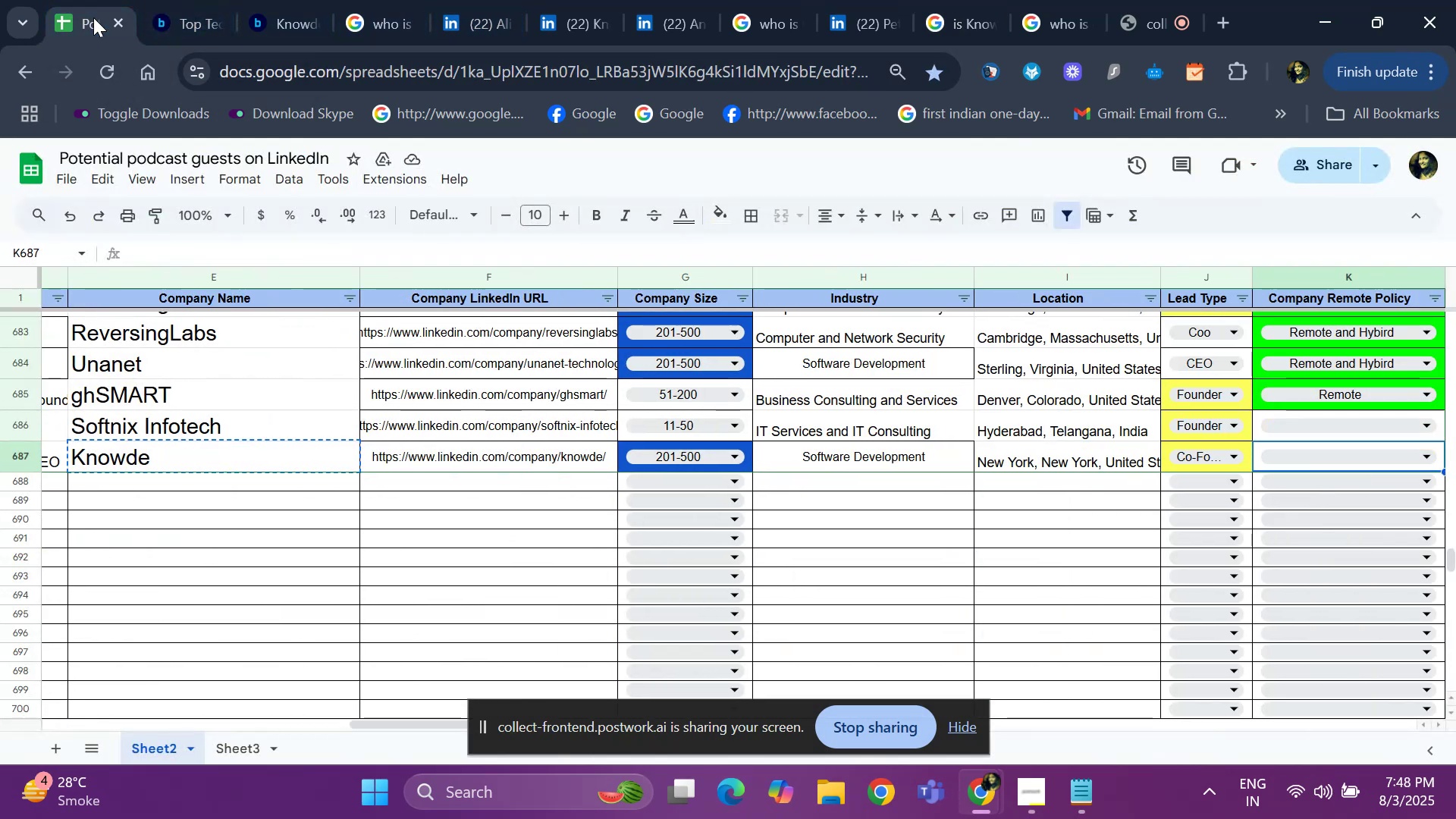 
key(Enter)
 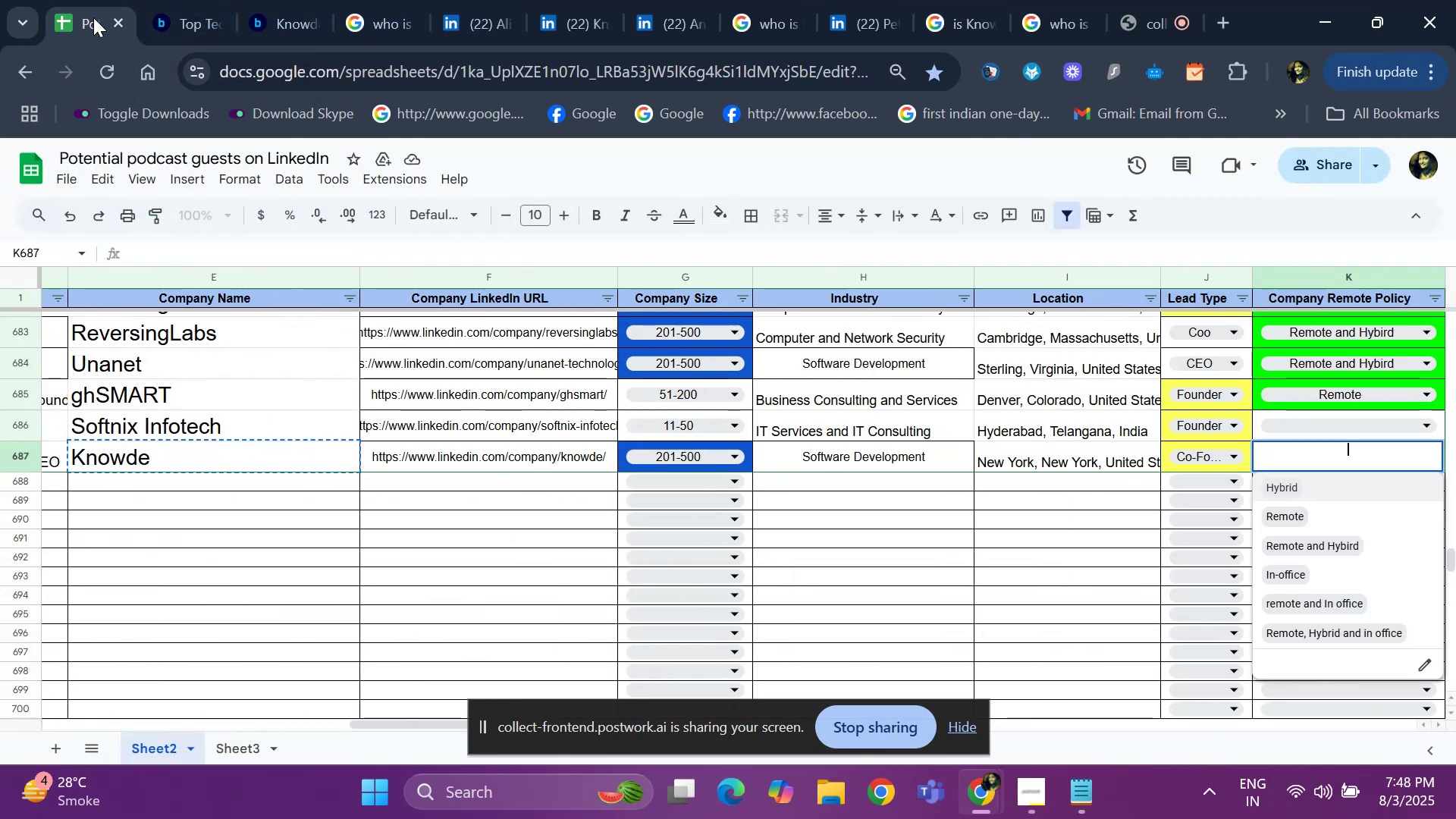 
key(ArrowDown)
 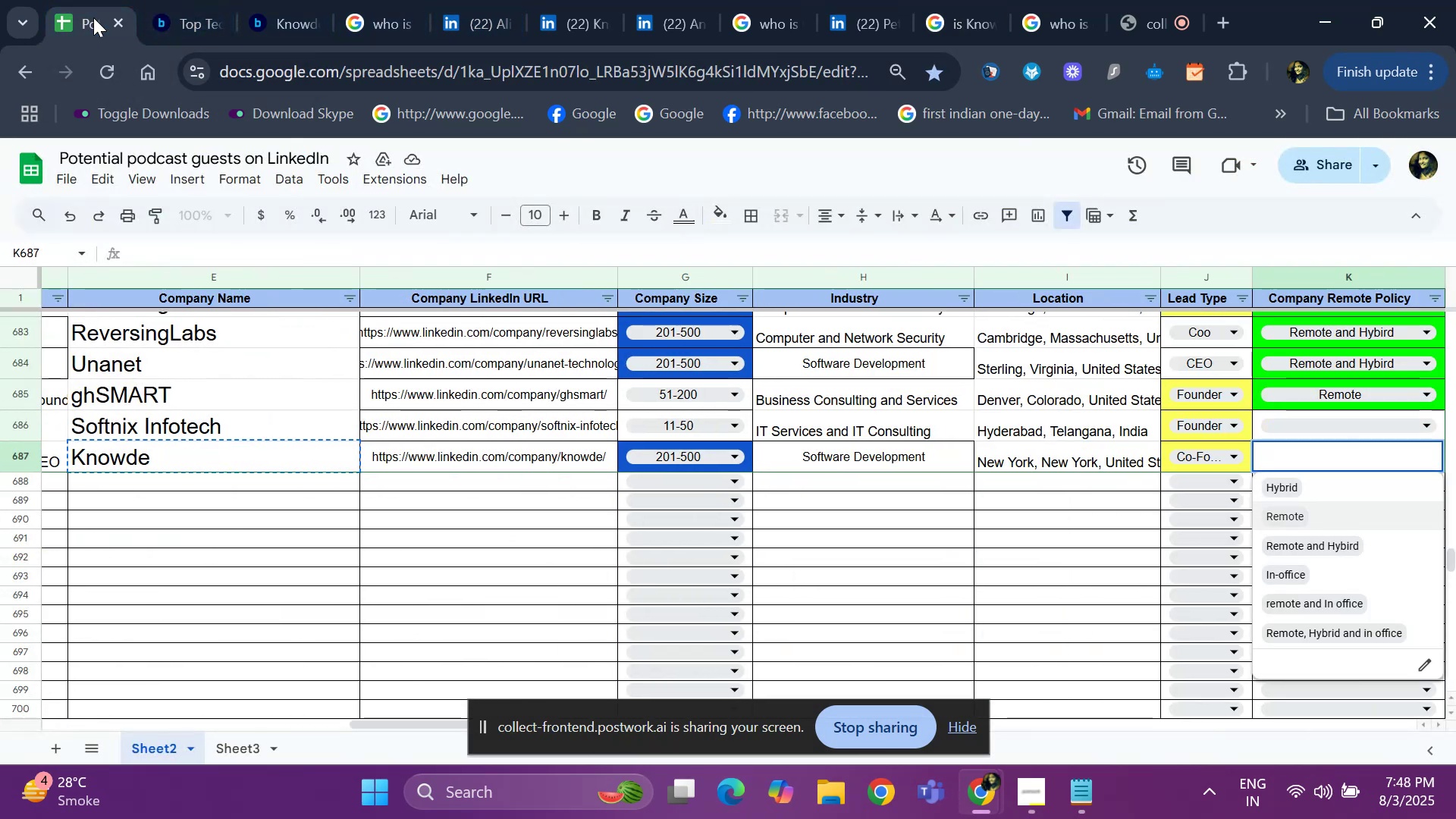 
key(Enter)
 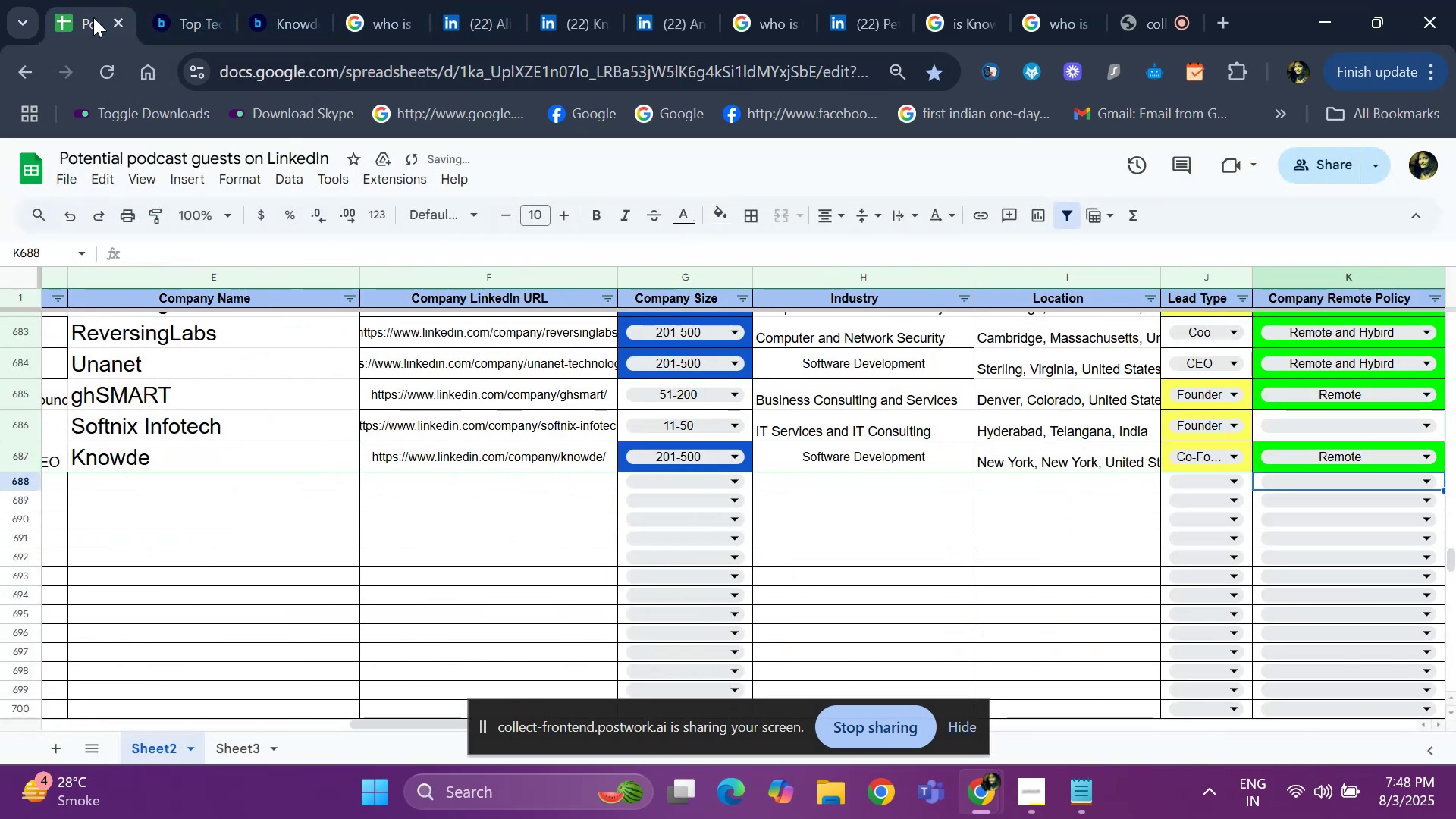 
hold_key(key=ArrowLeft, duration=1.09)
 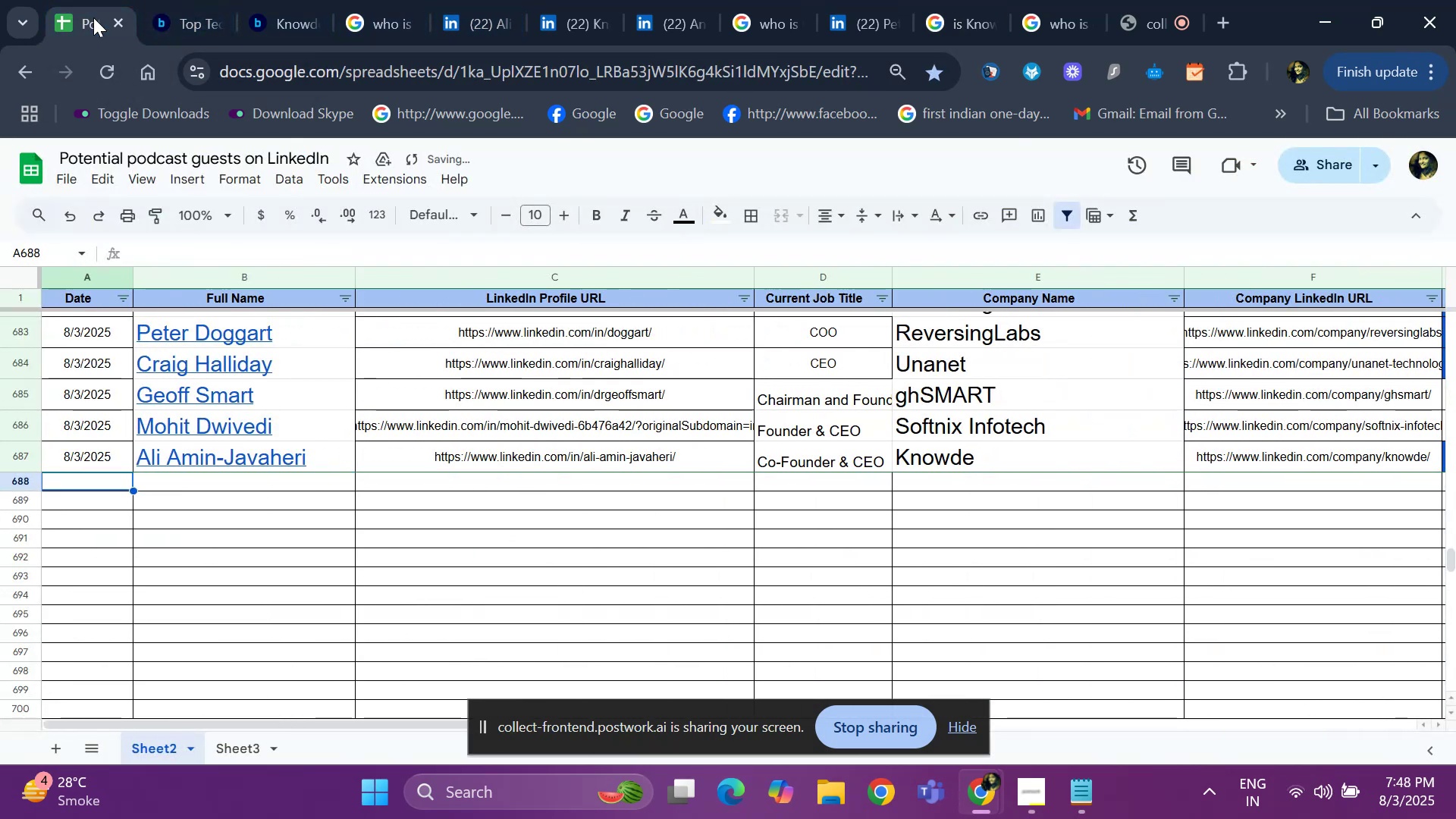 
key(Control+D)
 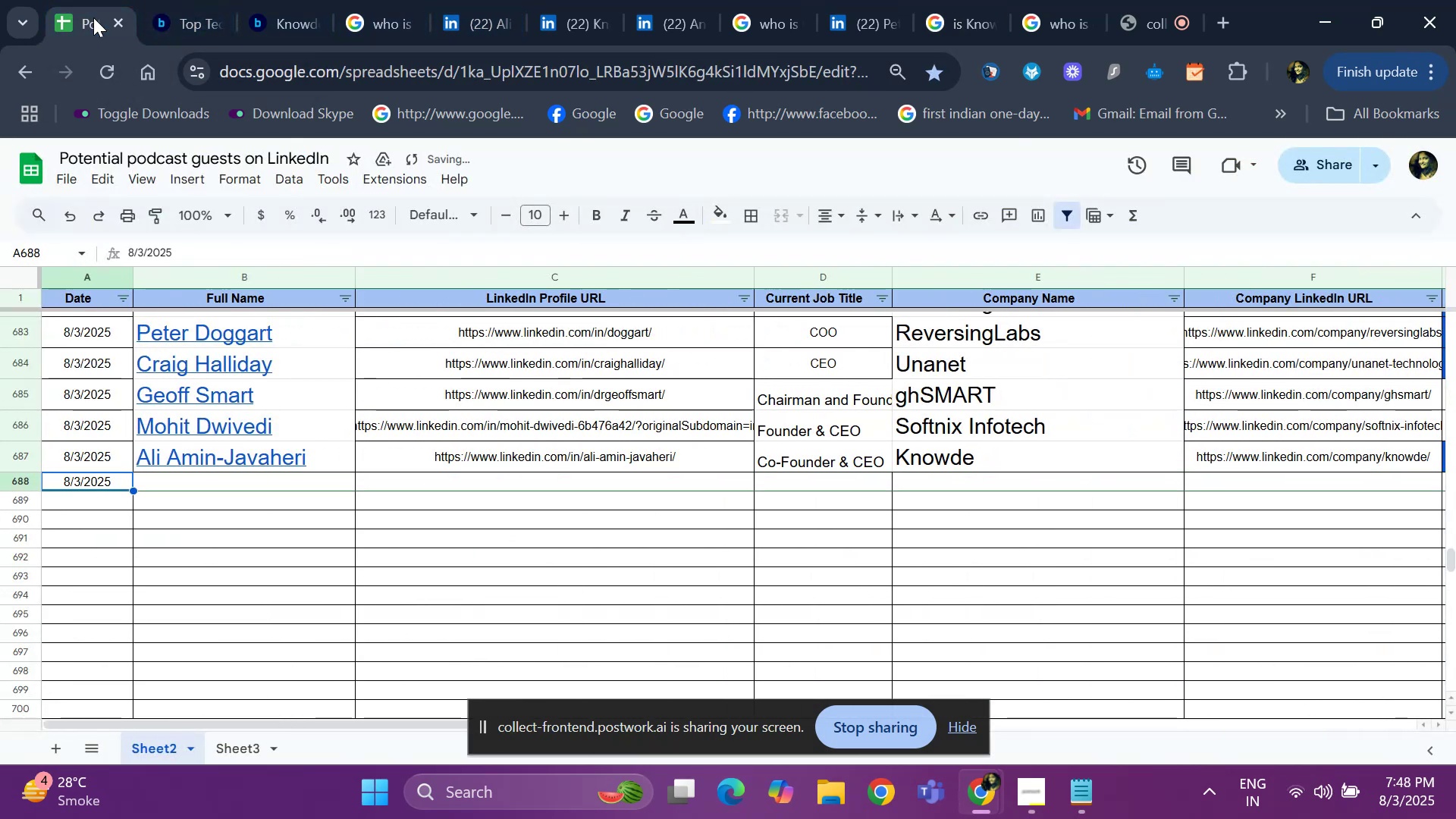 
key(ArrowRight)
 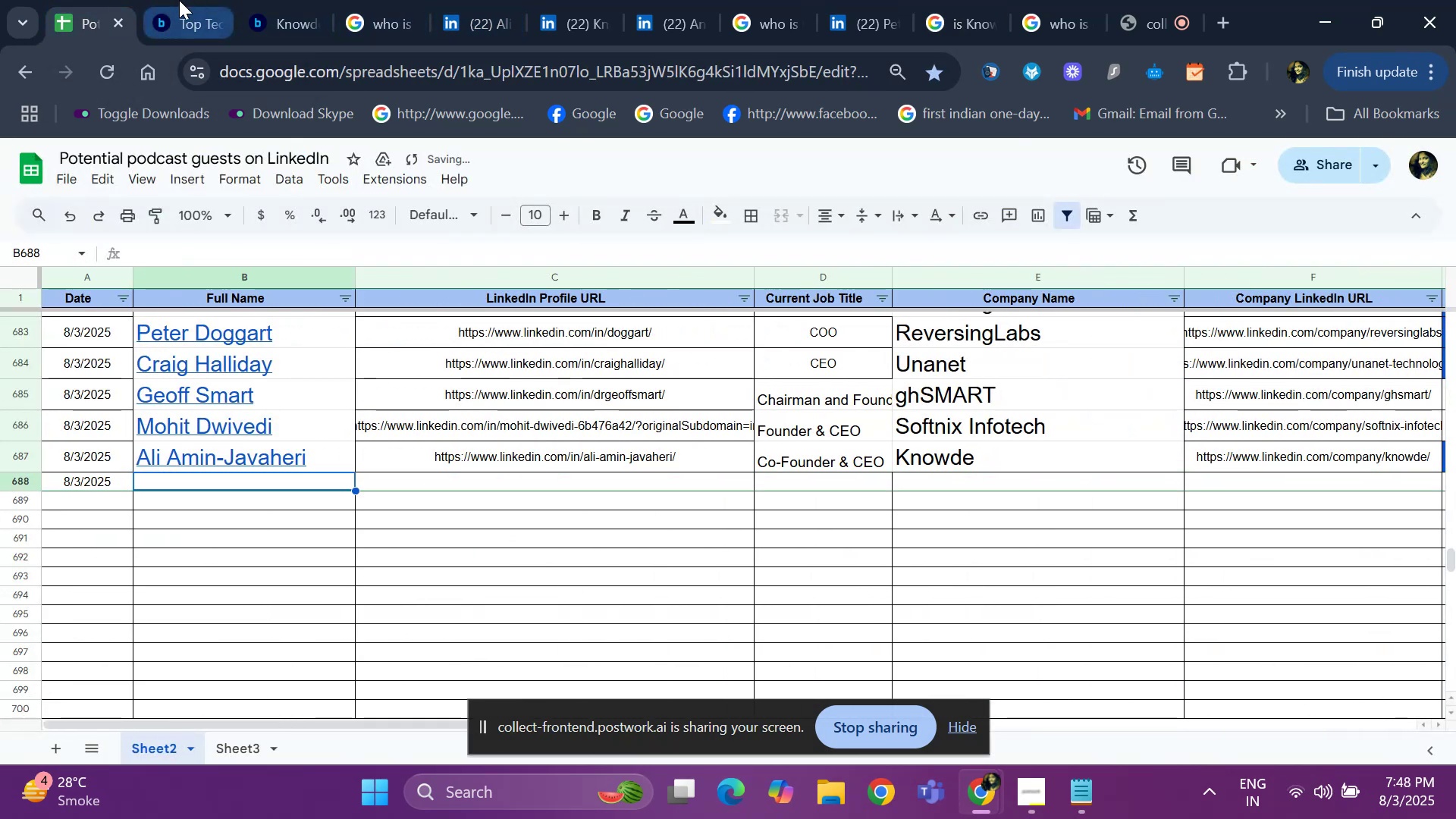 
left_click([179, 0])
 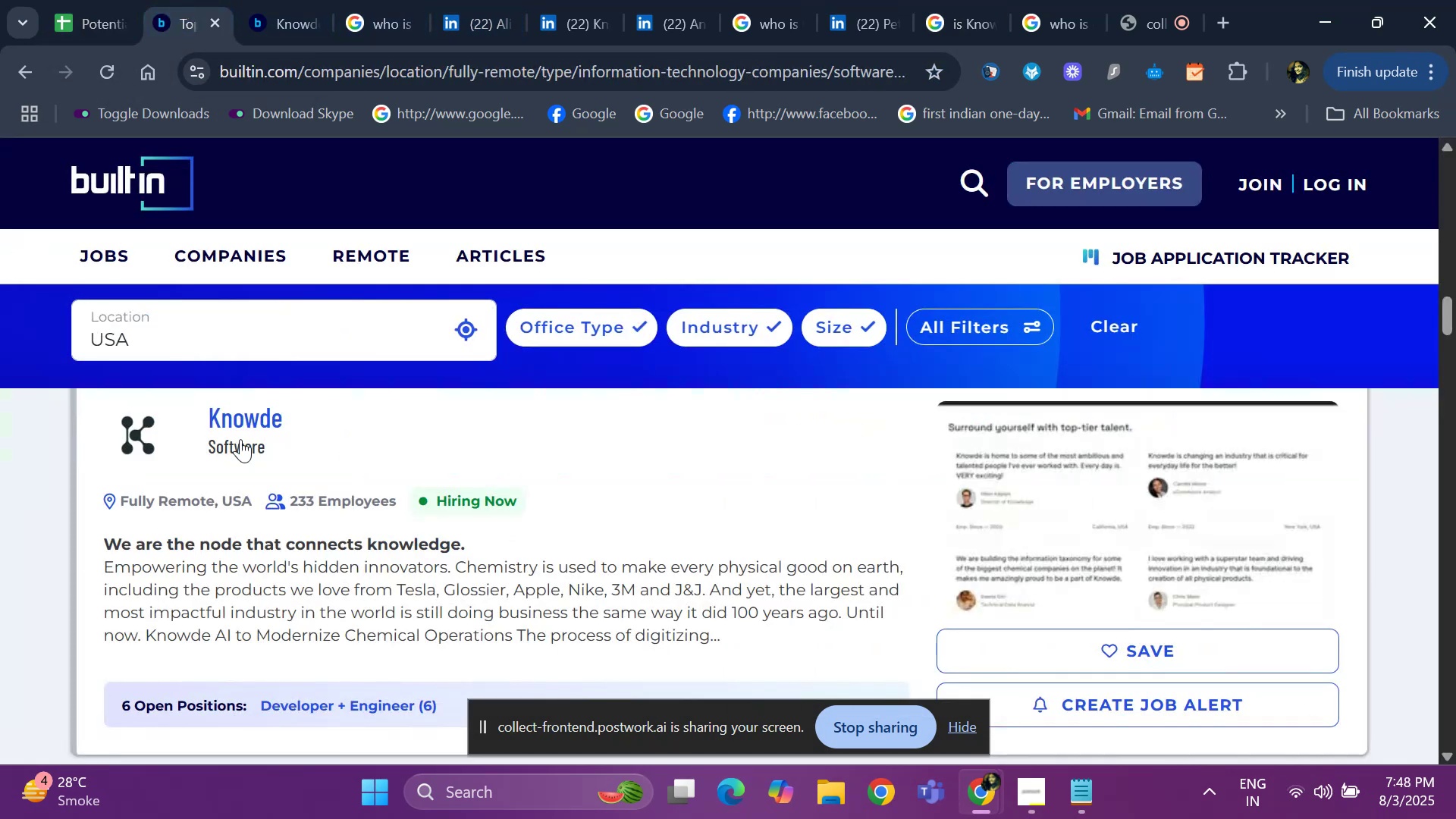 
hold_key(key=ArrowDown, duration=0.72)
 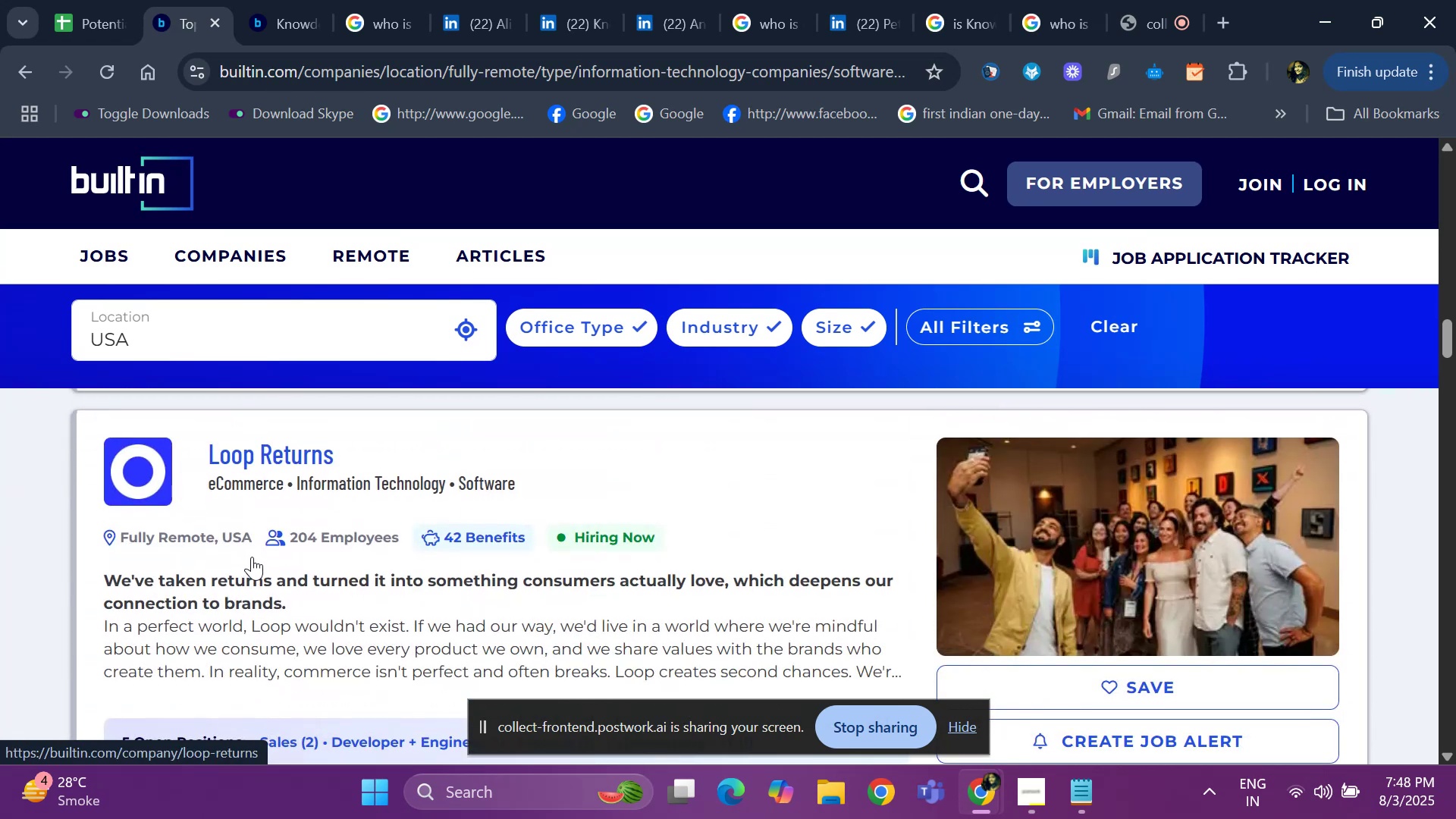 
hold_key(key=ArrowDown, duration=0.59)
 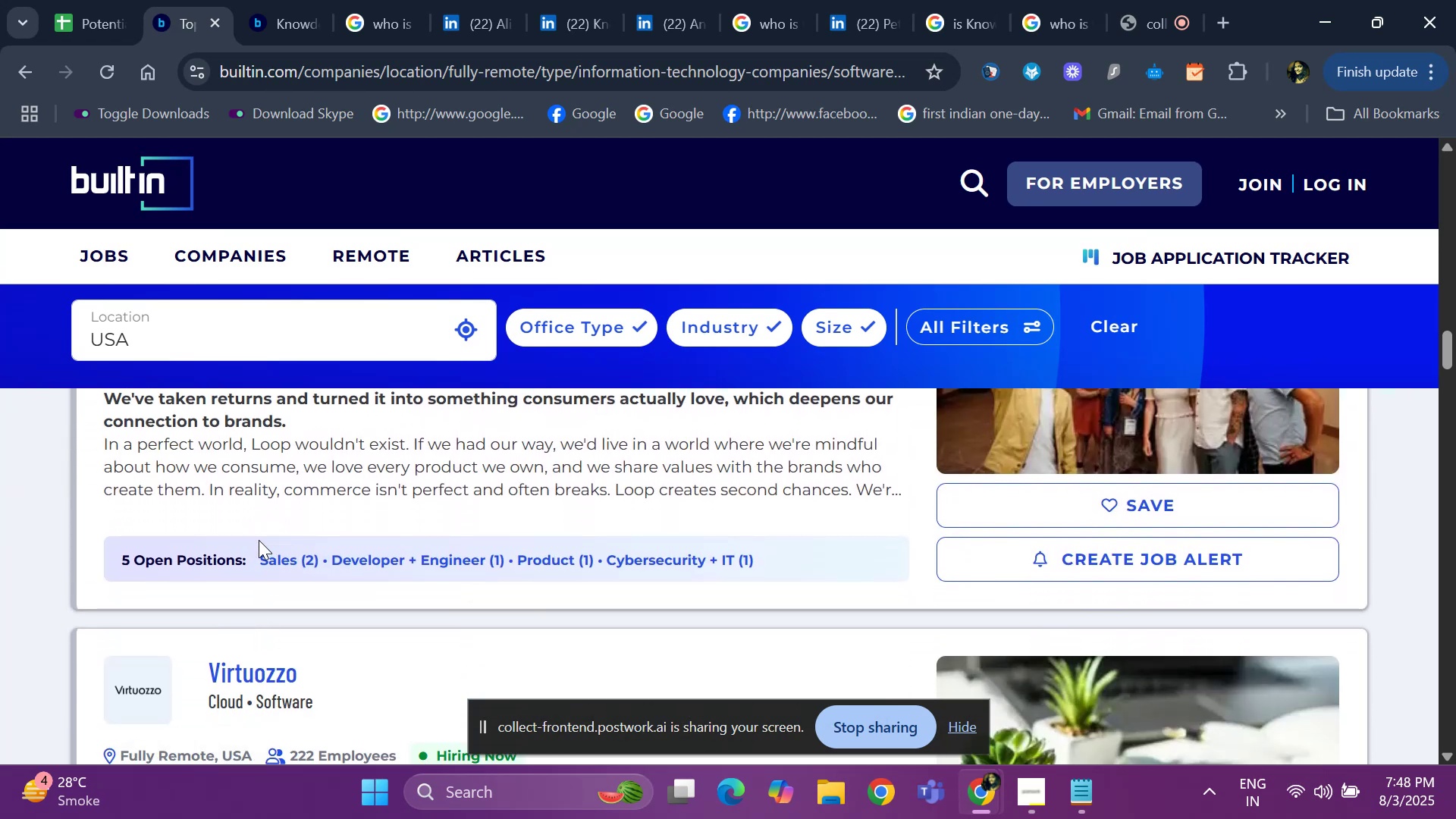 
key(ArrowDown)
 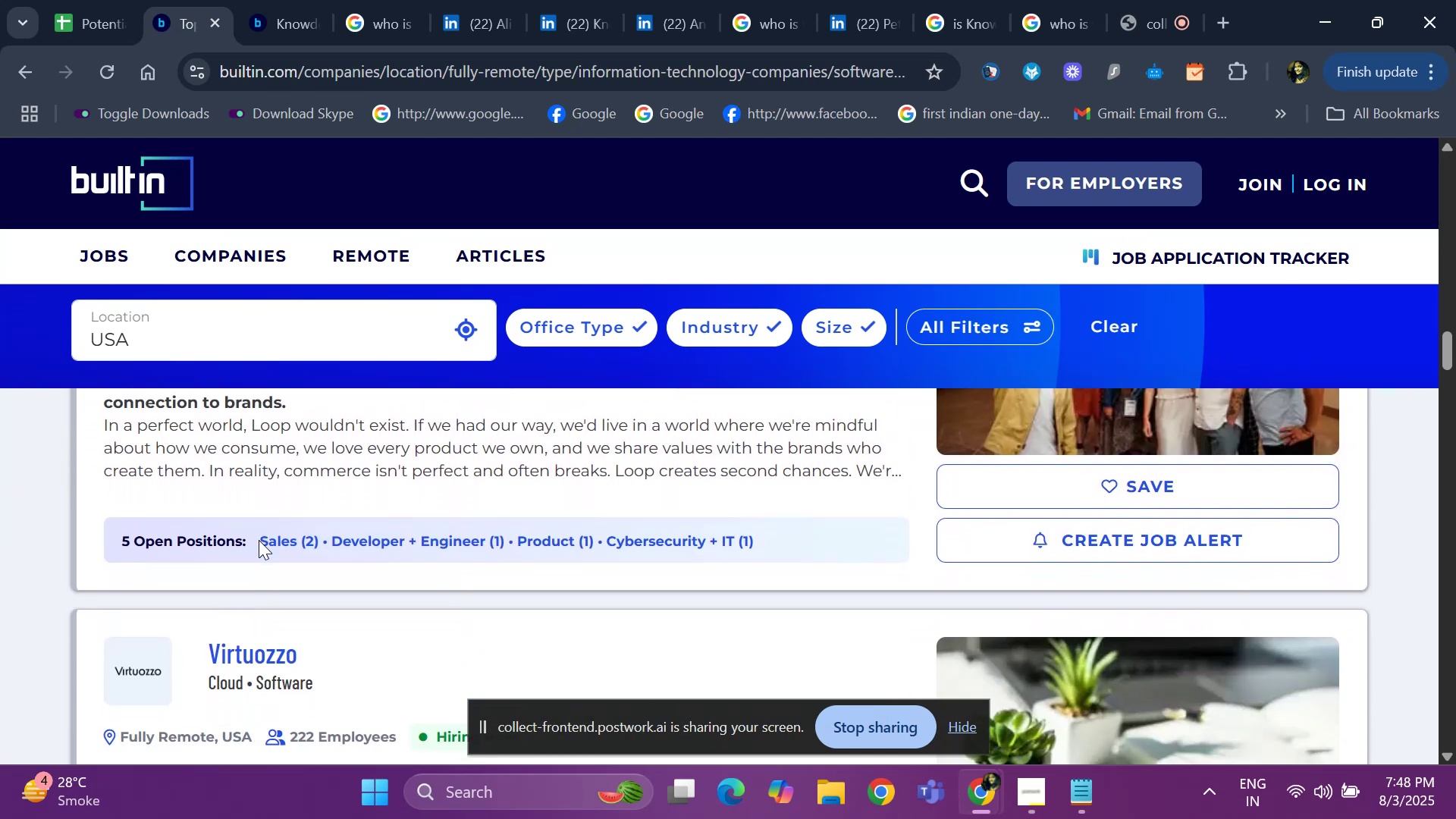 
key(ArrowDown)
 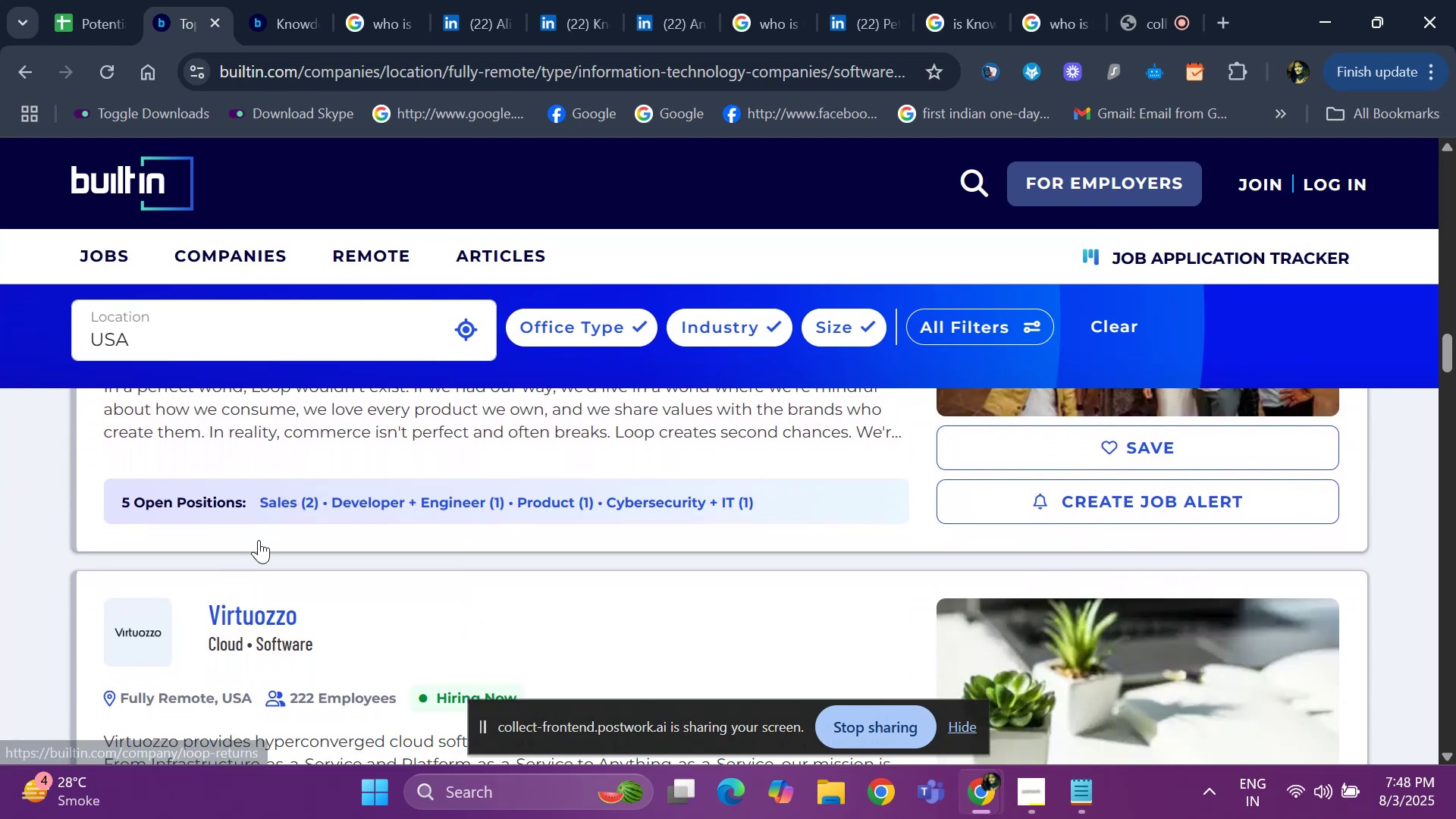 
key(ArrowDown)
 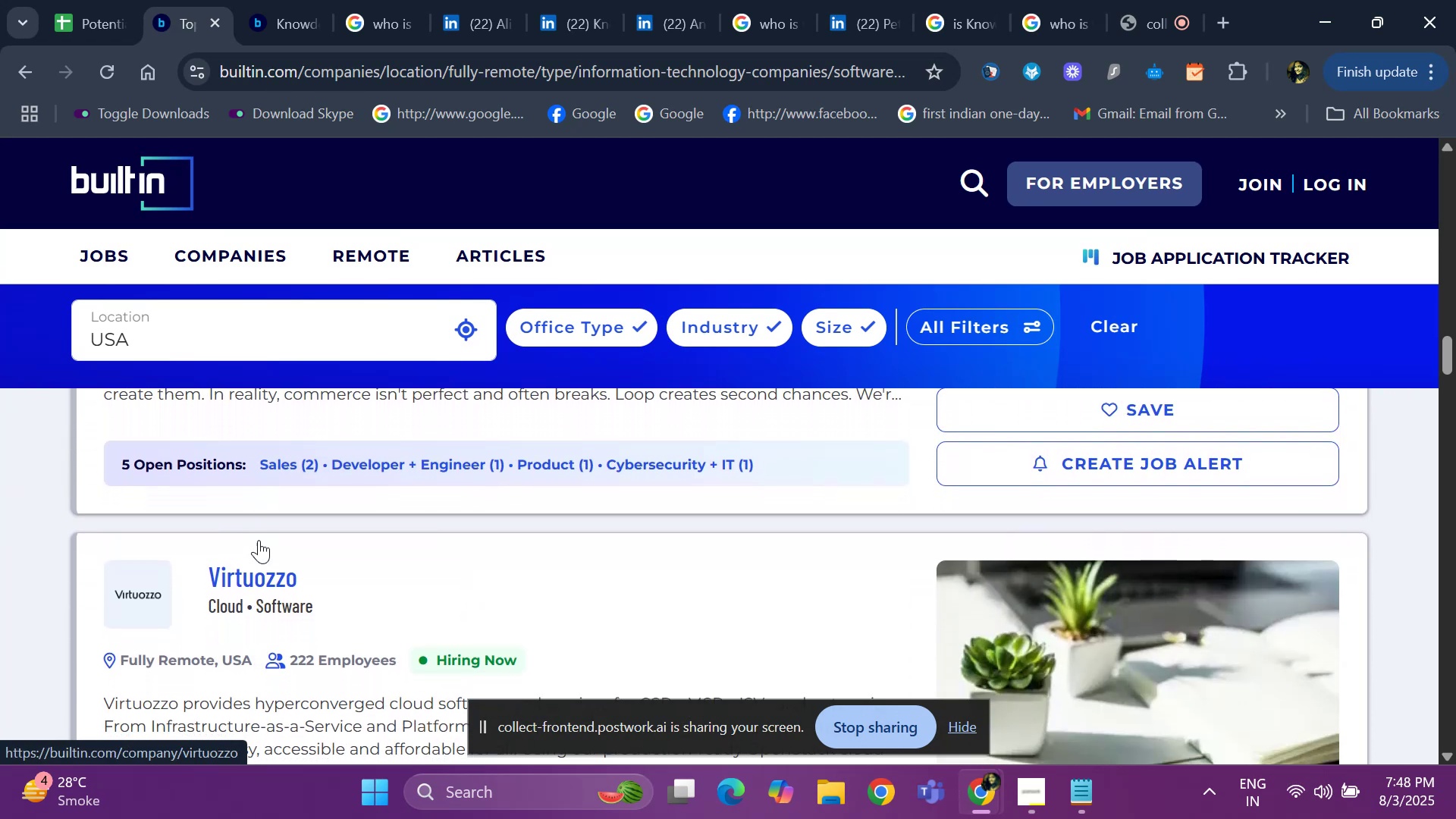 
key(ArrowDown)
 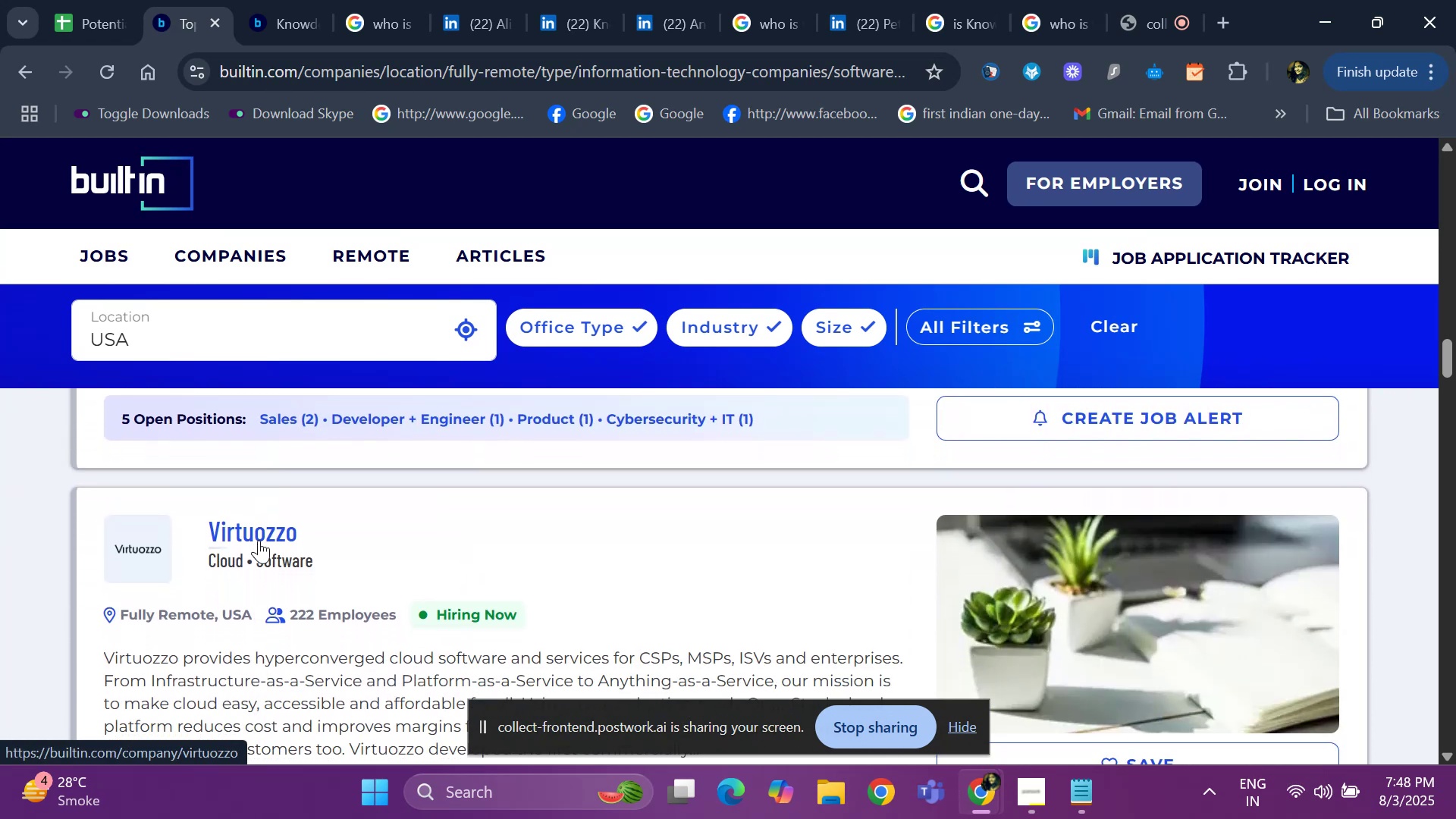 
key(ArrowDown)
 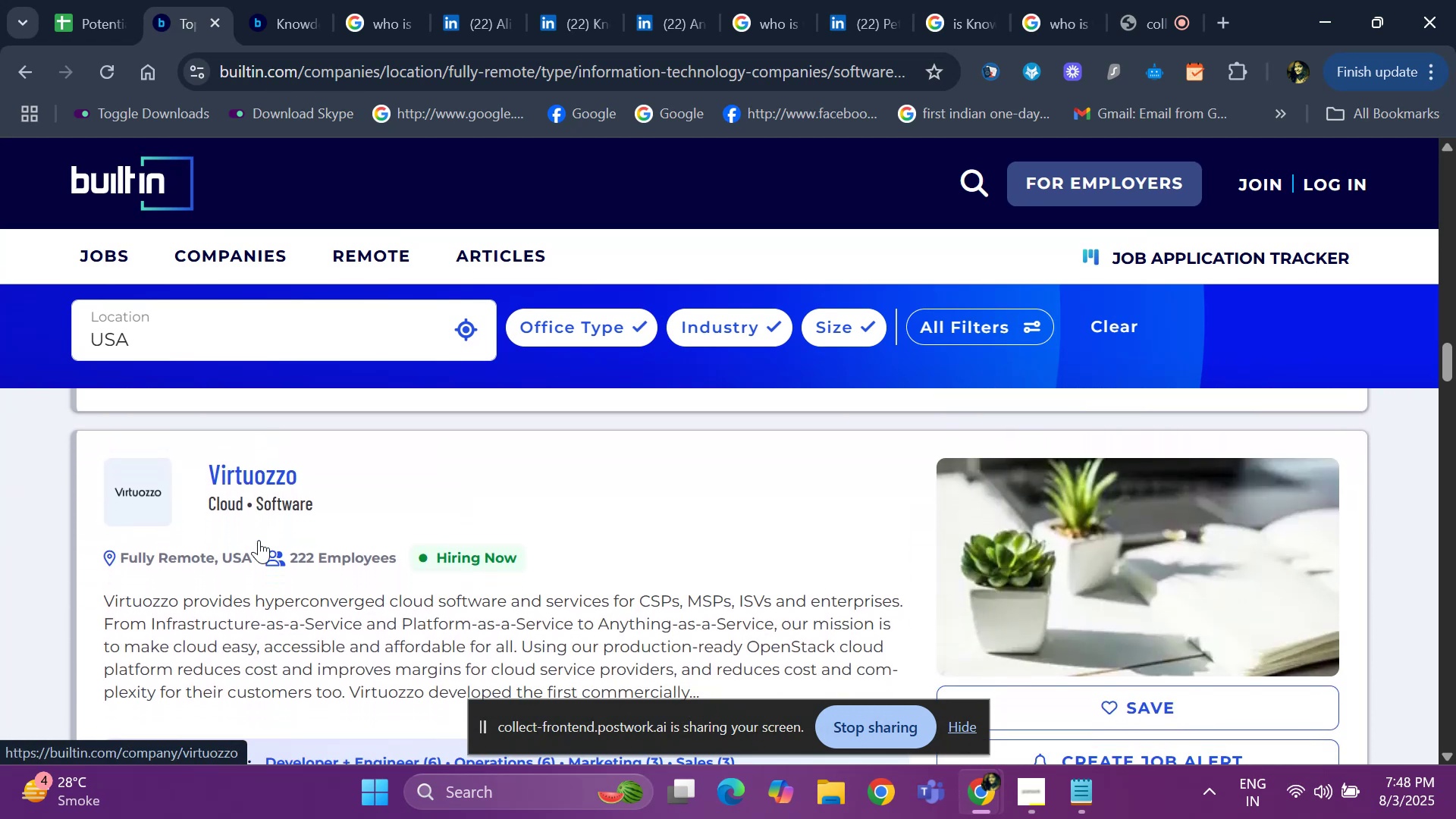 
key(ArrowDown)
 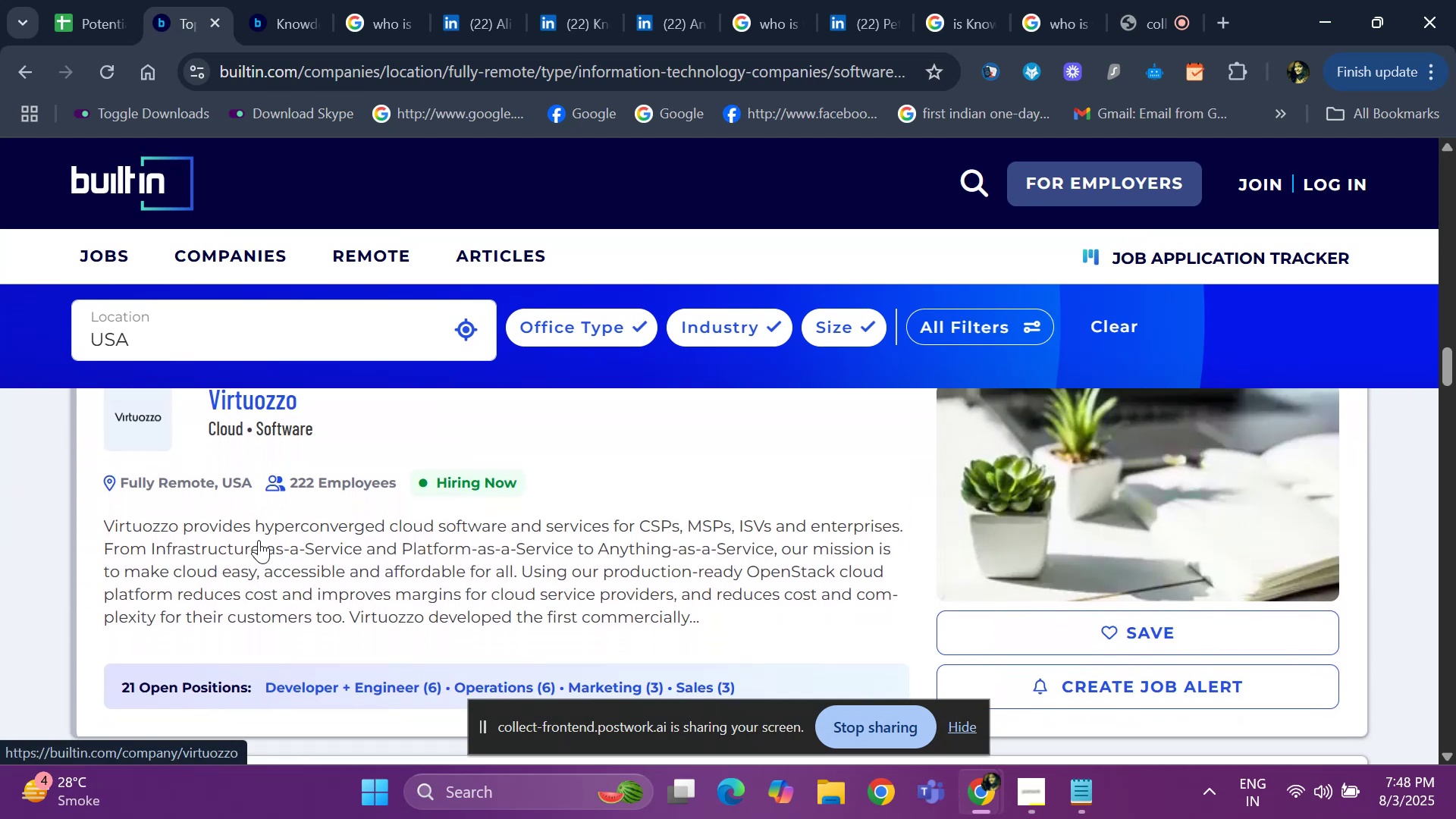 
key(ArrowDown)
 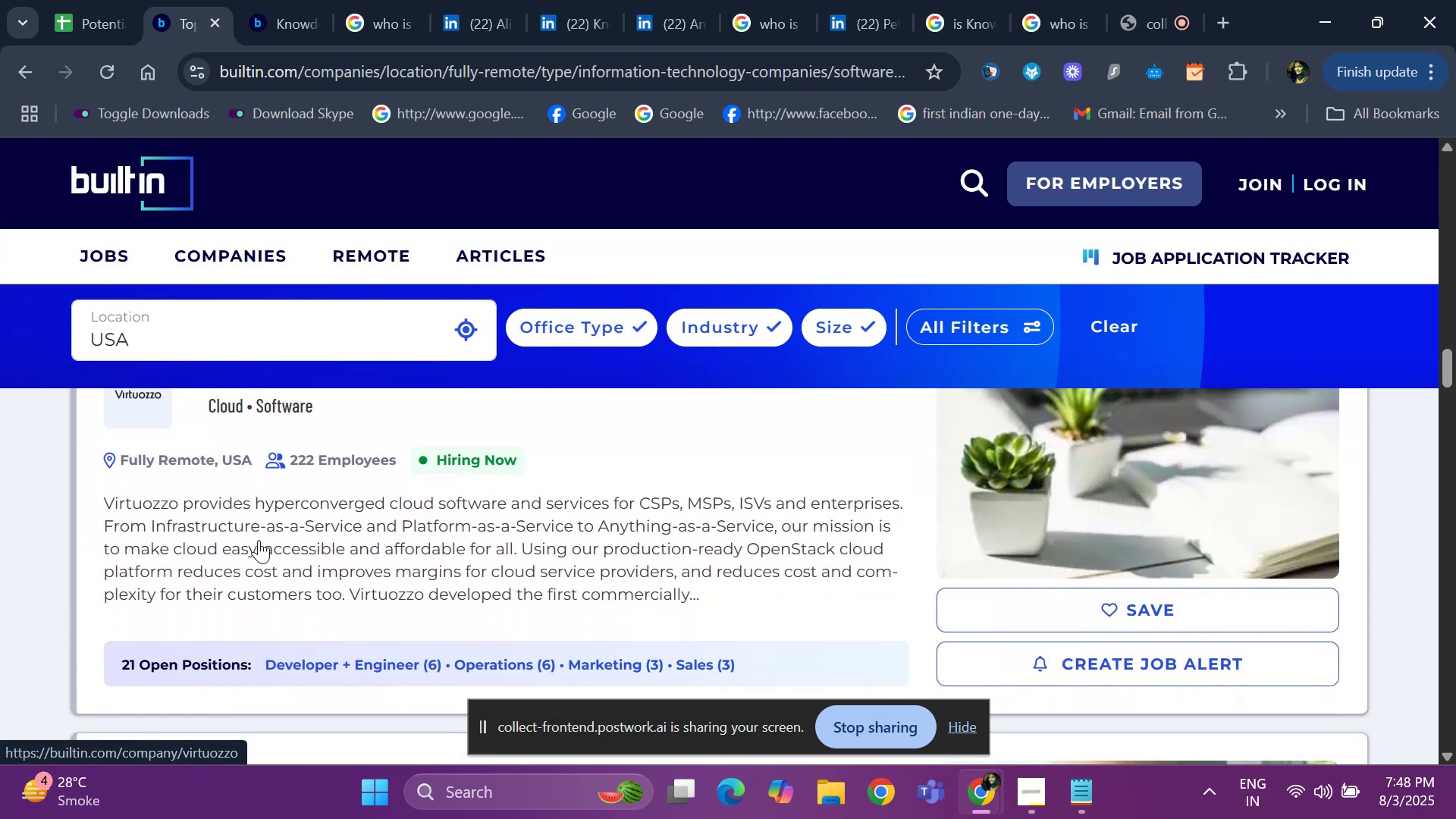 
key(ArrowDown)
 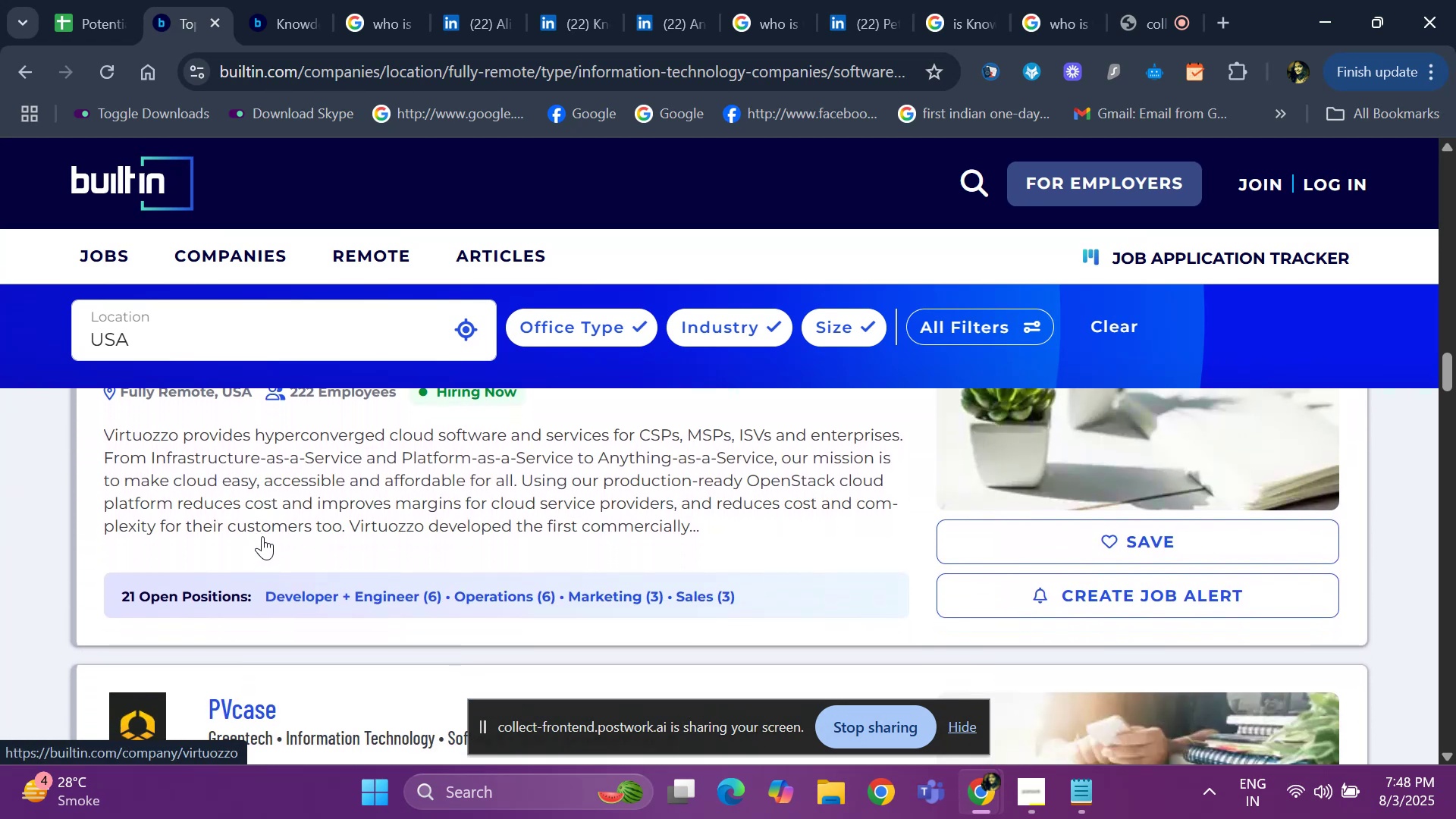 
key(ArrowDown)
 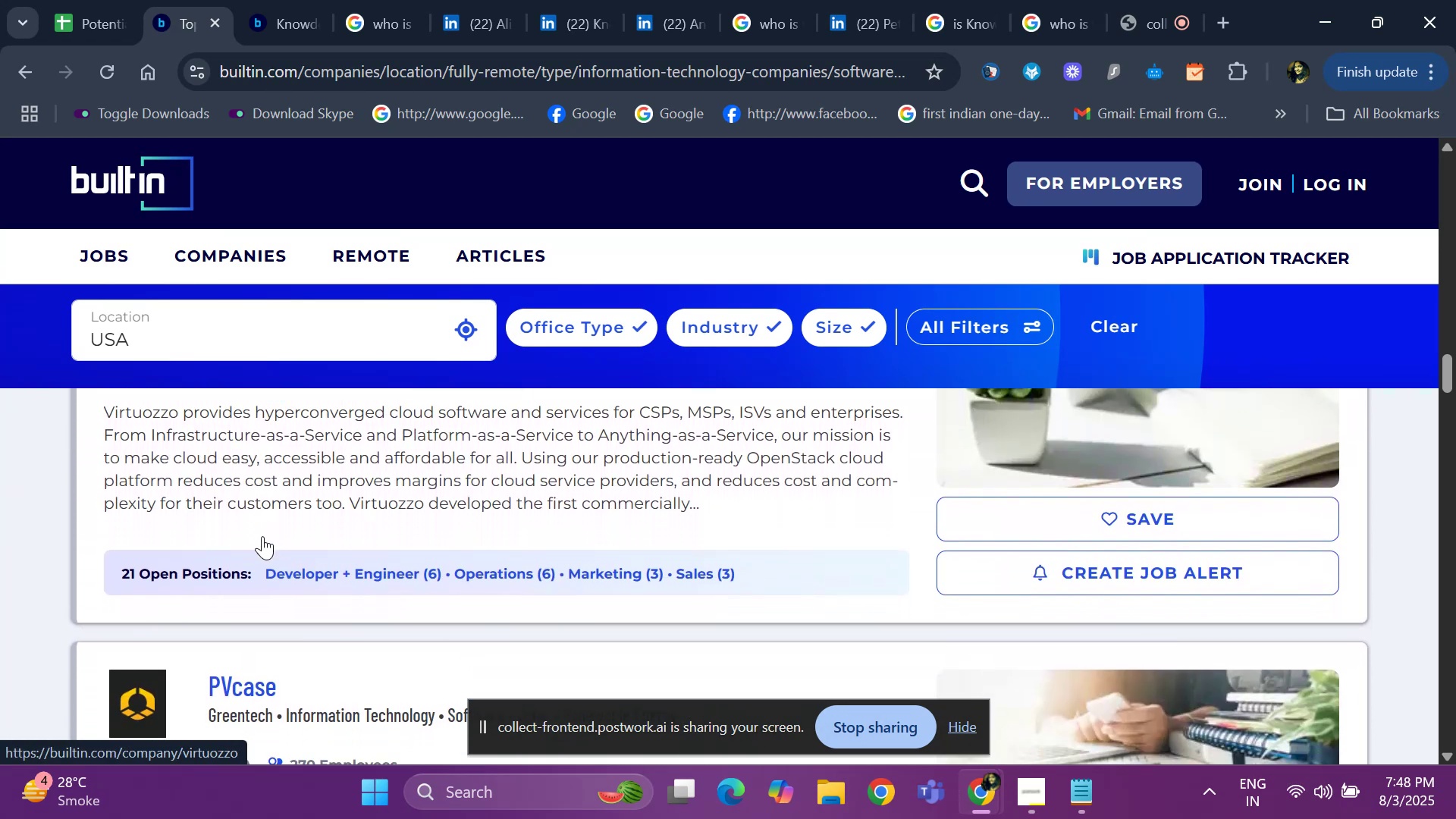 
key(ArrowDown)
 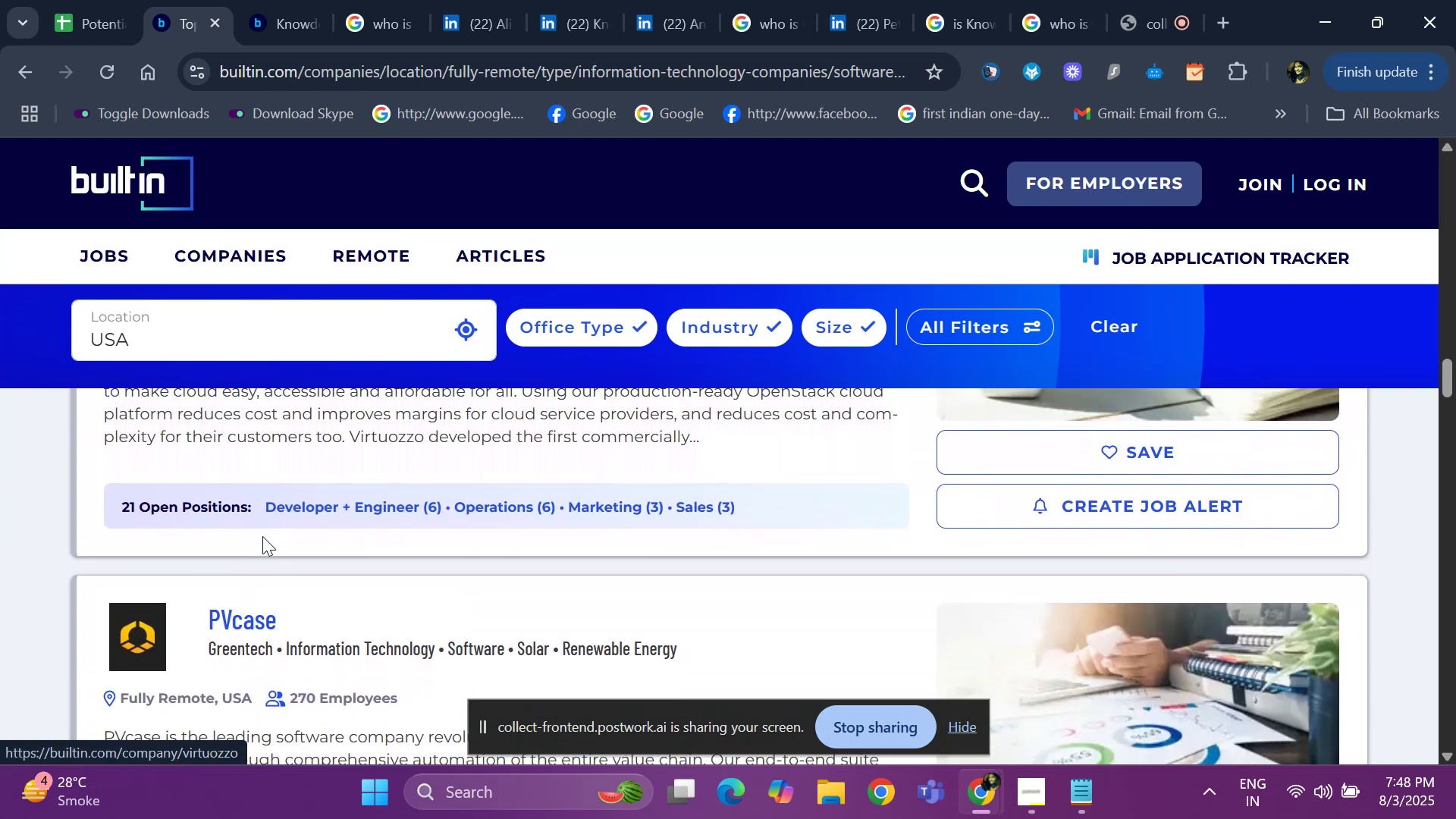 
key(ArrowDown)
 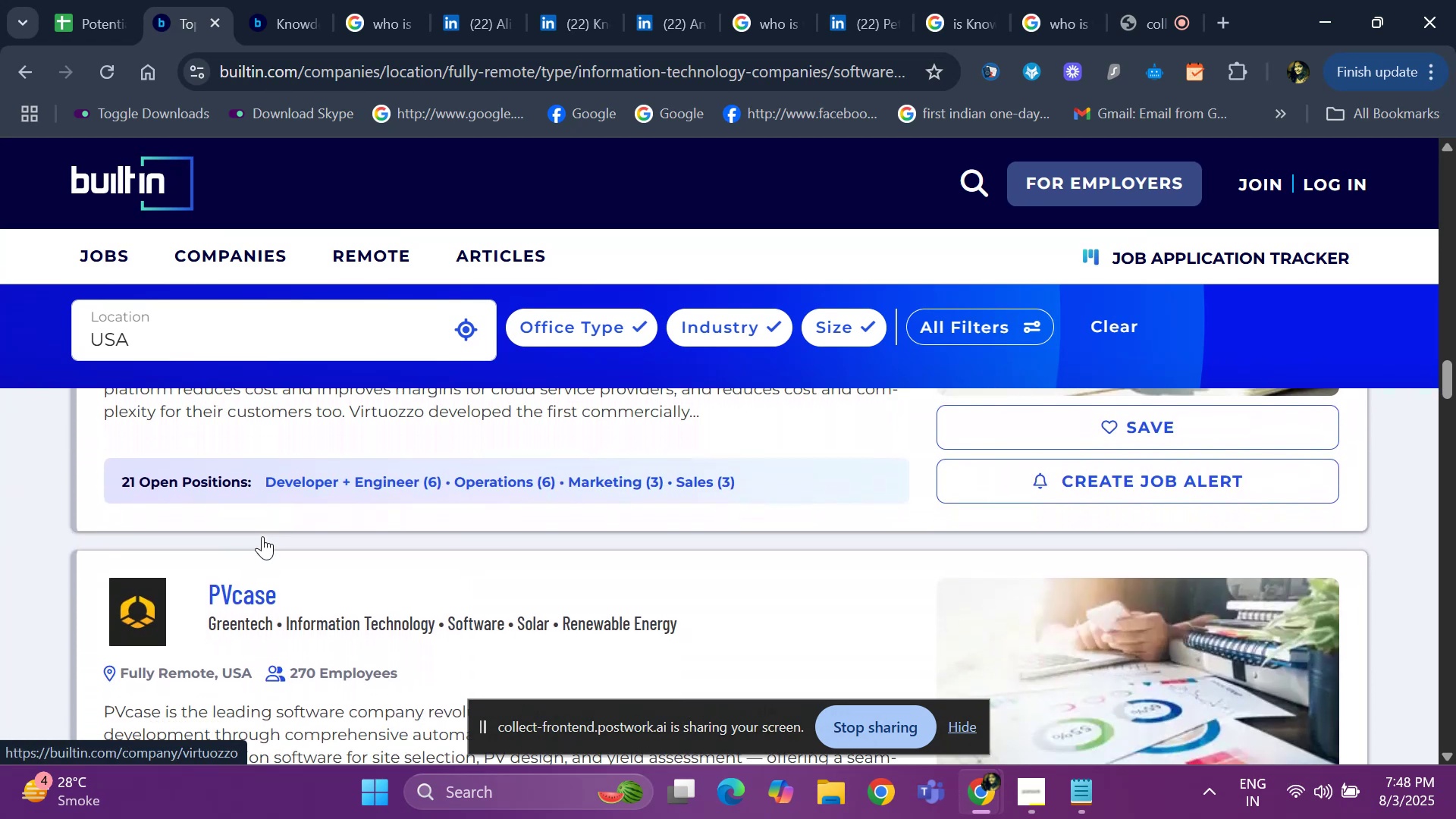 
key(ArrowDown)
 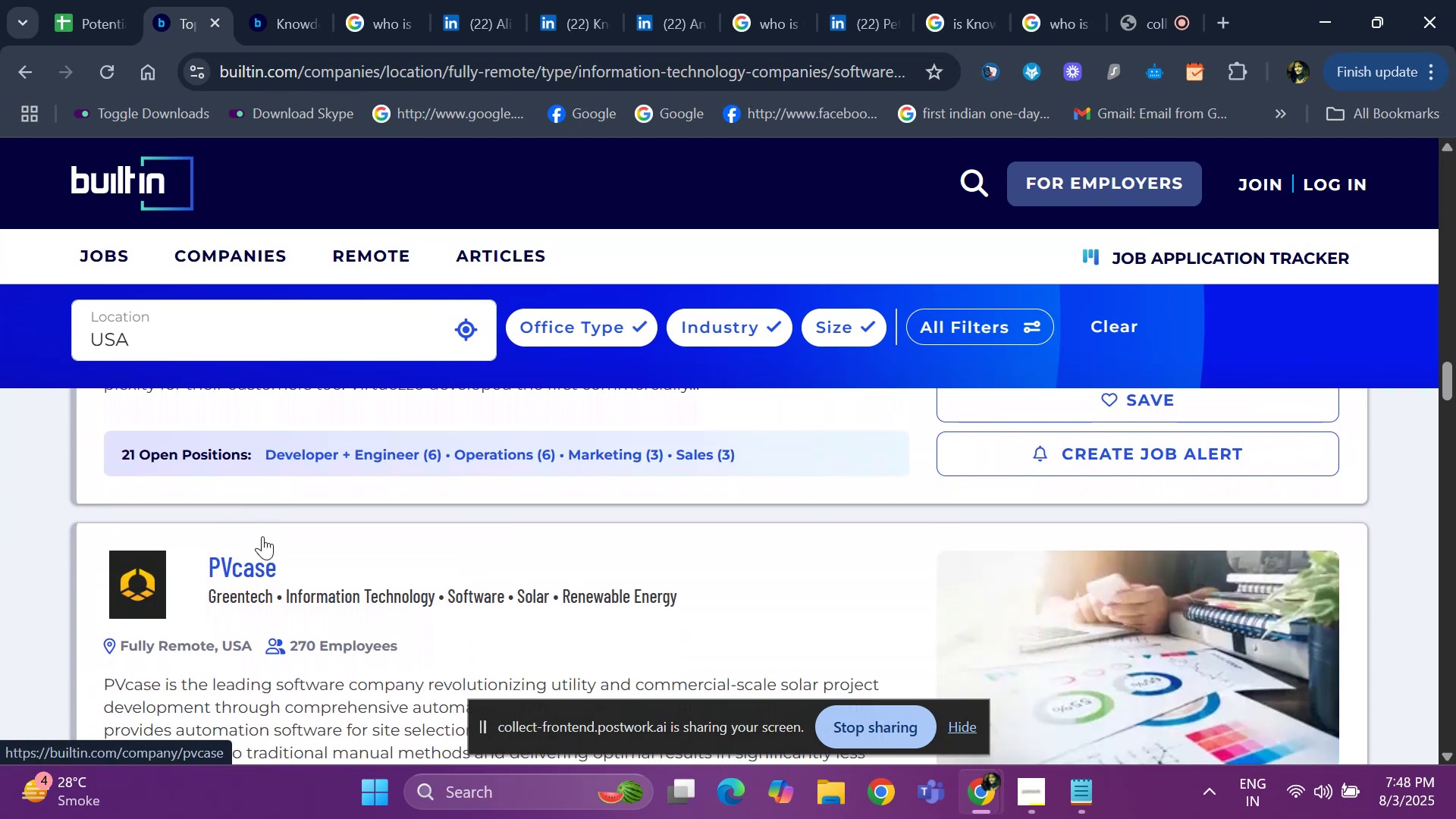 
key(ArrowDown)
 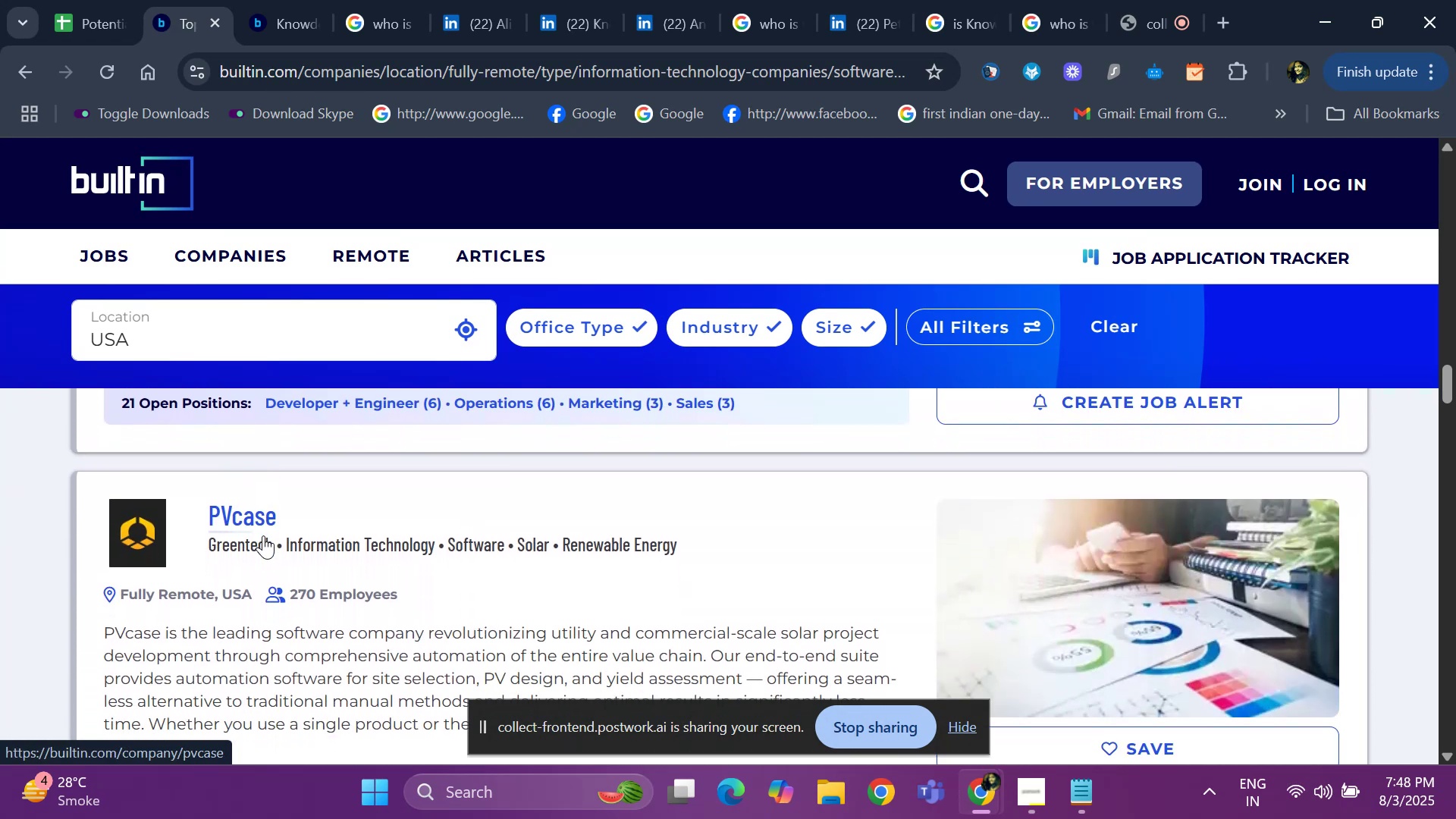 
key(ArrowDown)
 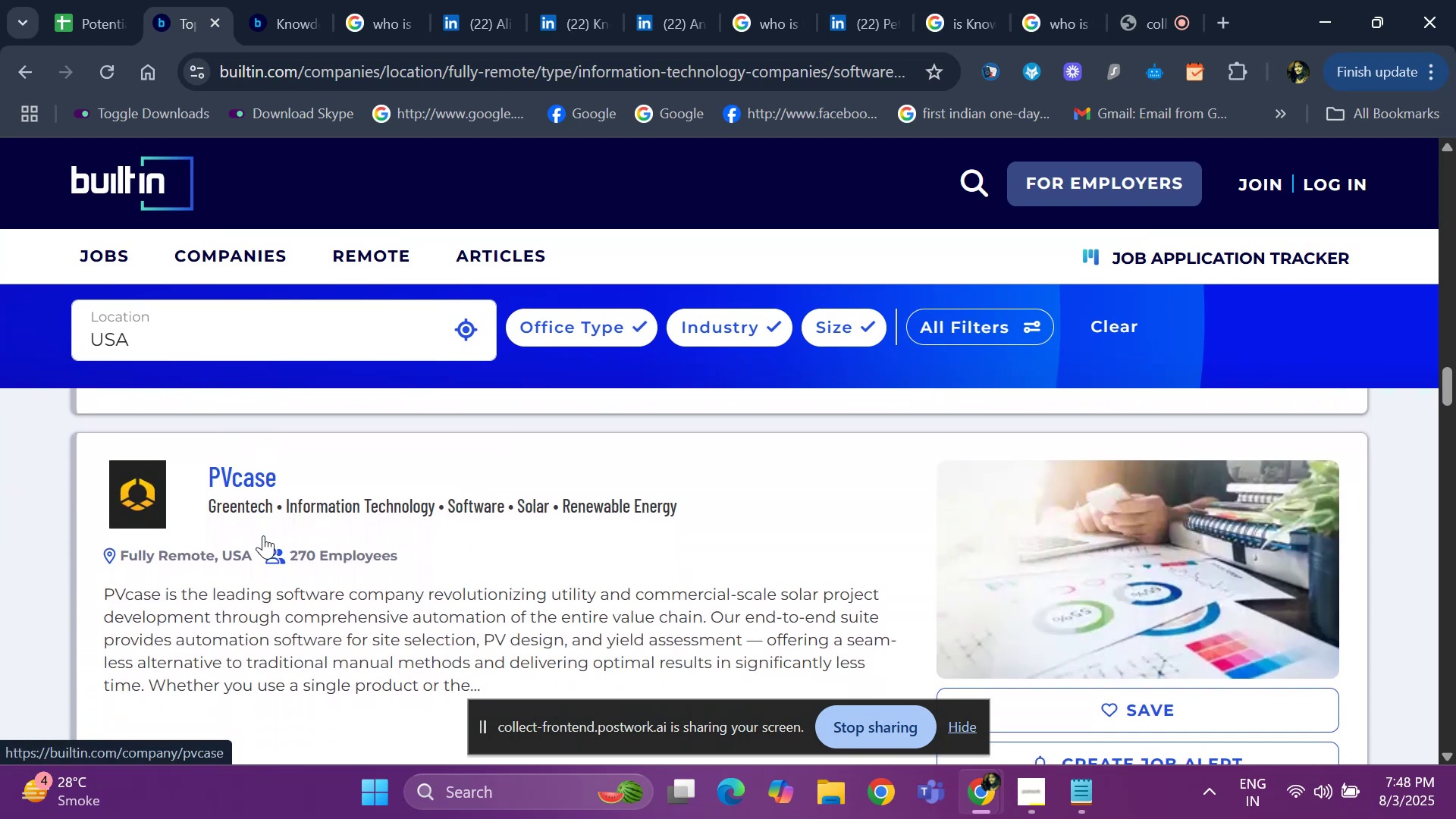 
key(ArrowDown)
 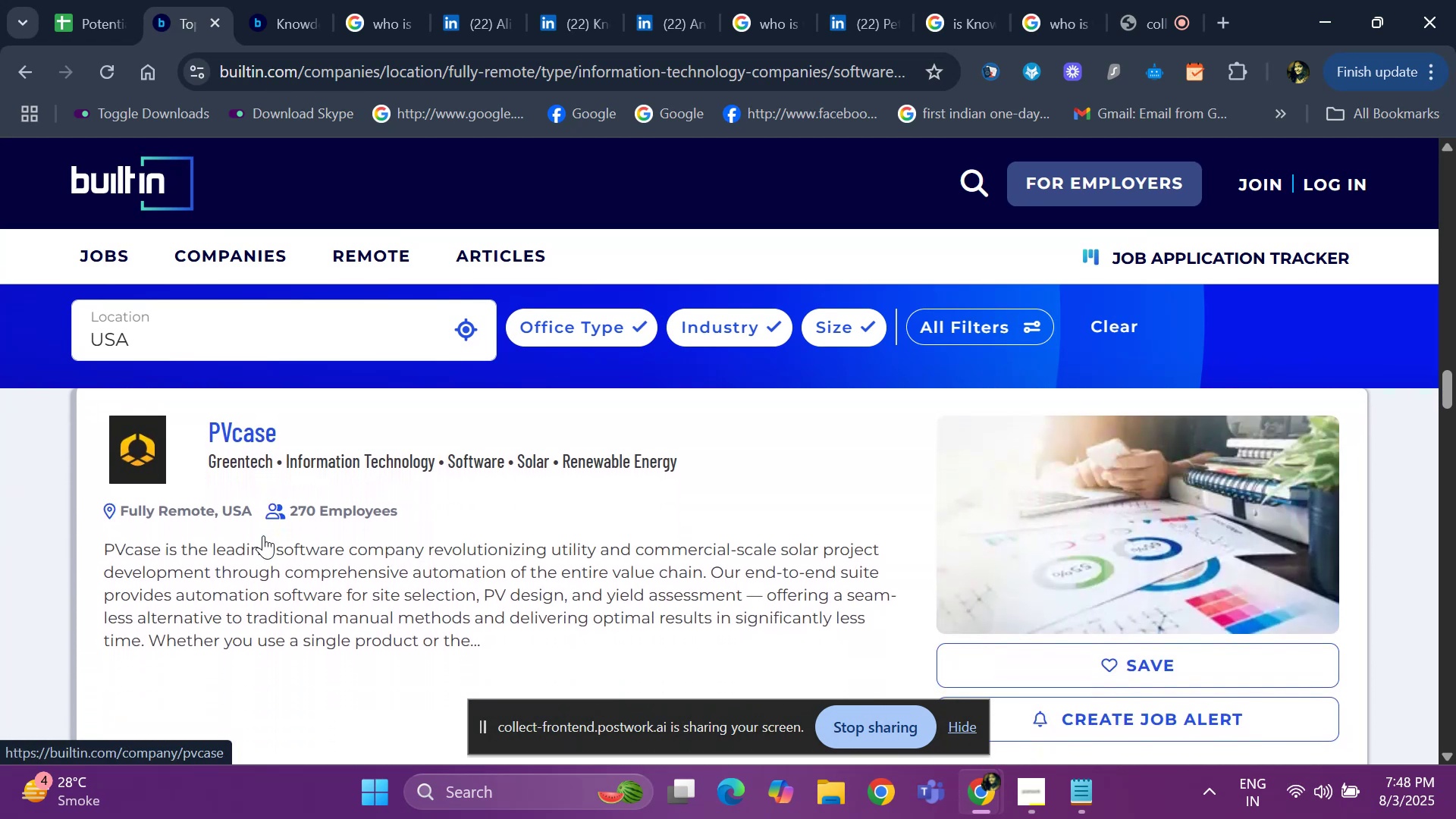 
key(ArrowDown)
 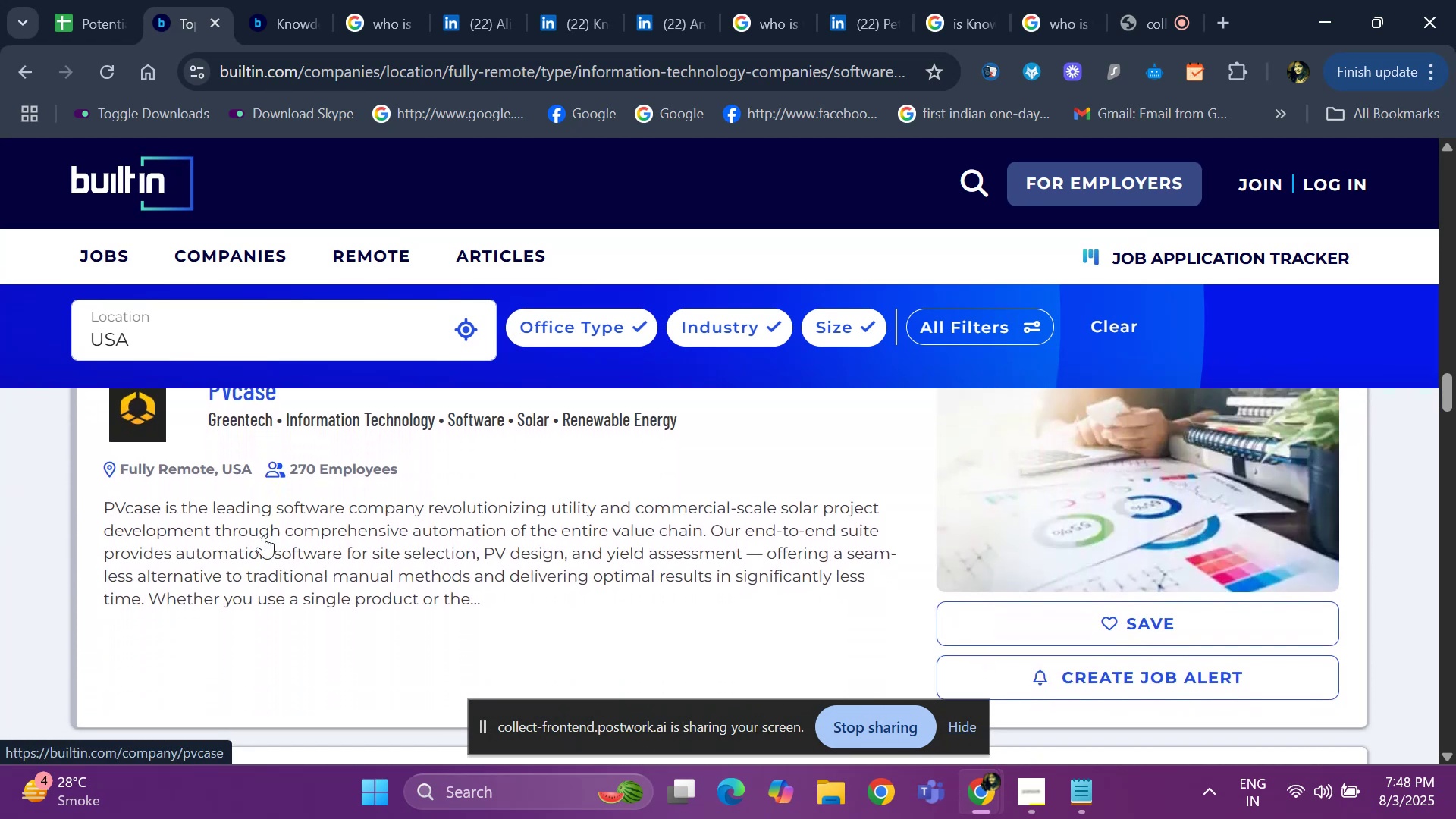 
hold_key(key=ArrowDown, duration=0.72)
 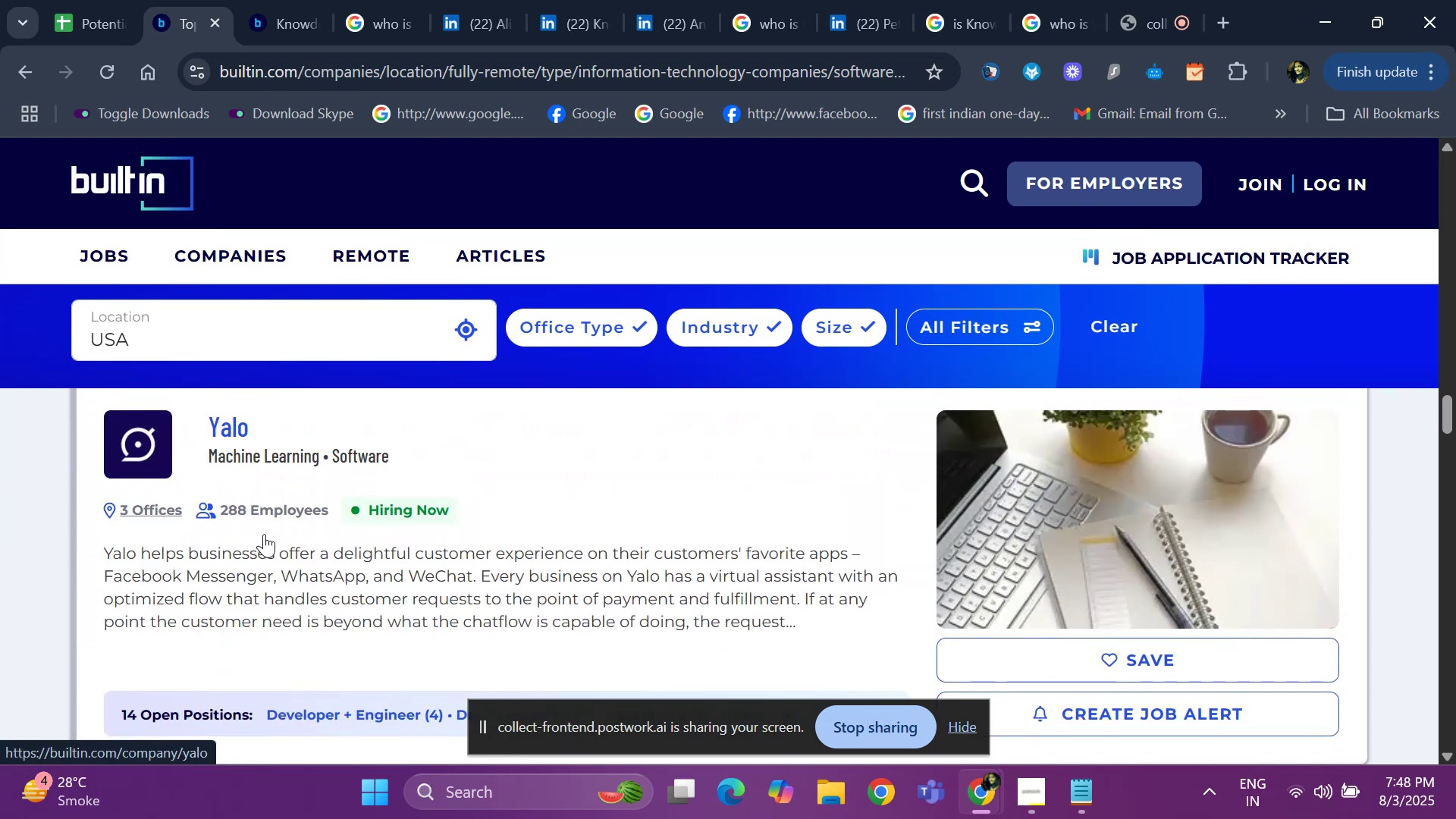 
hold_key(key=ArrowDown, duration=0.68)
 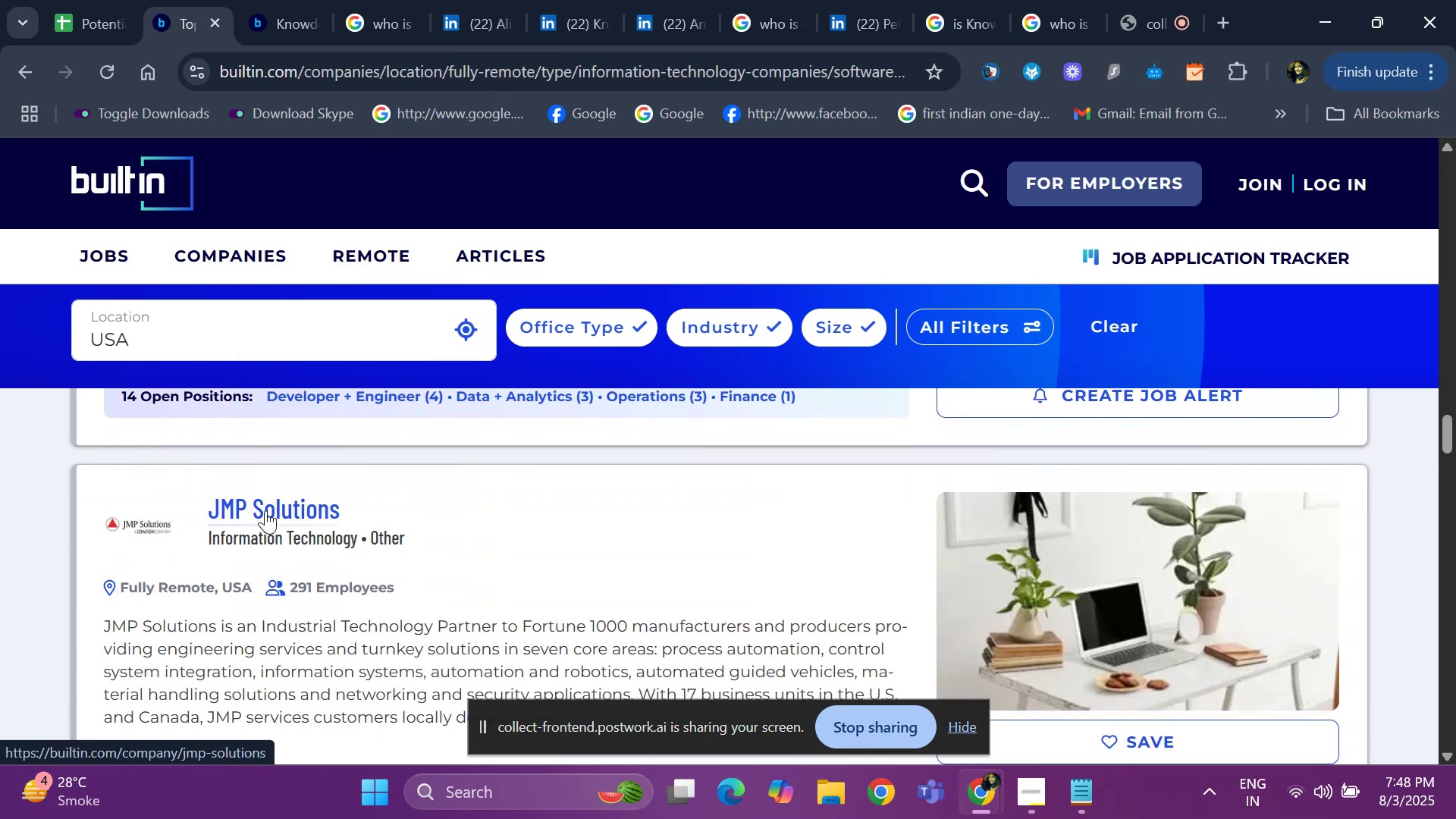 
right_click([265, 510])
 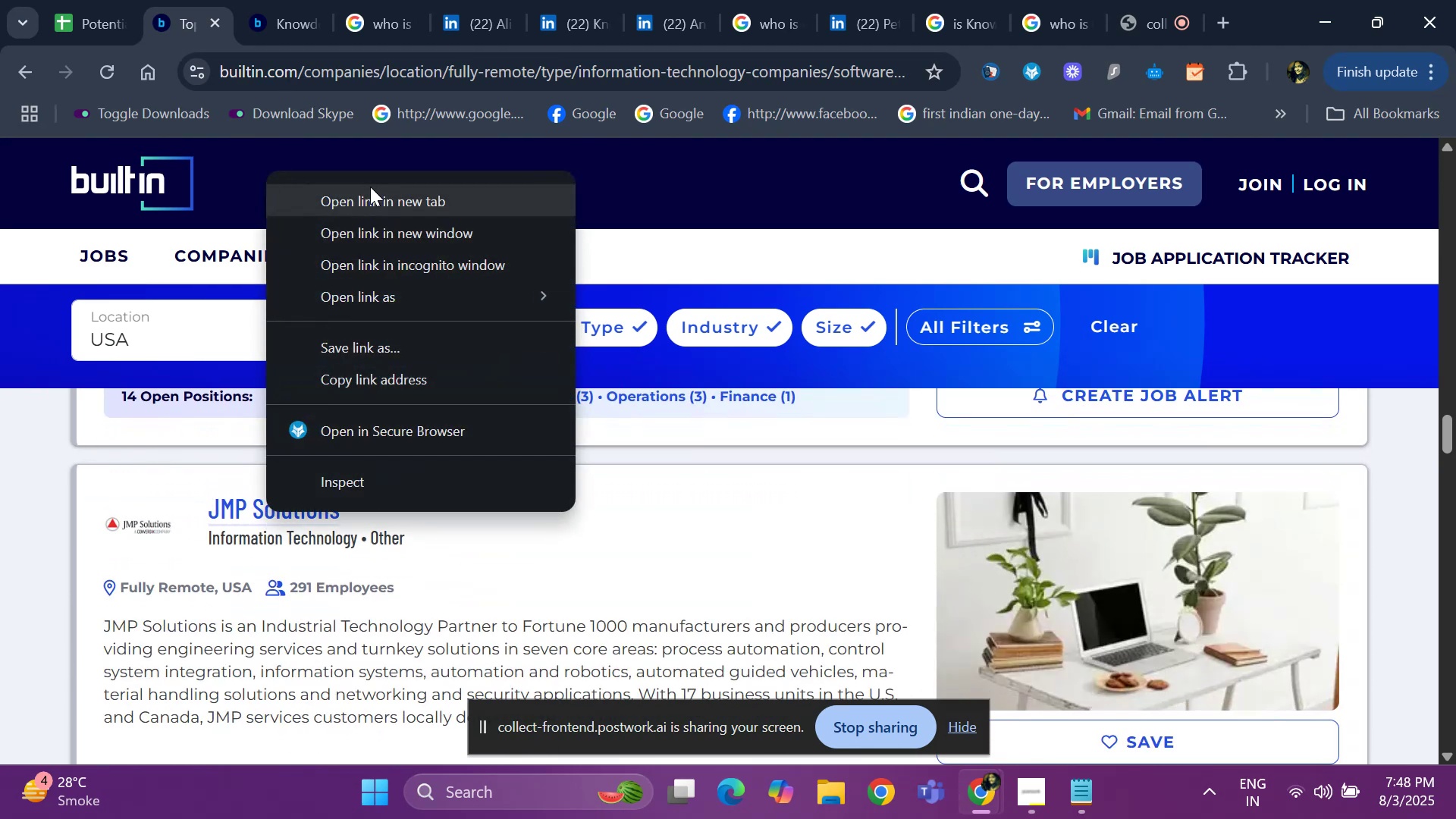 
left_click([369, 196])
 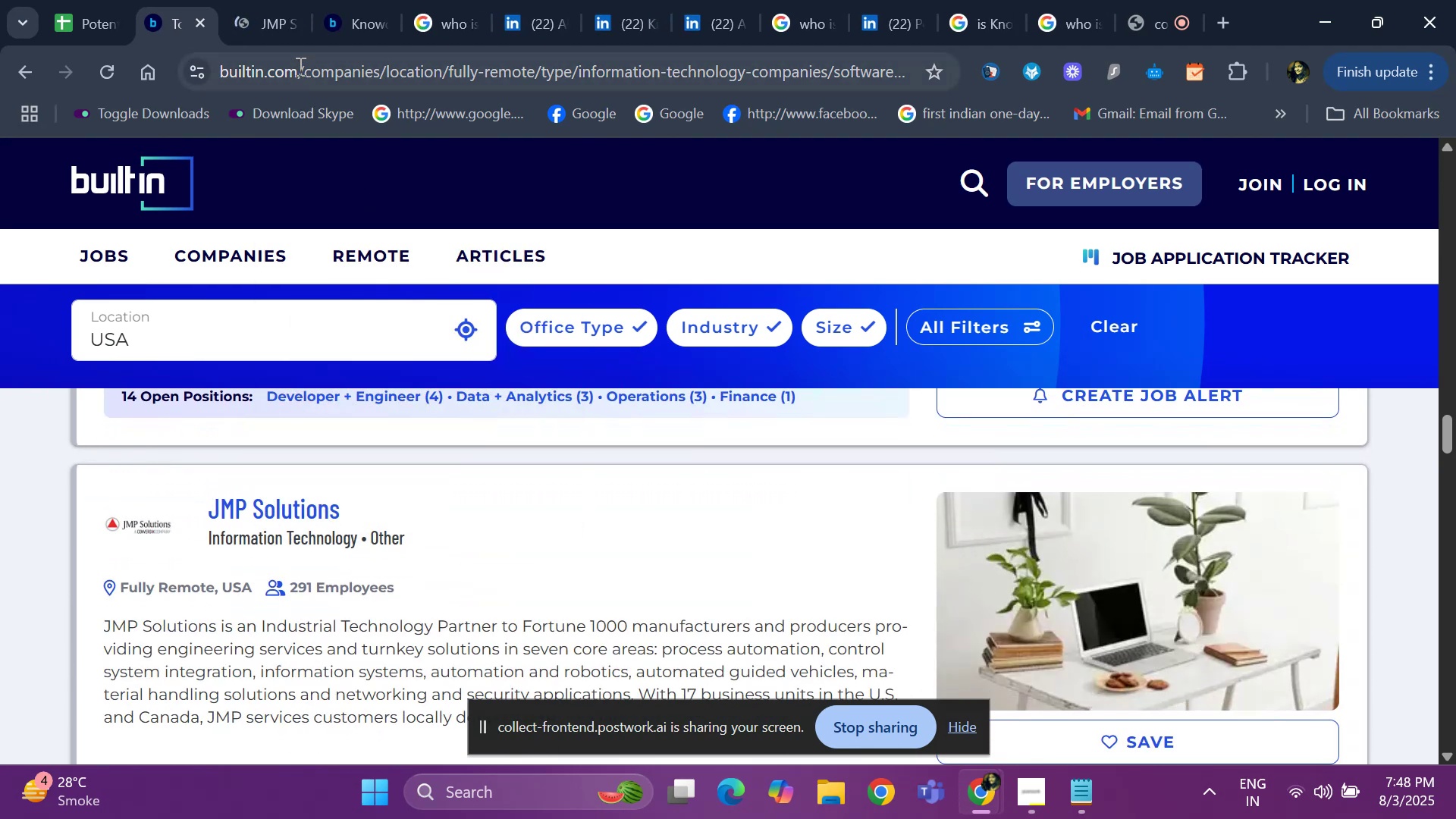 
left_click([305, 62])
 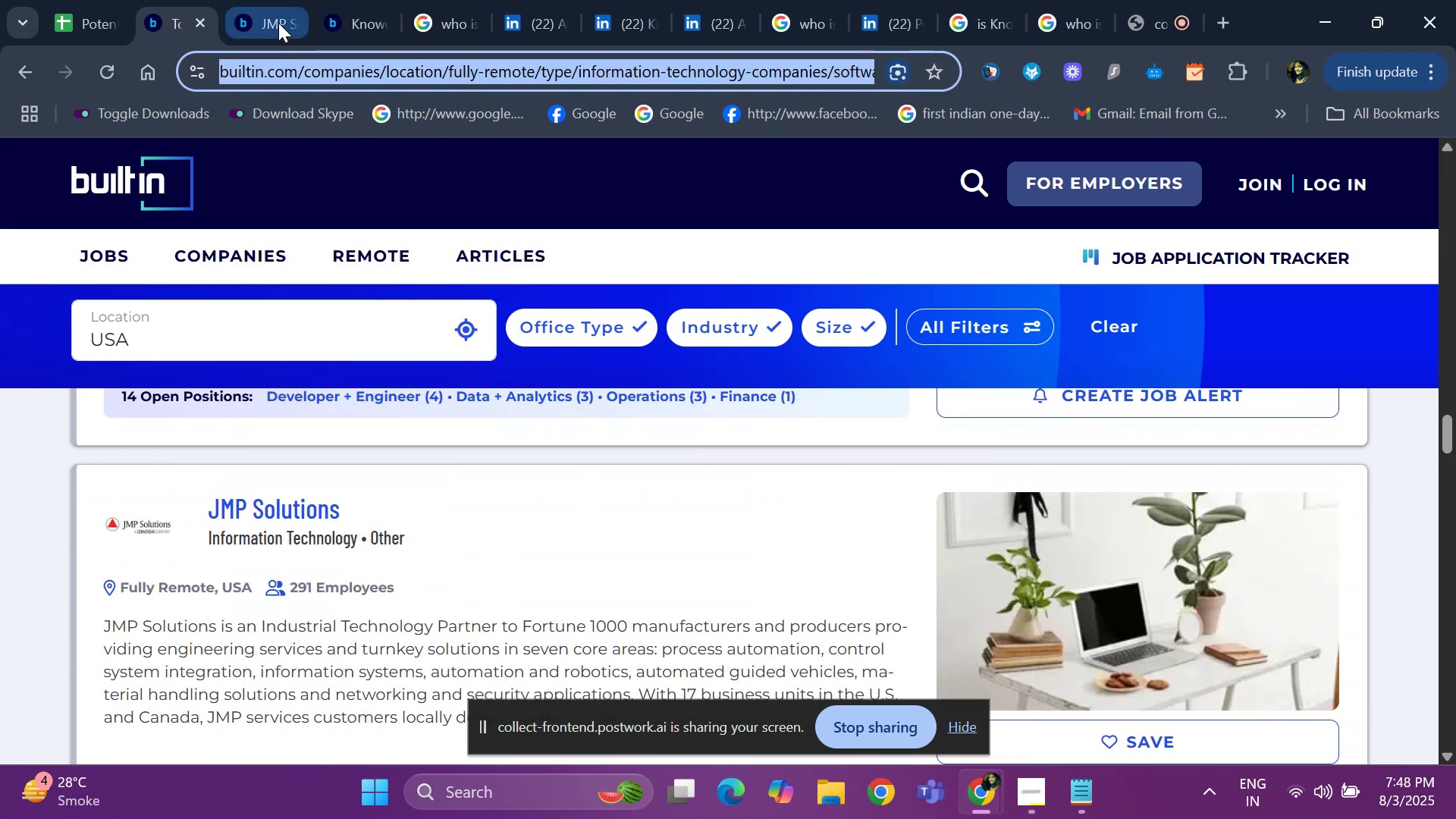 
left_click([278, 23])
 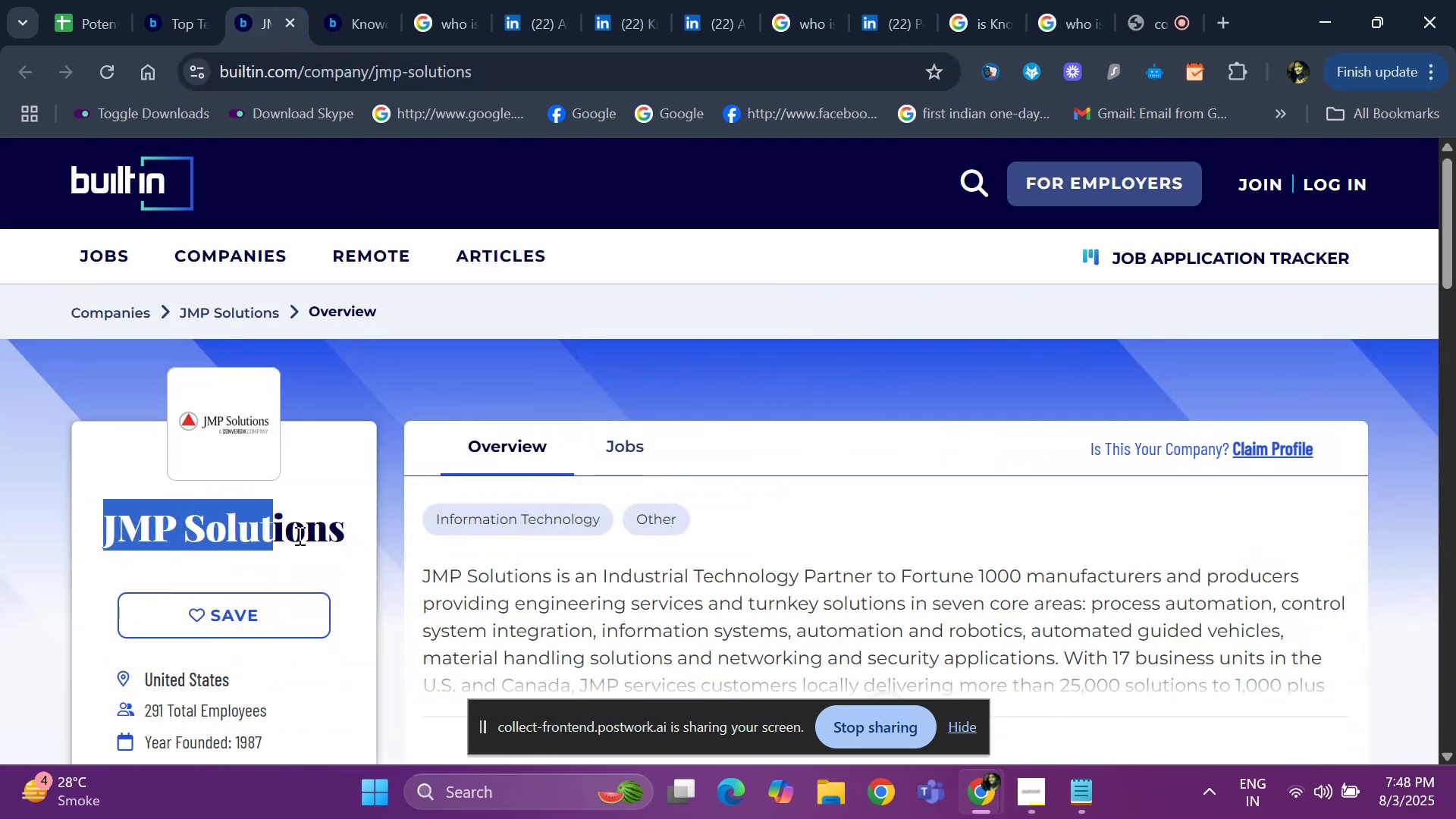 
key(Control+ControlLeft)
 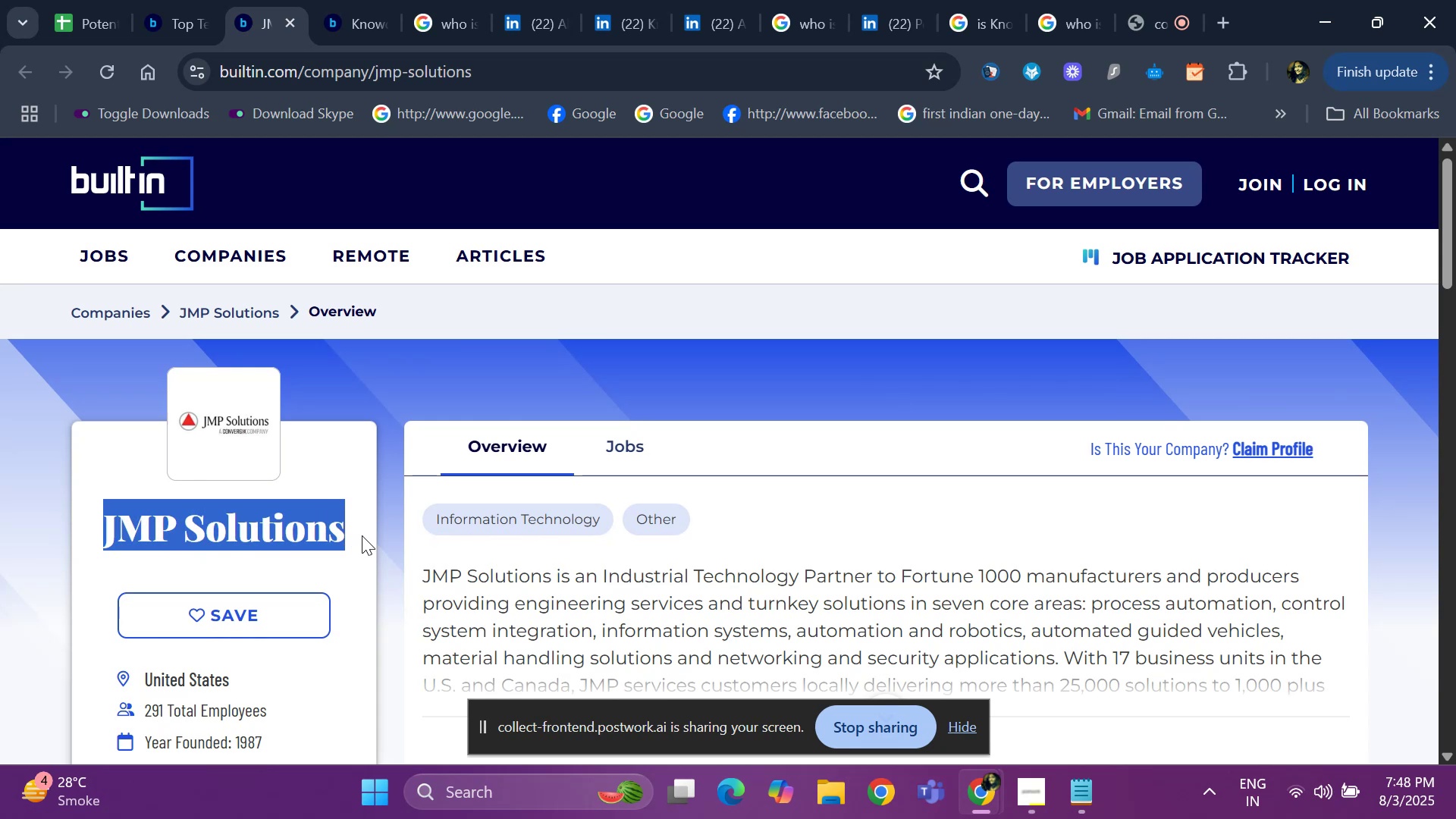 
key(Control+C)
 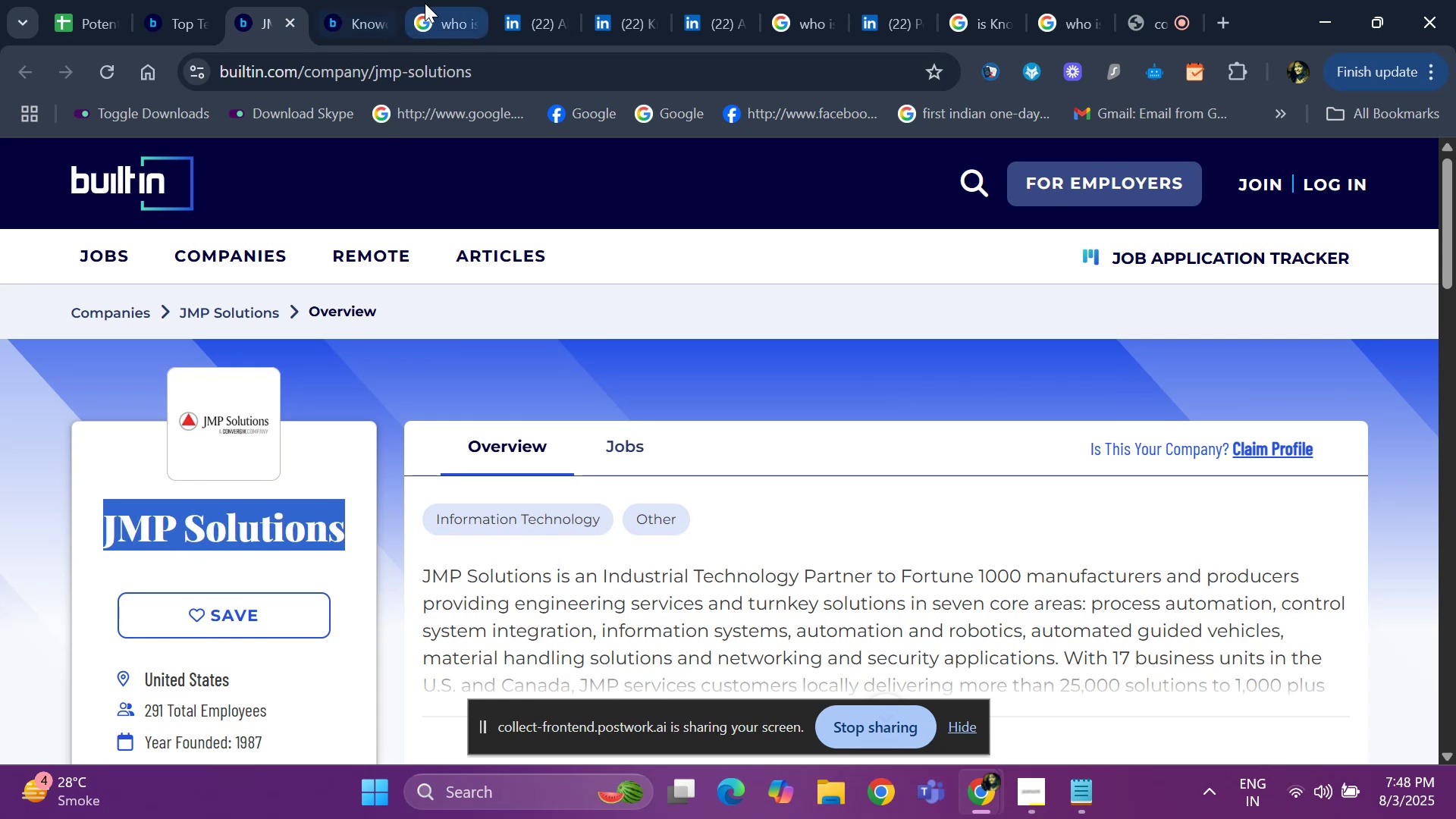 
left_click([425, 3])
 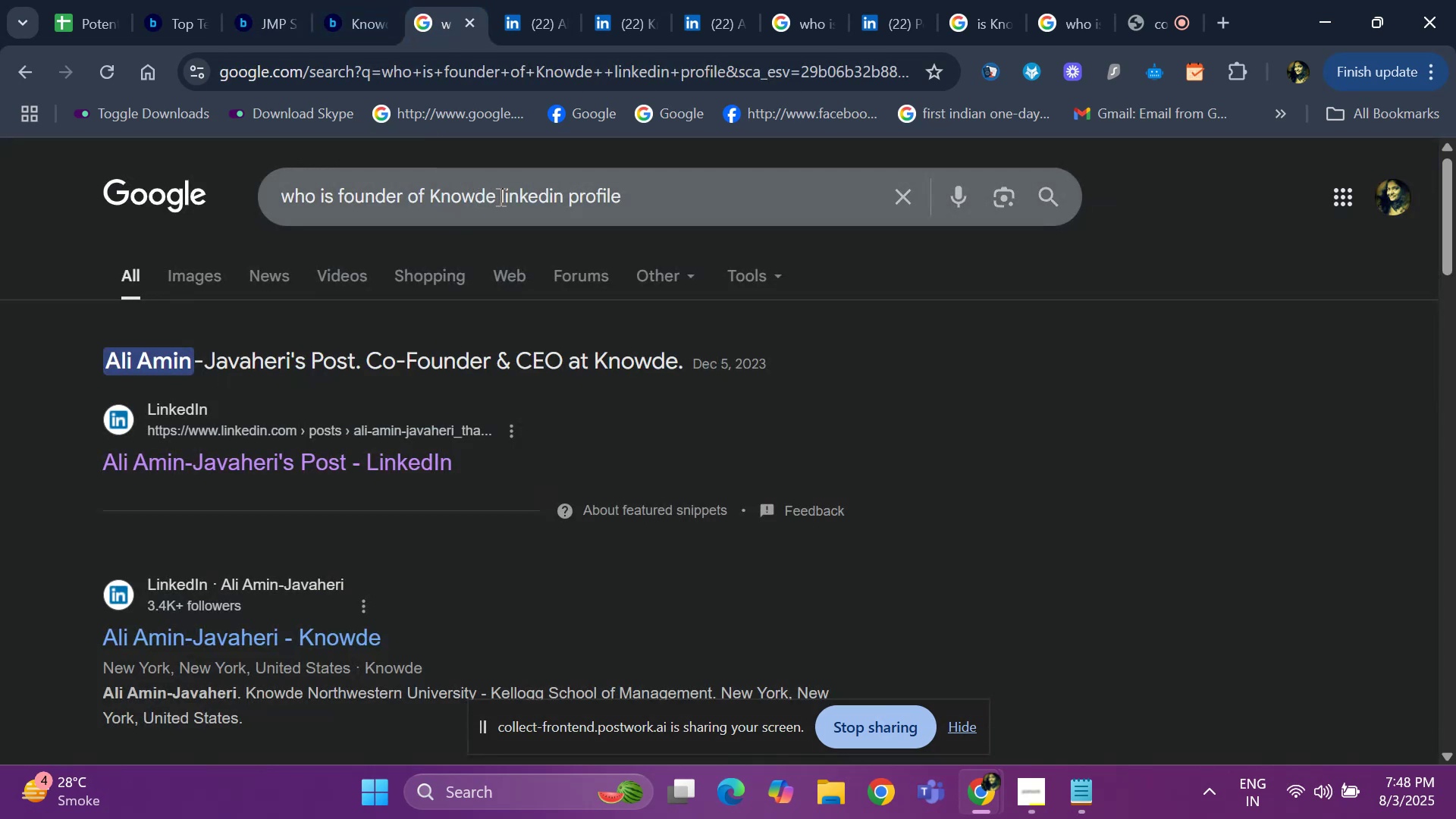 
left_click([500, 196])
 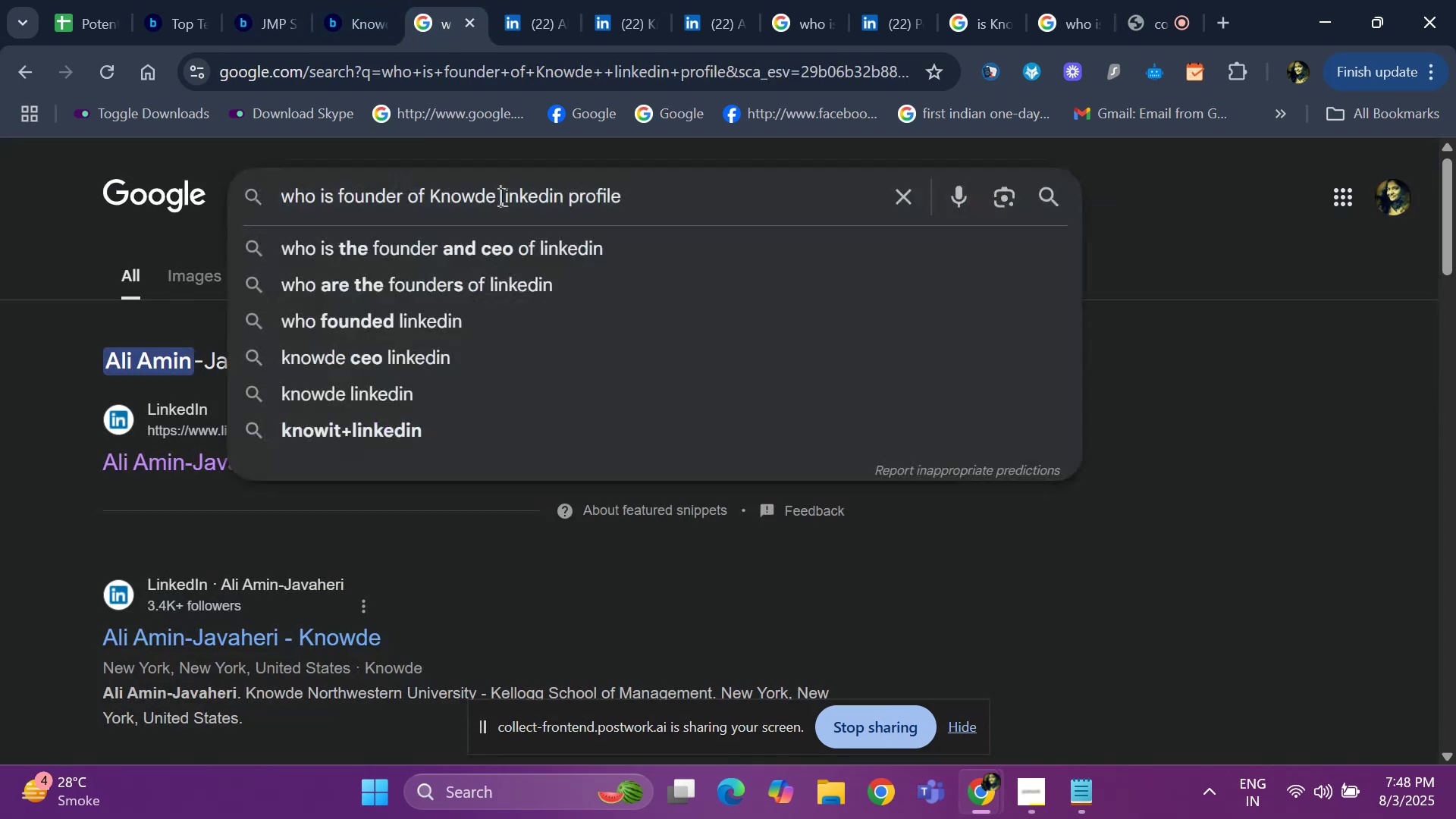 
key(ArrowLeft)
 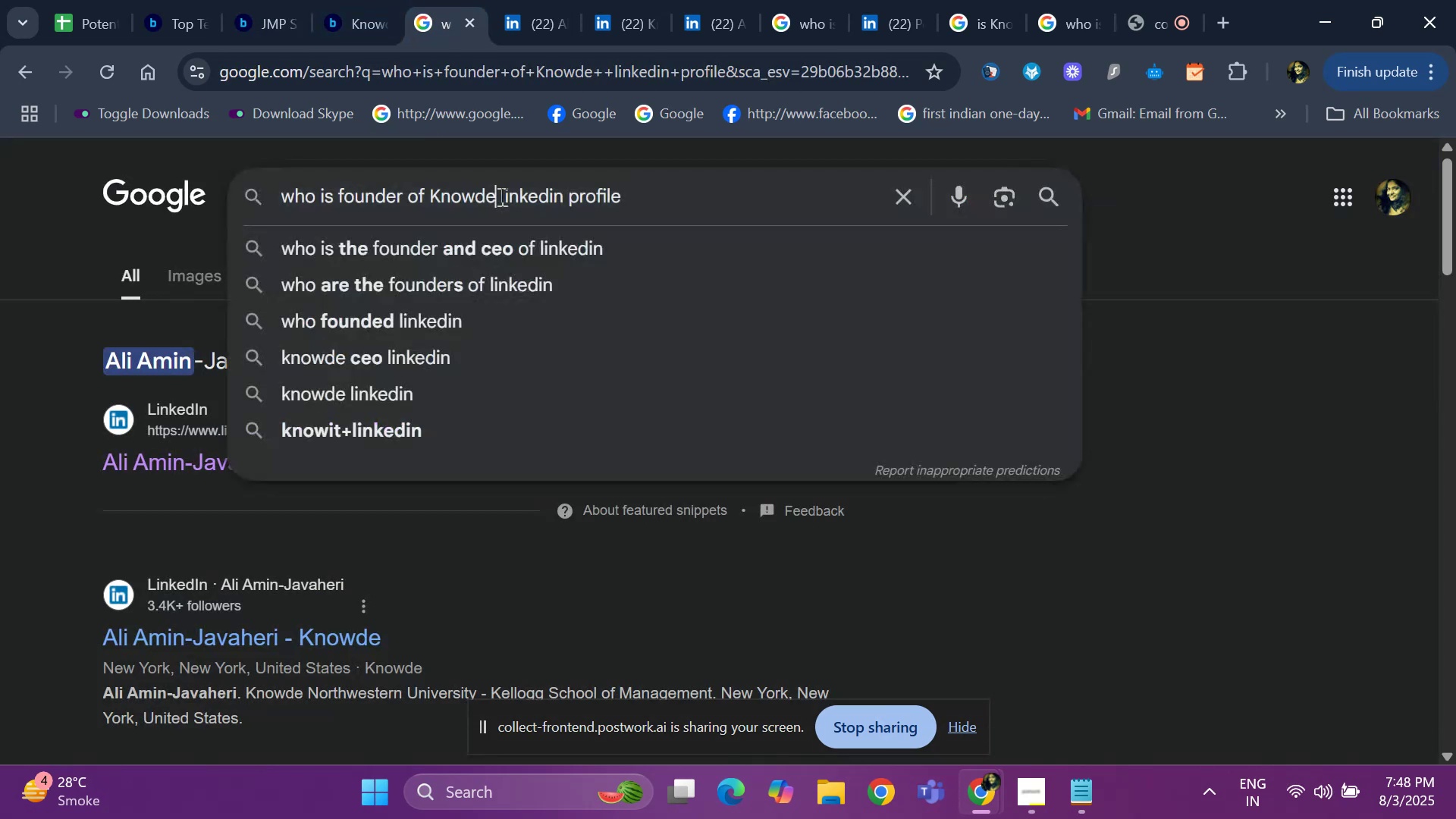 
key(Backspace)
 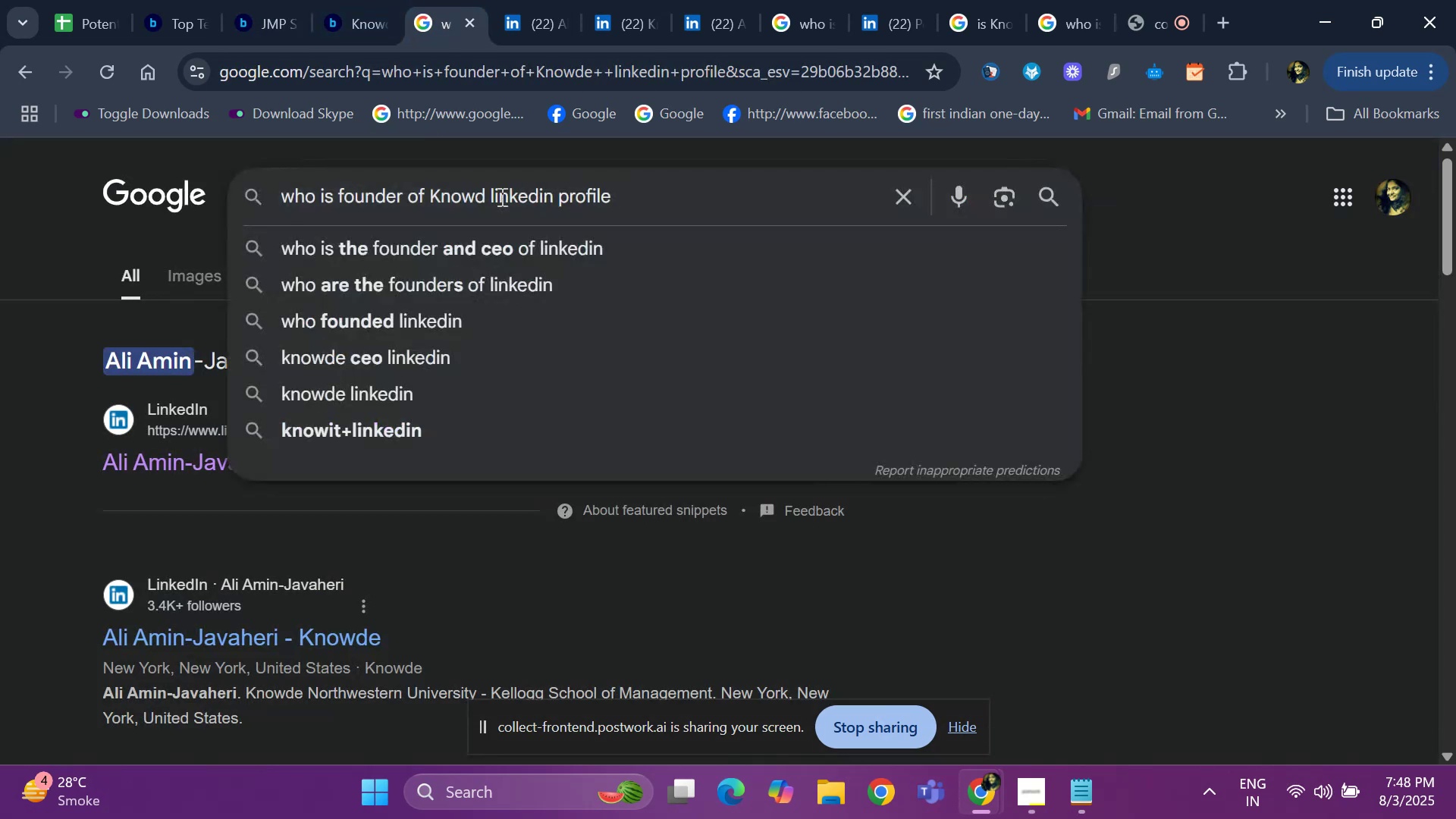 
key(Backspace)
 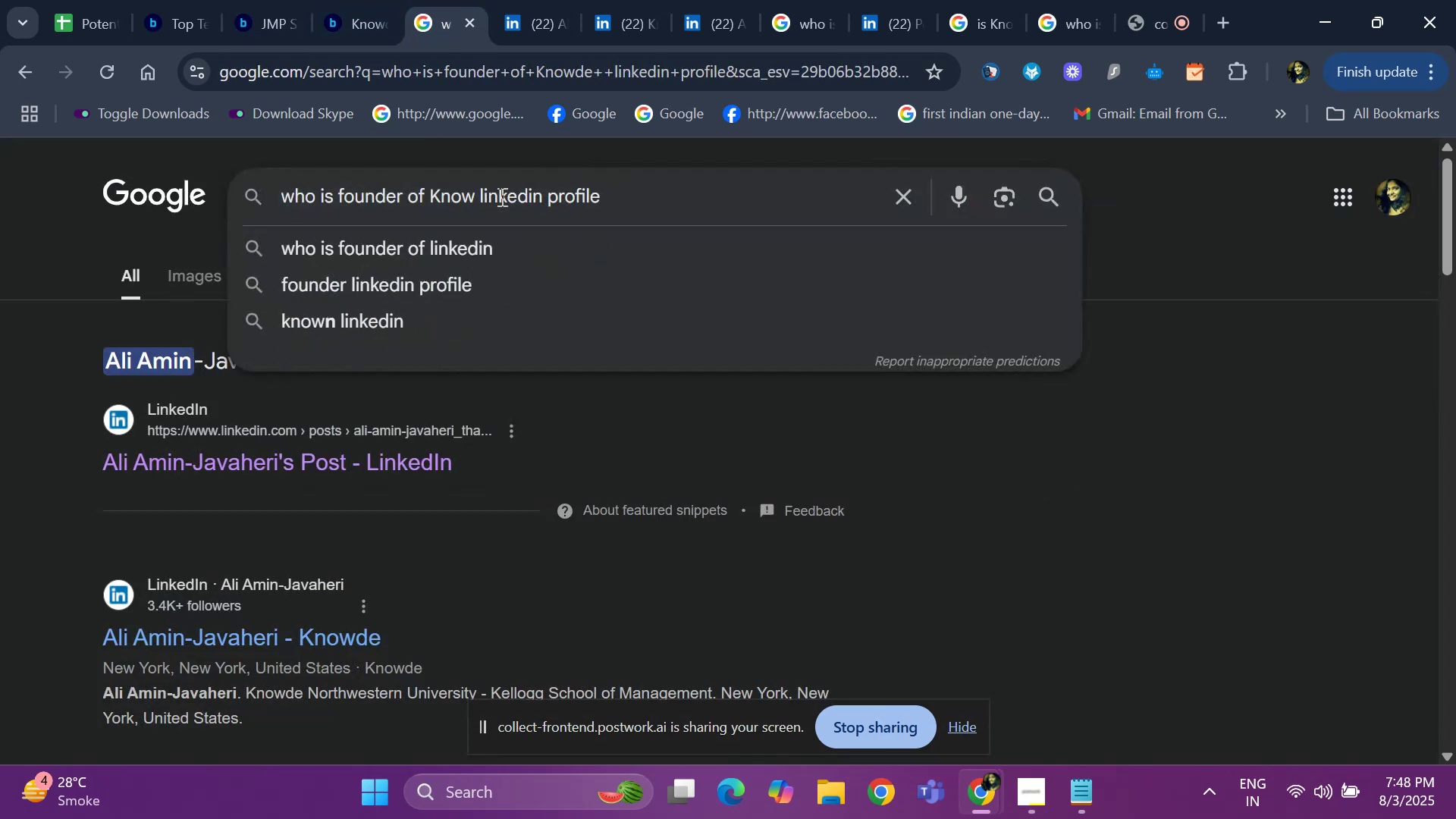 
key(Backspace)
 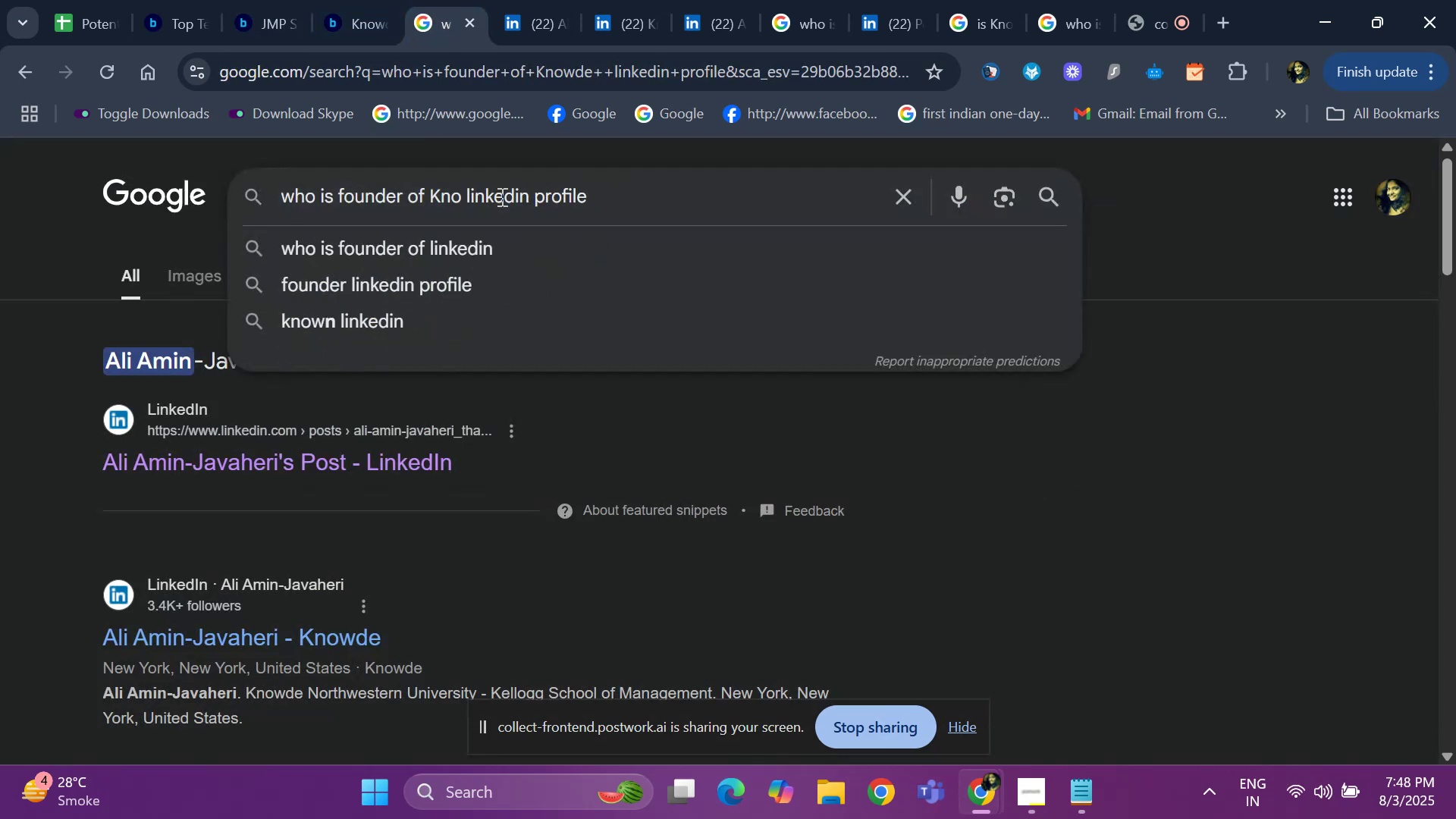 
key(Backspace)
 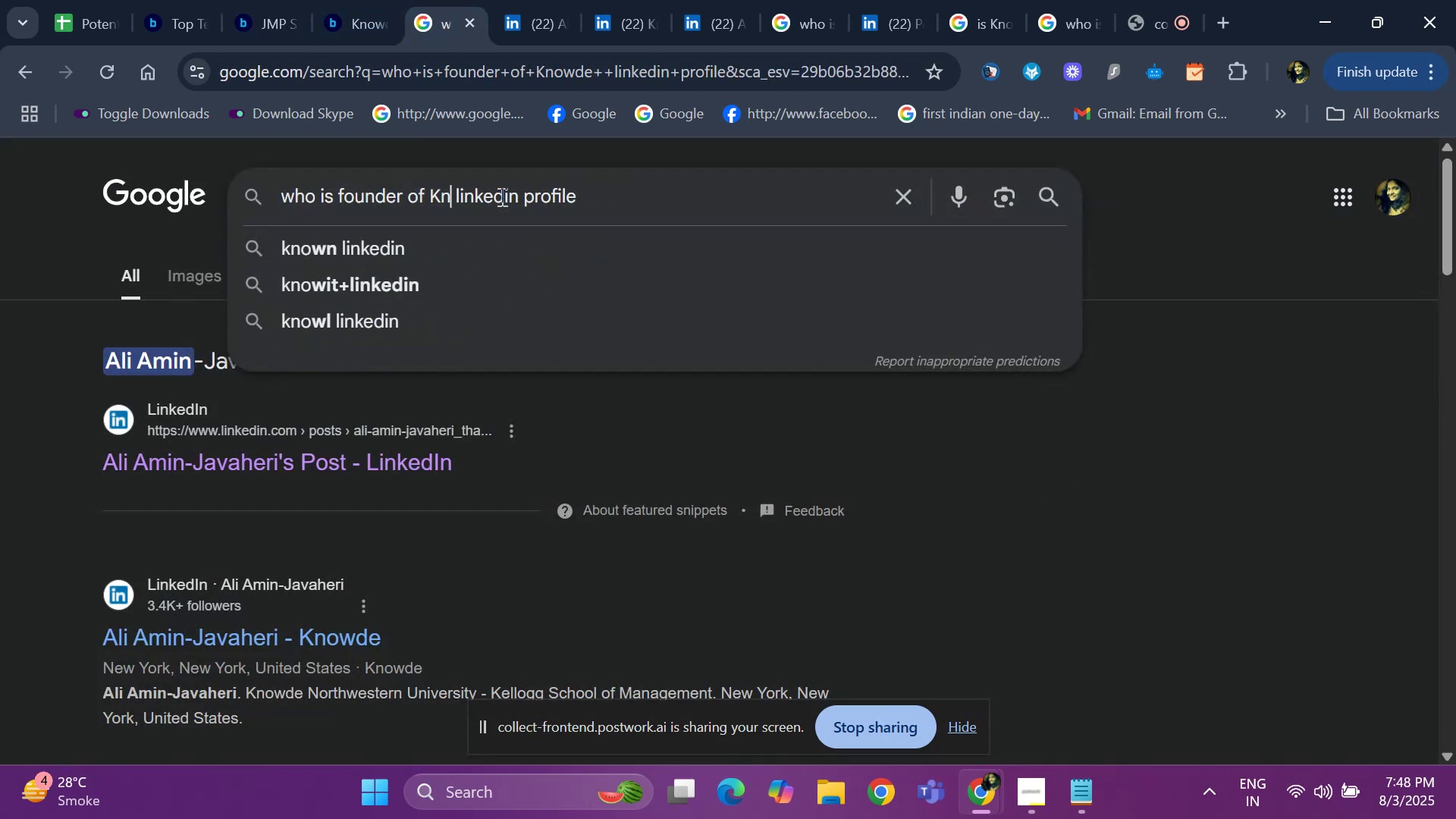 
key(Backspace)
 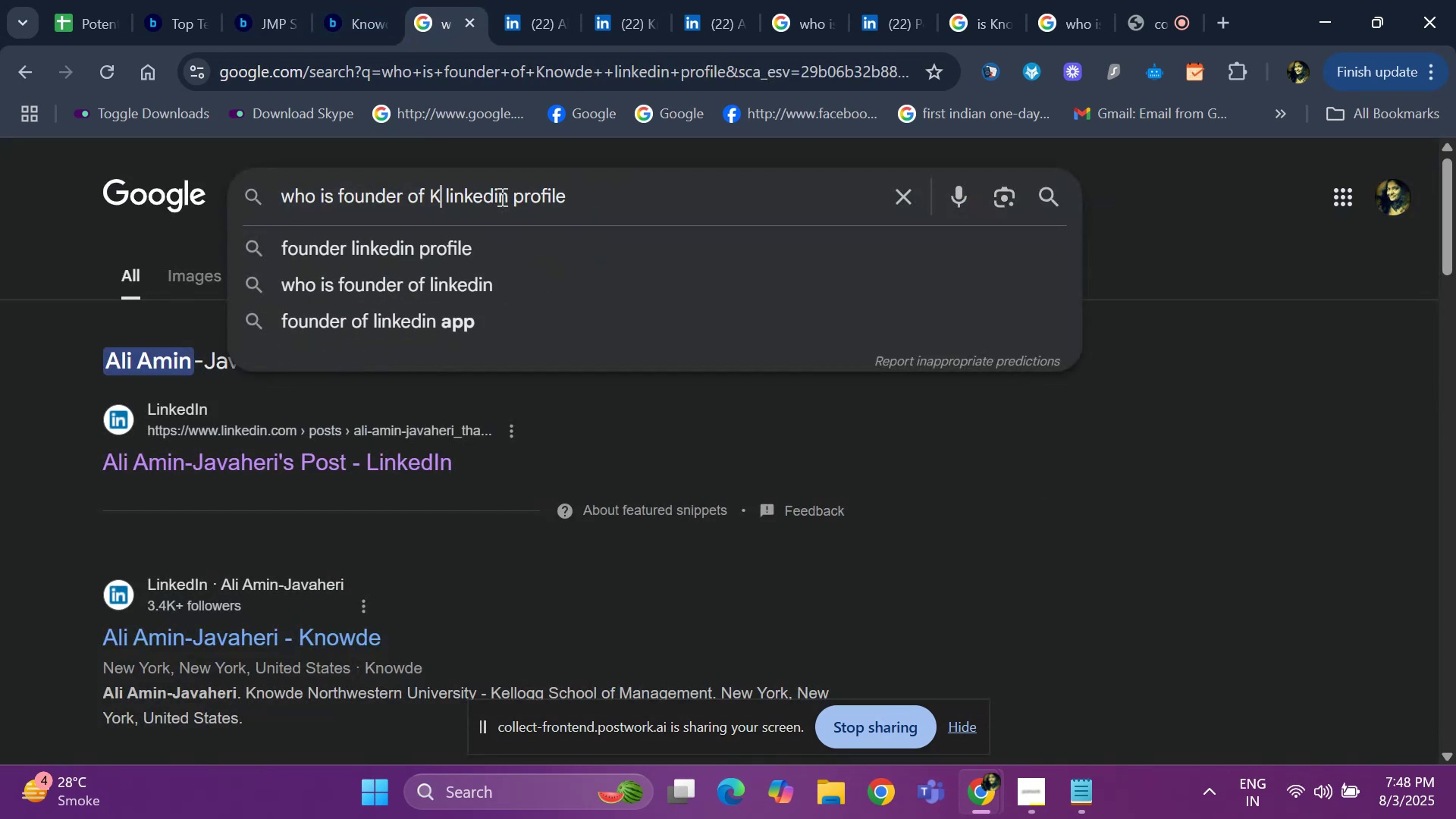 
key(Backspace)
 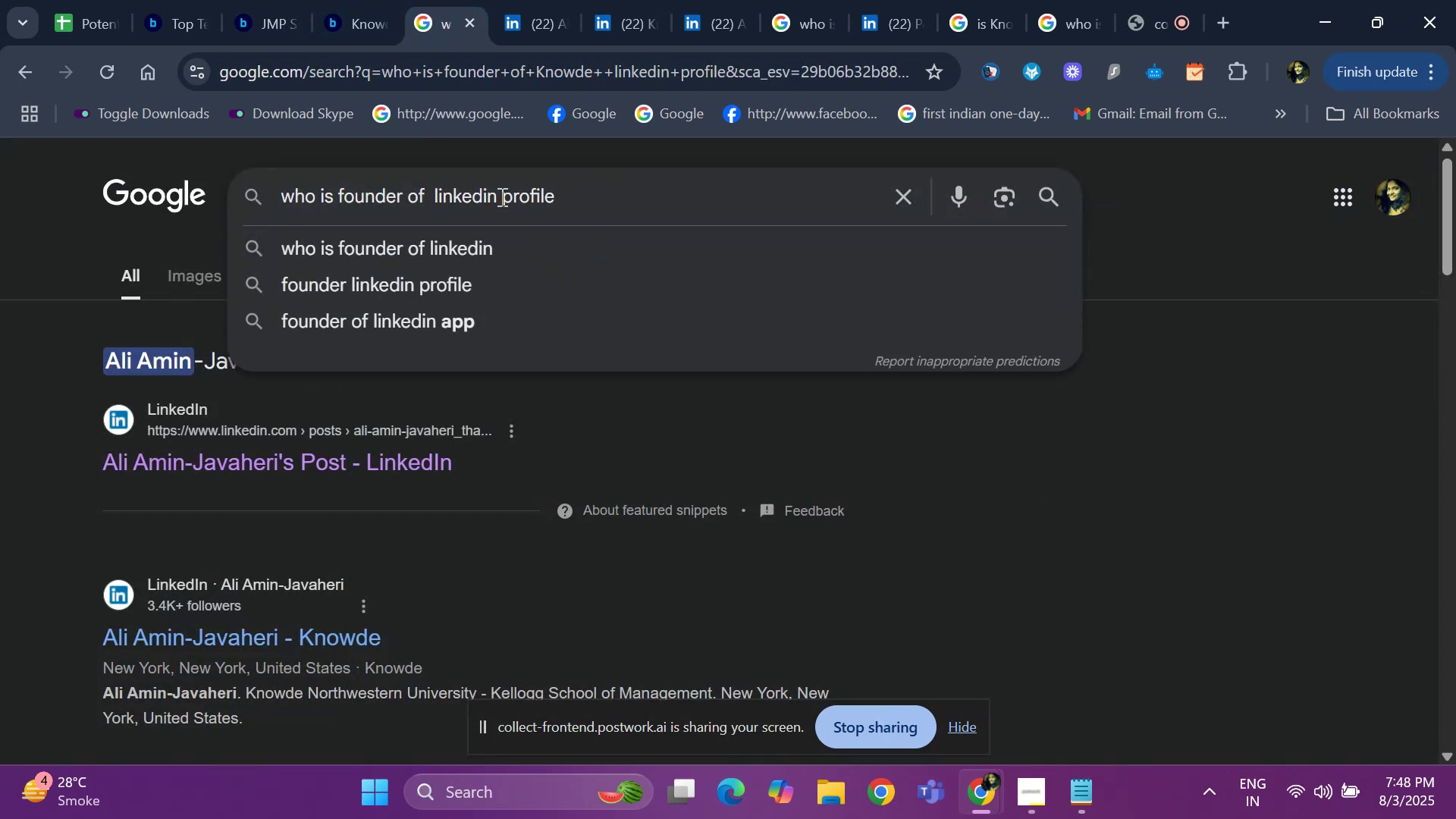 
key(Control+V)
 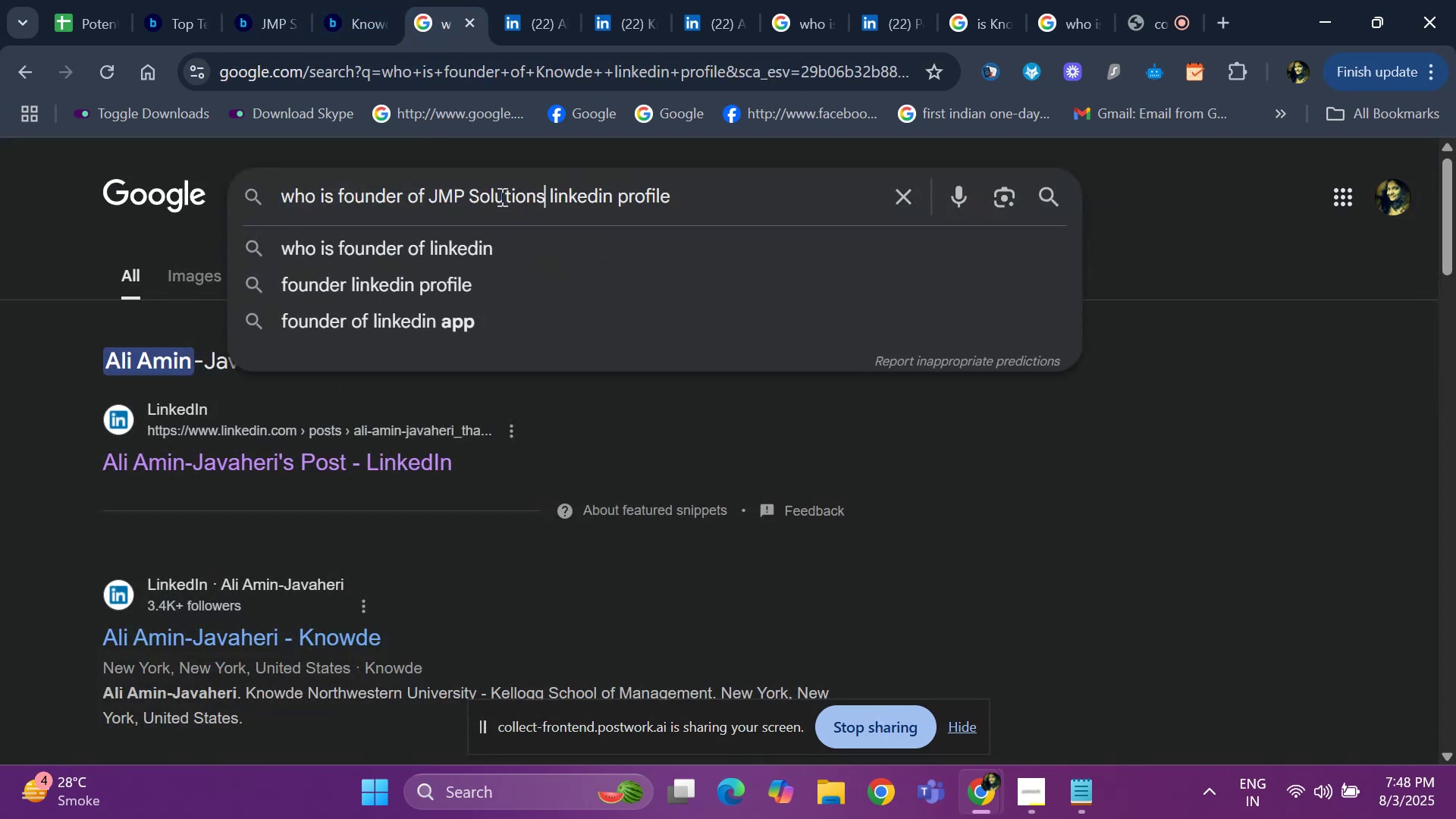 
key(Space)
 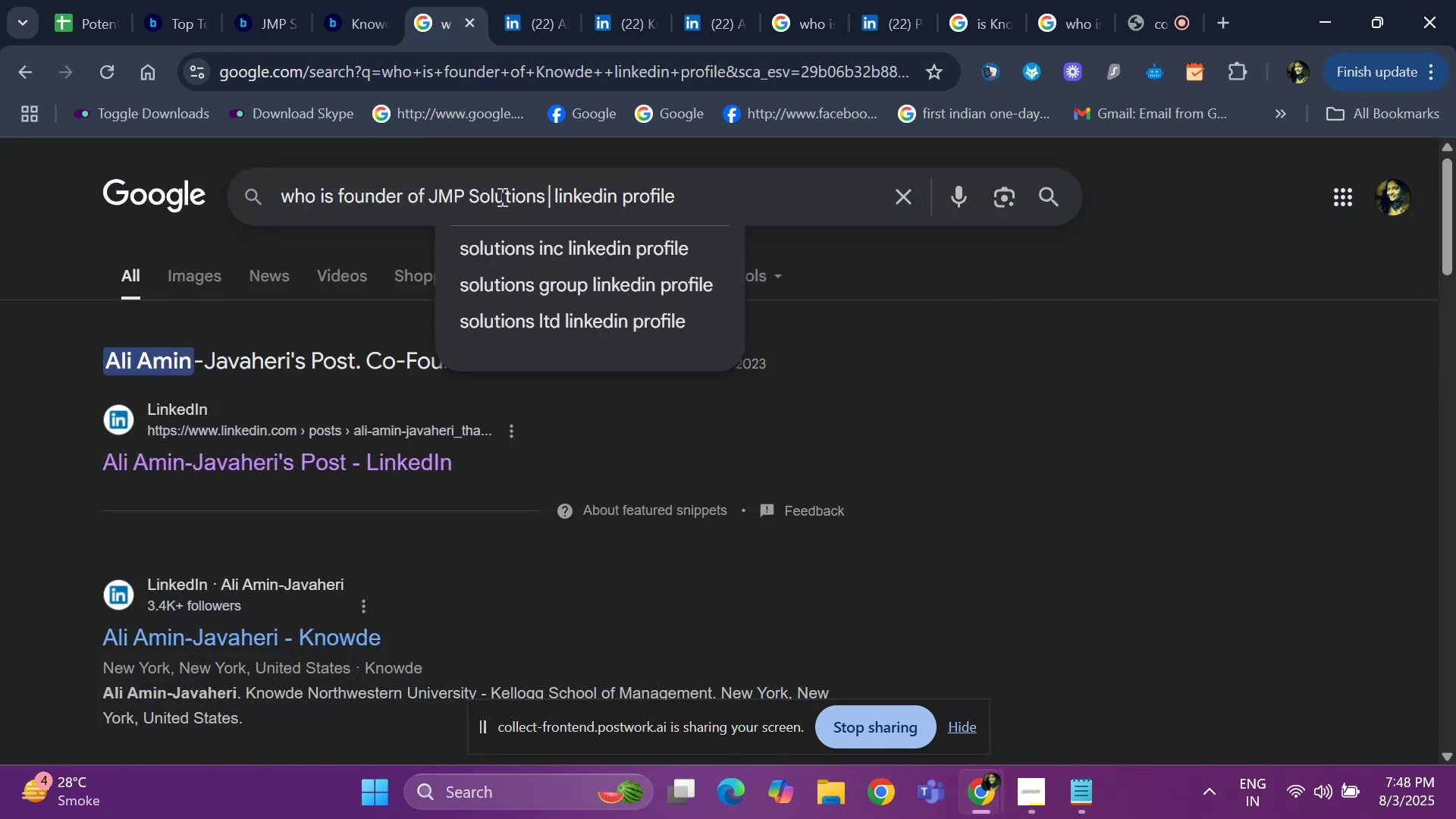 
key(Enter)
 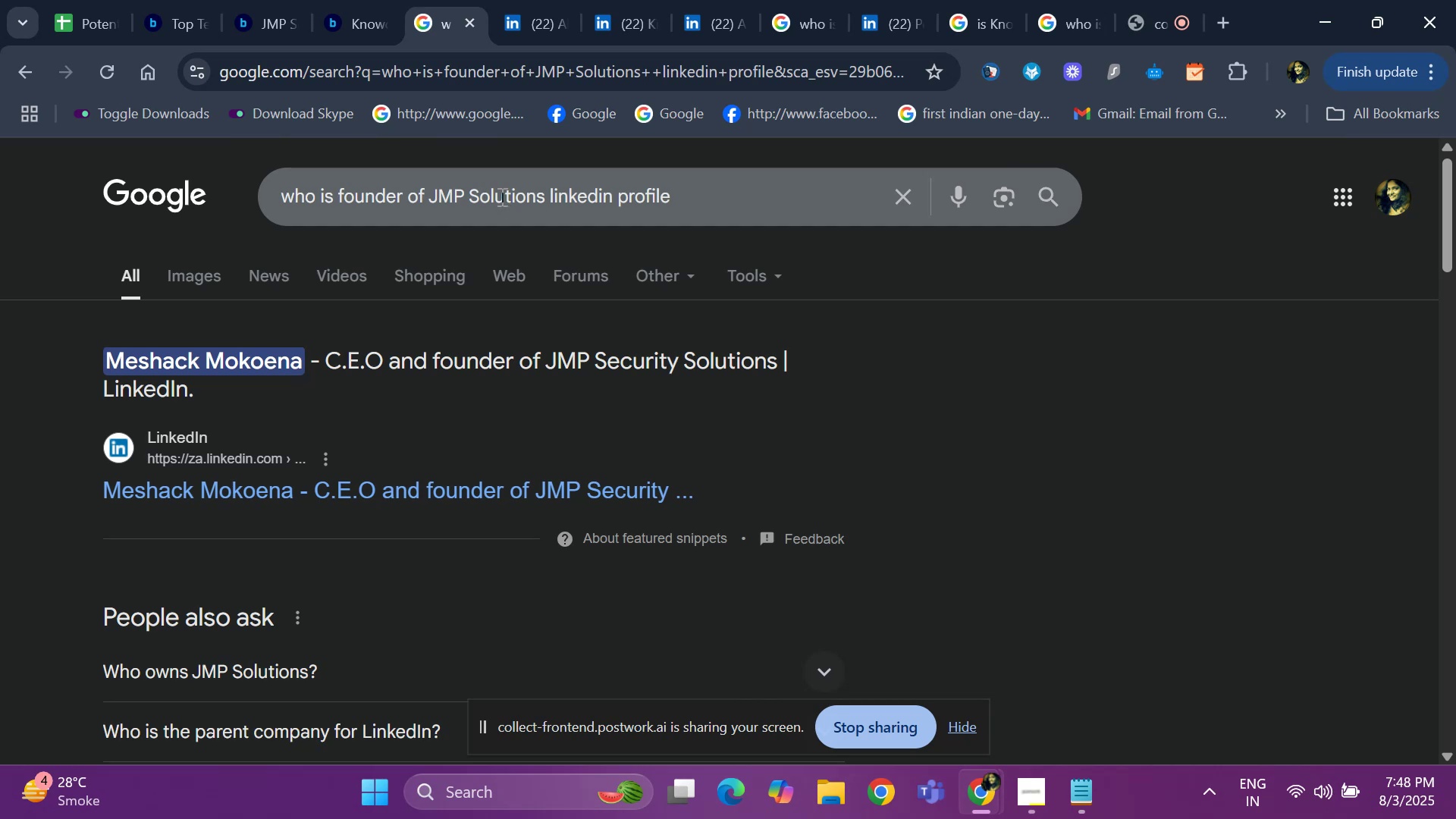 
wait(6.56)
 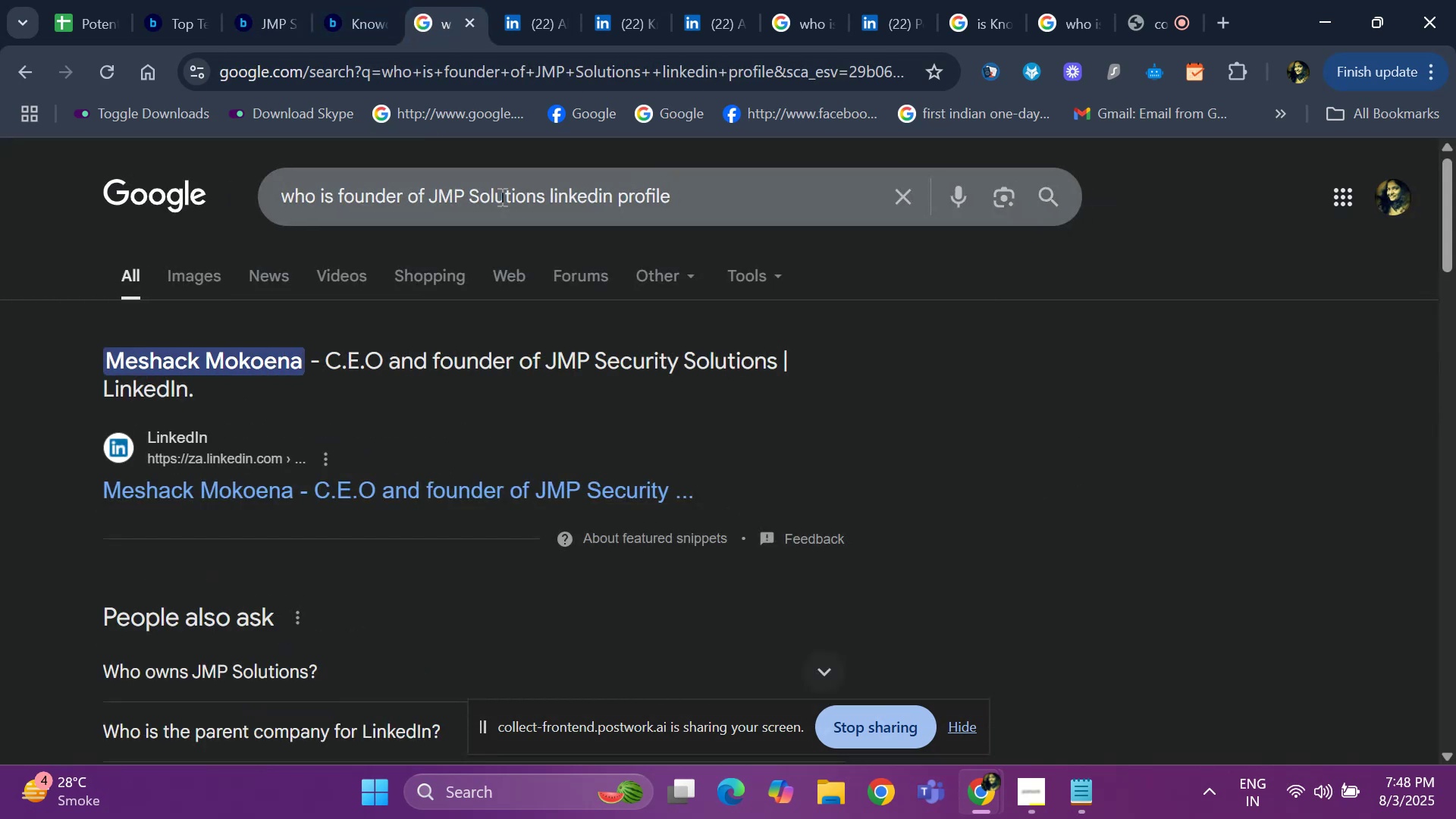 
right_click([419, 491])
 